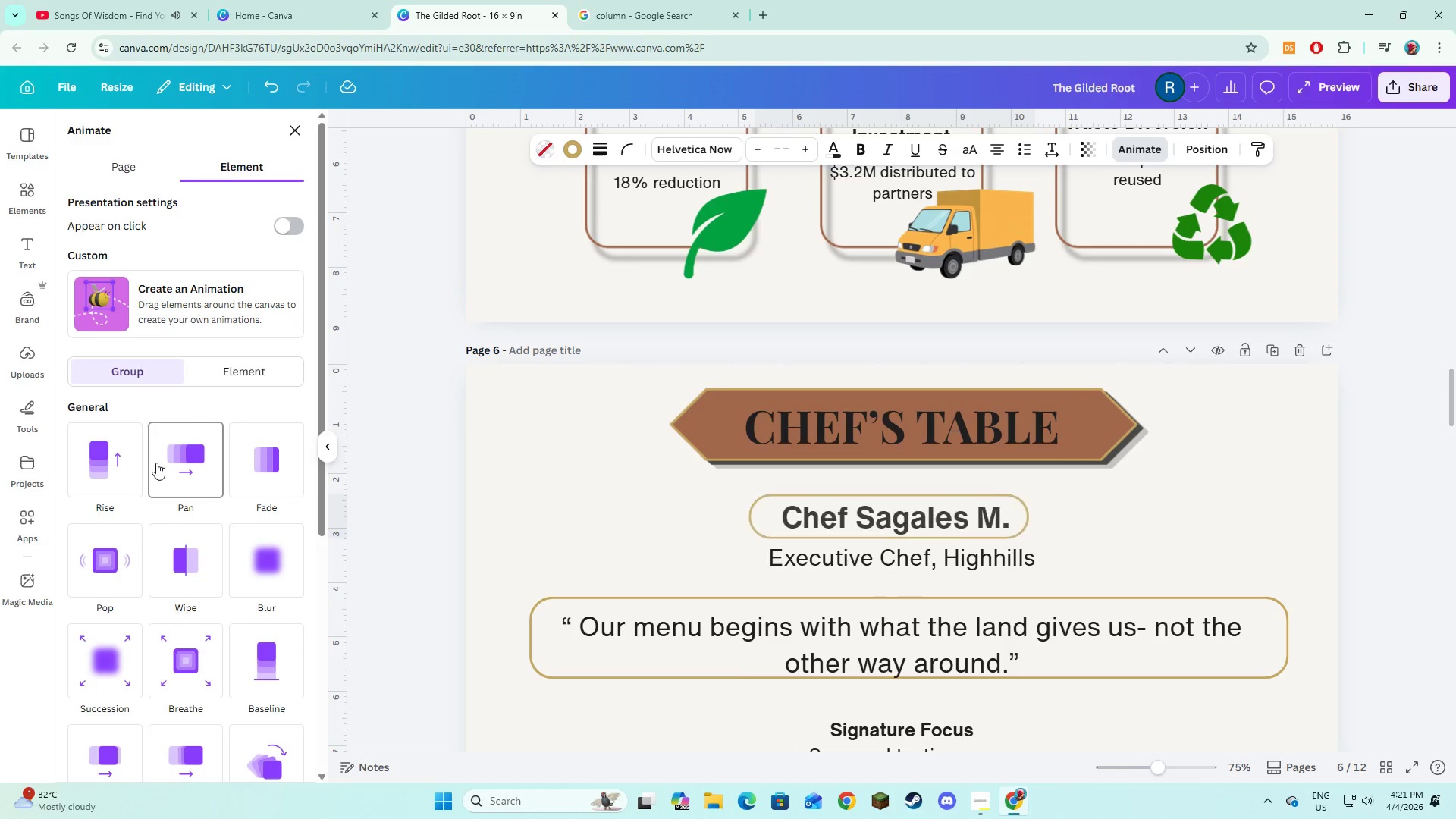 
left_click([158, 463])
 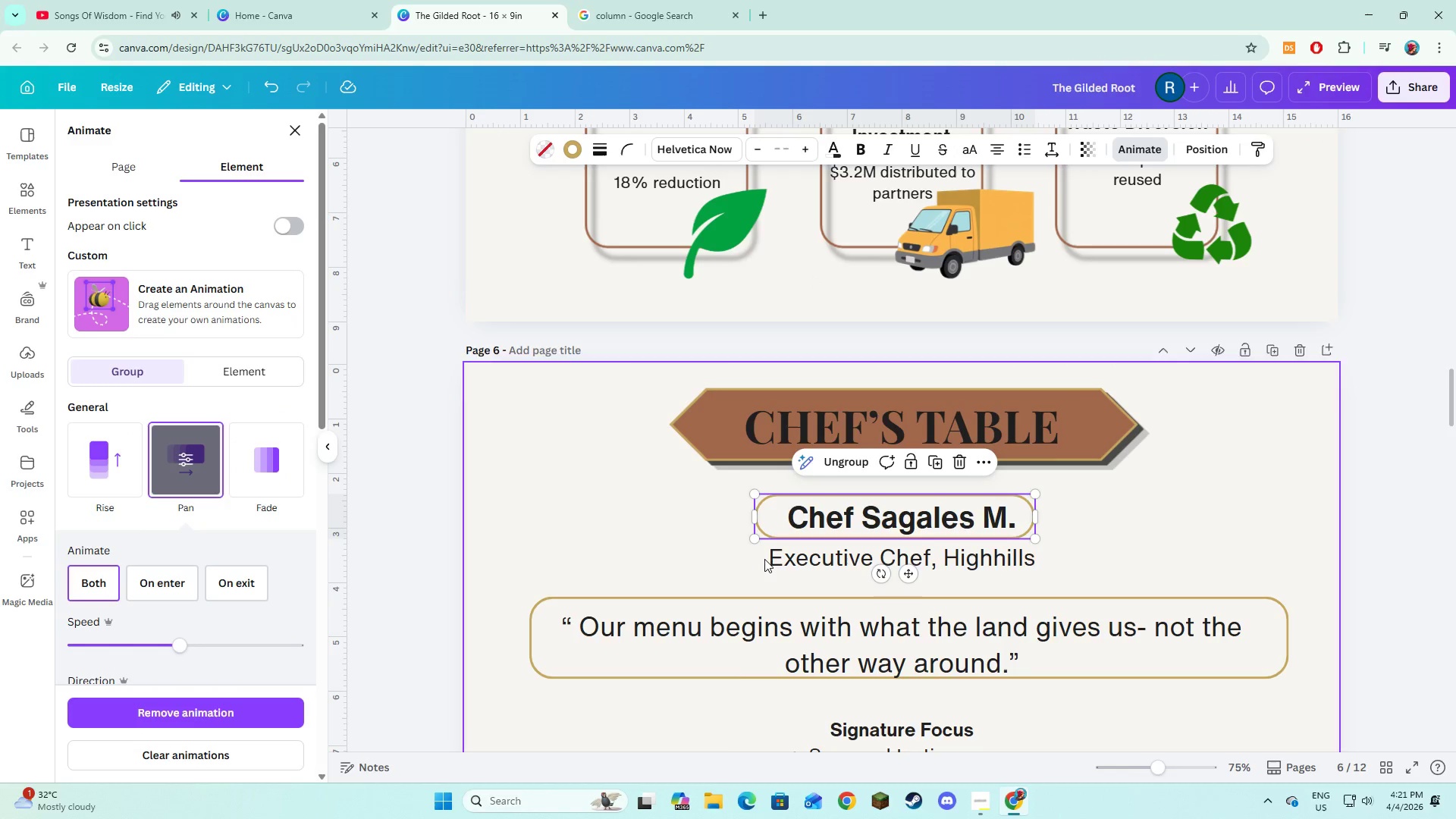 
left_click([775, 561])
 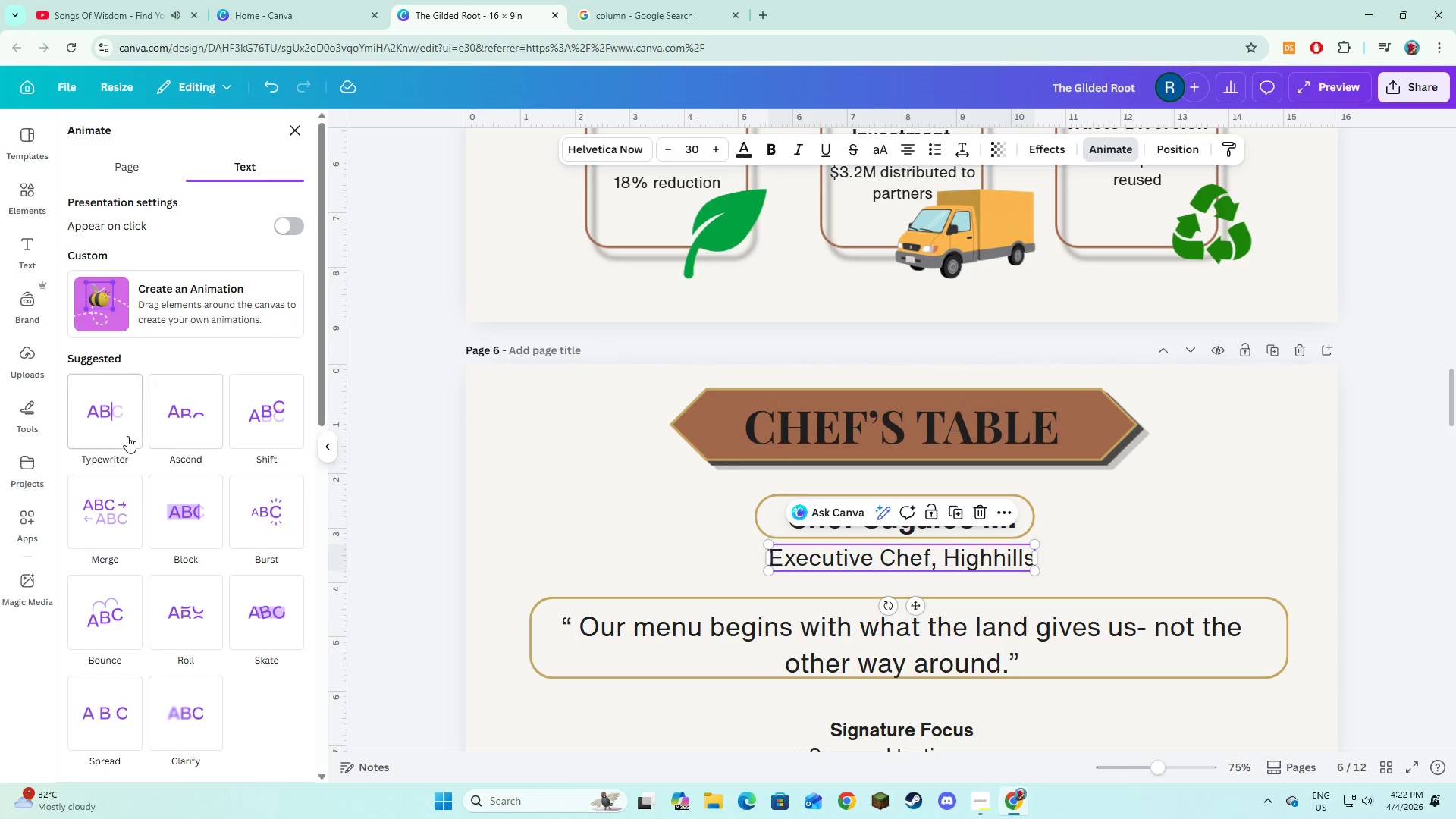 
left_click([114, 425])
 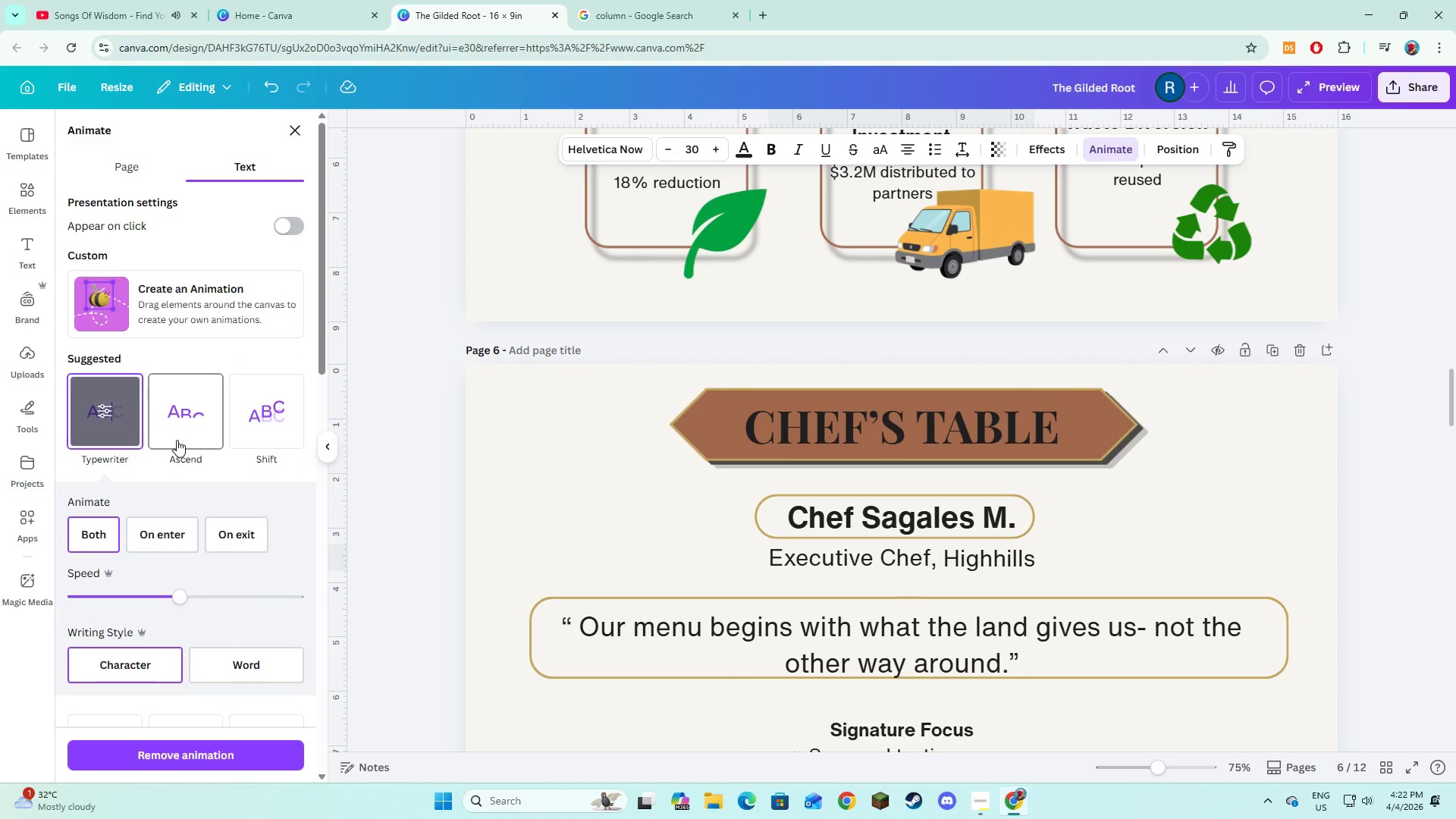 
left_click([177, 440])
 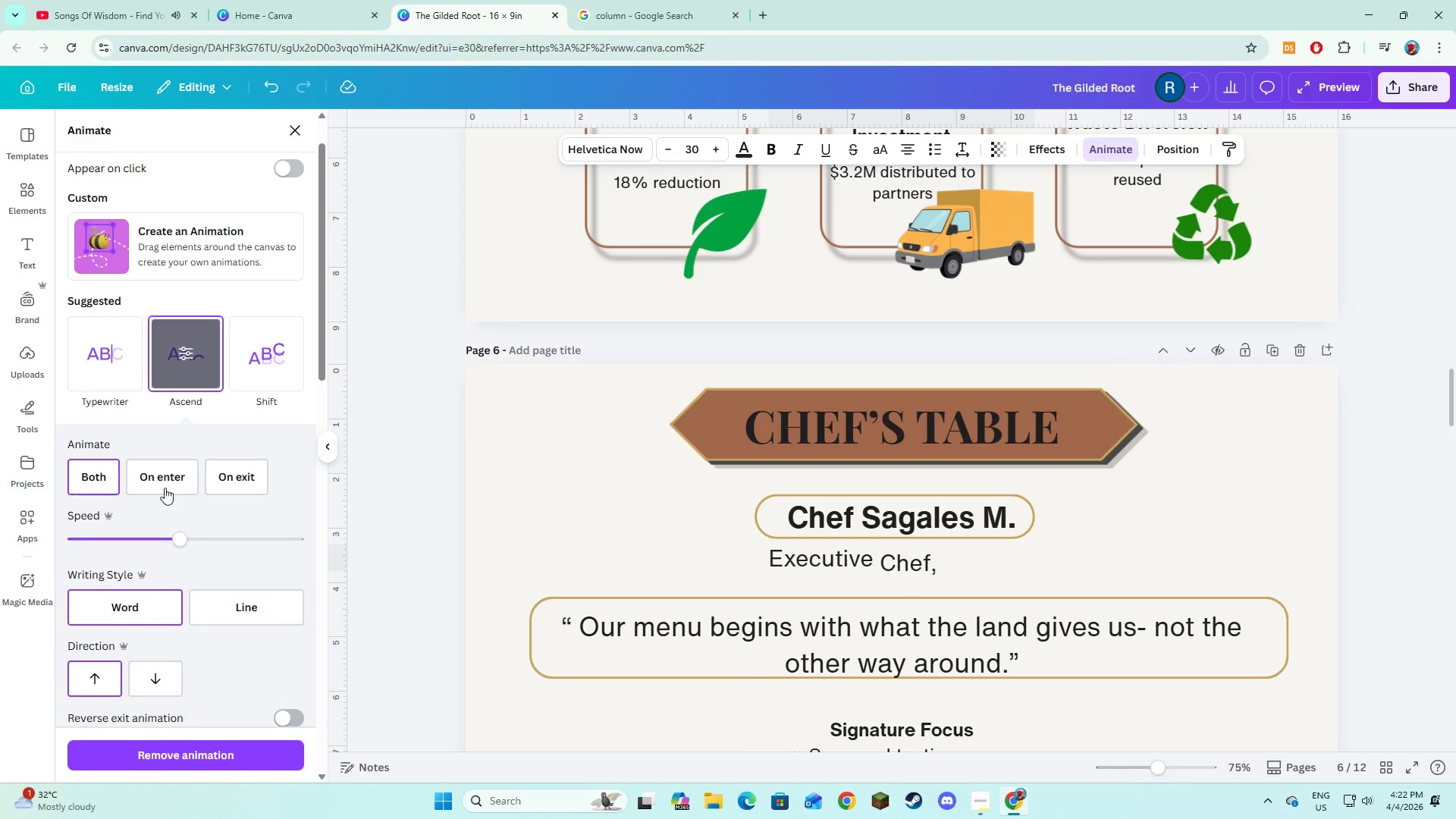 
left_click([162, 471])
 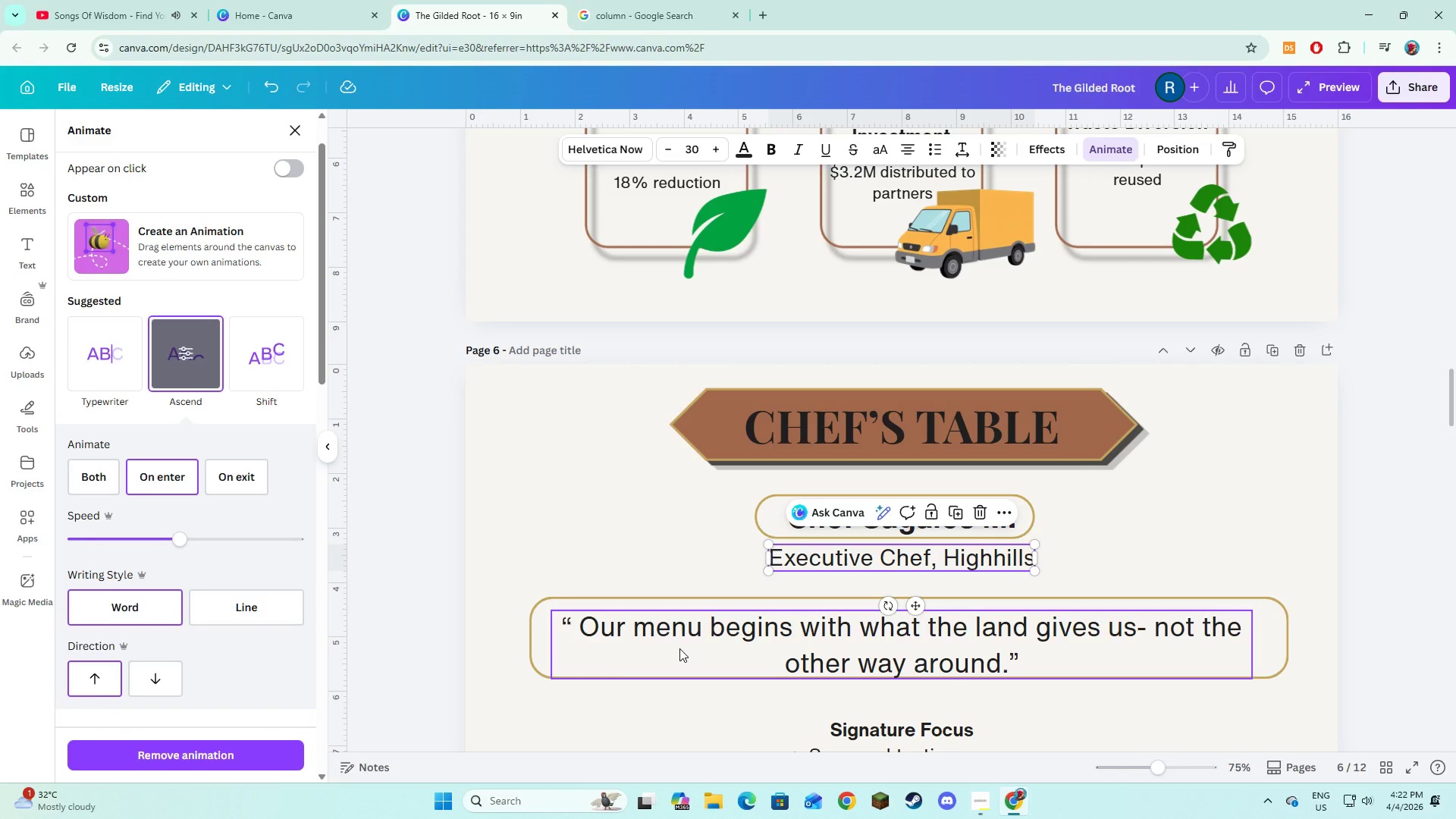 
left_click([679, 648])
 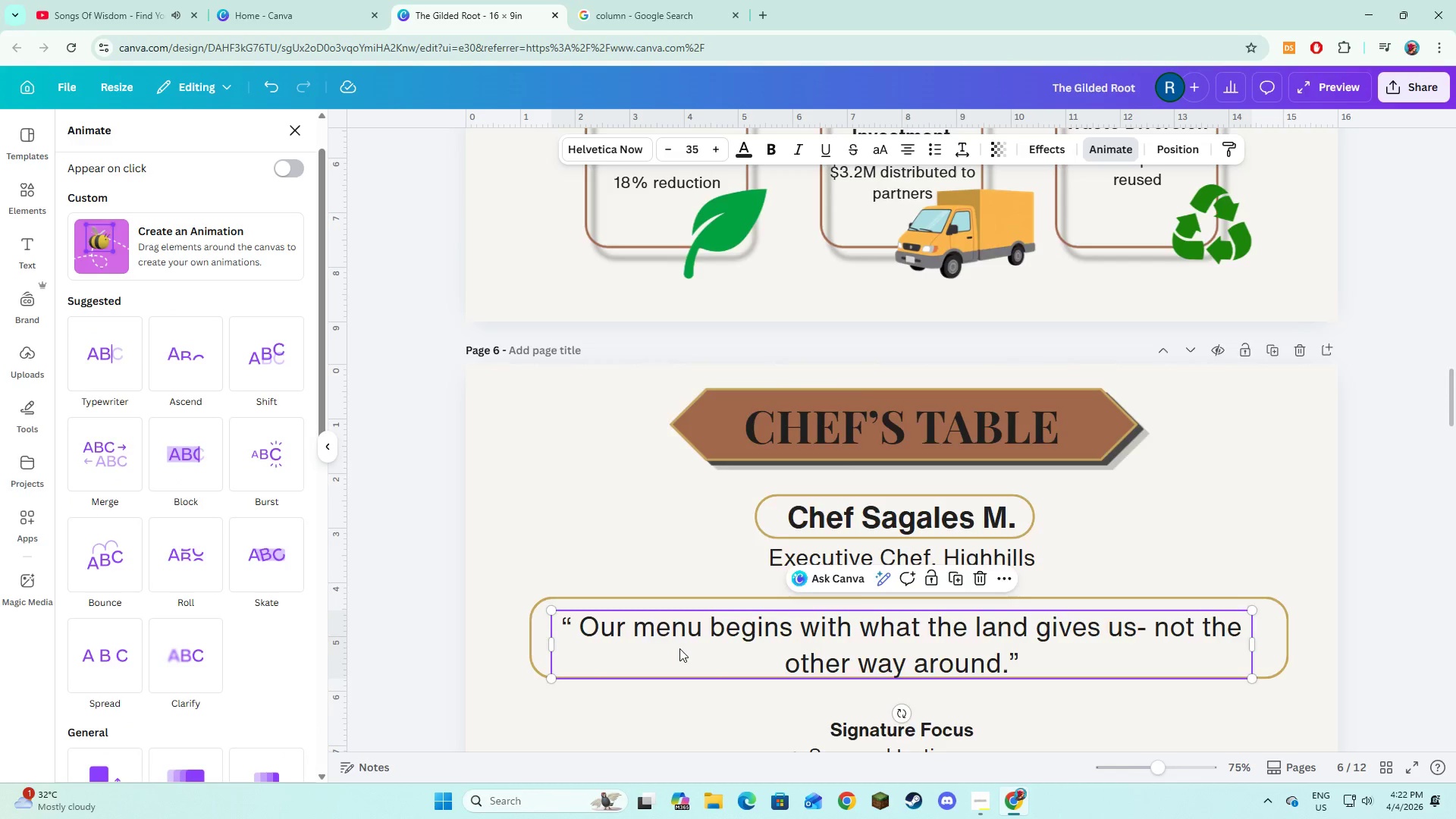 
scroll: coordinate [679, 648], scroll_direction: down, amount: 2.0
 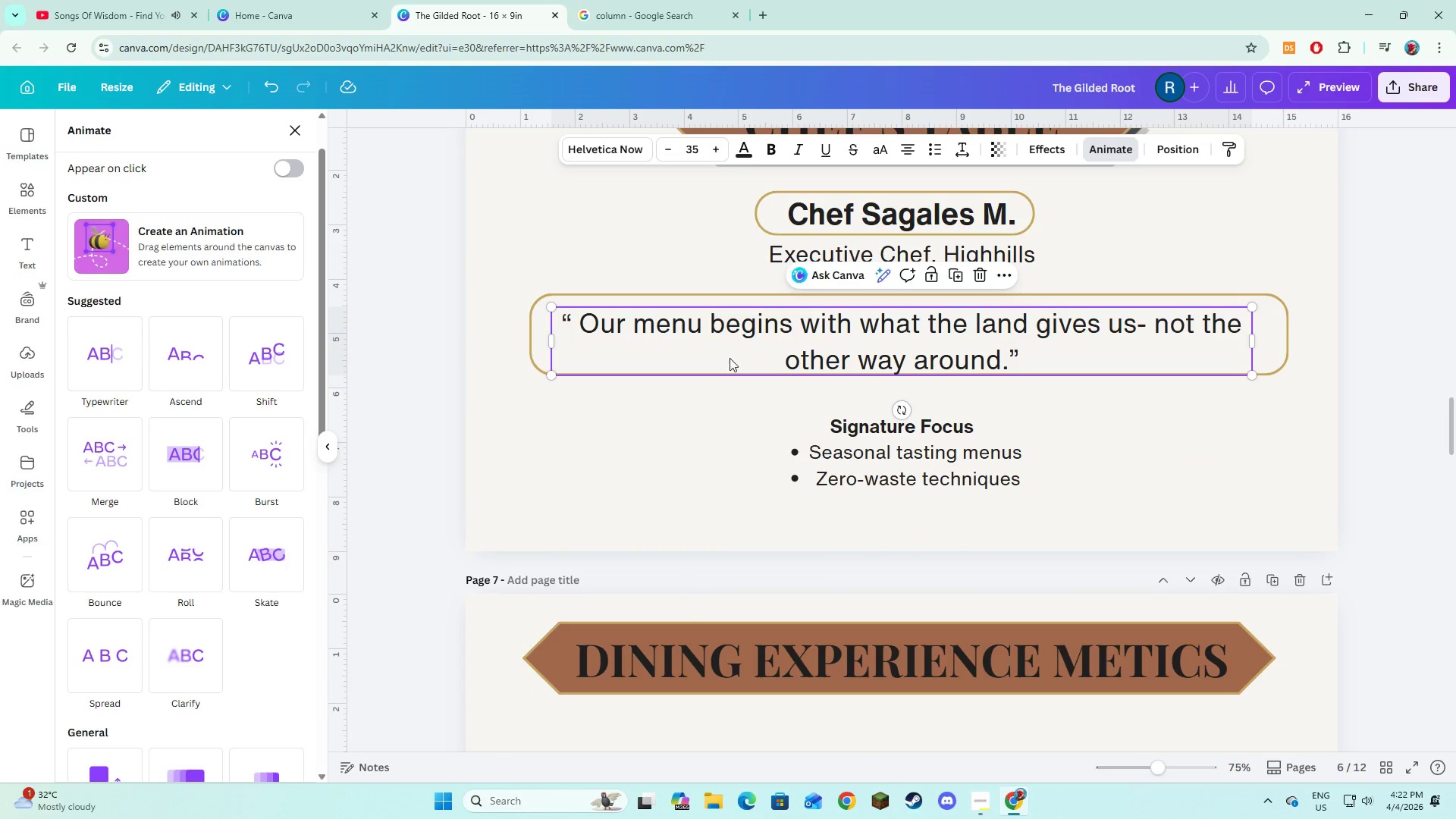 
left_click_drag(start_coordinate=[730, 355], to_coordinate=[730, 346])
 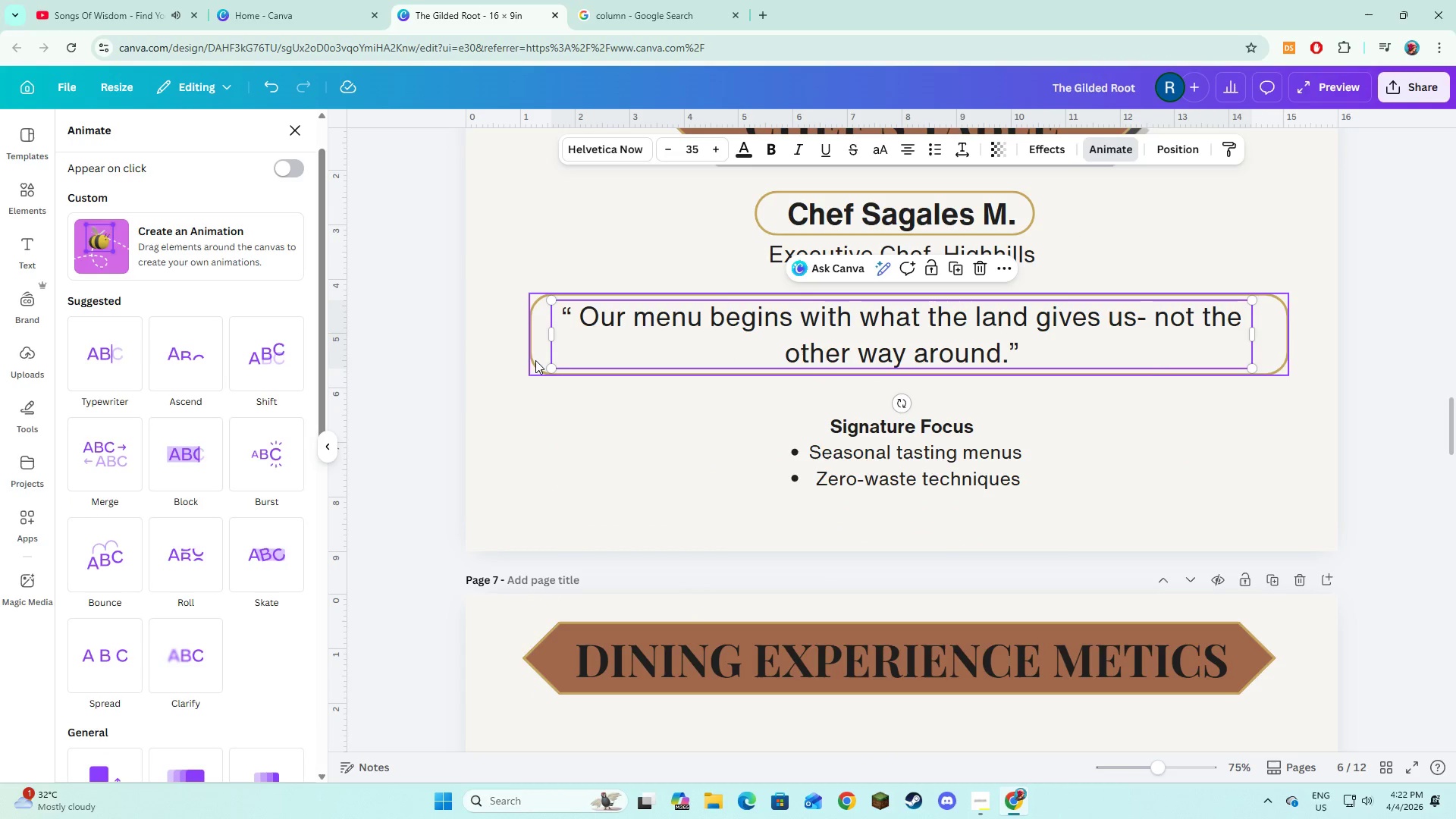 
key(Shift+ShiftLeft)
 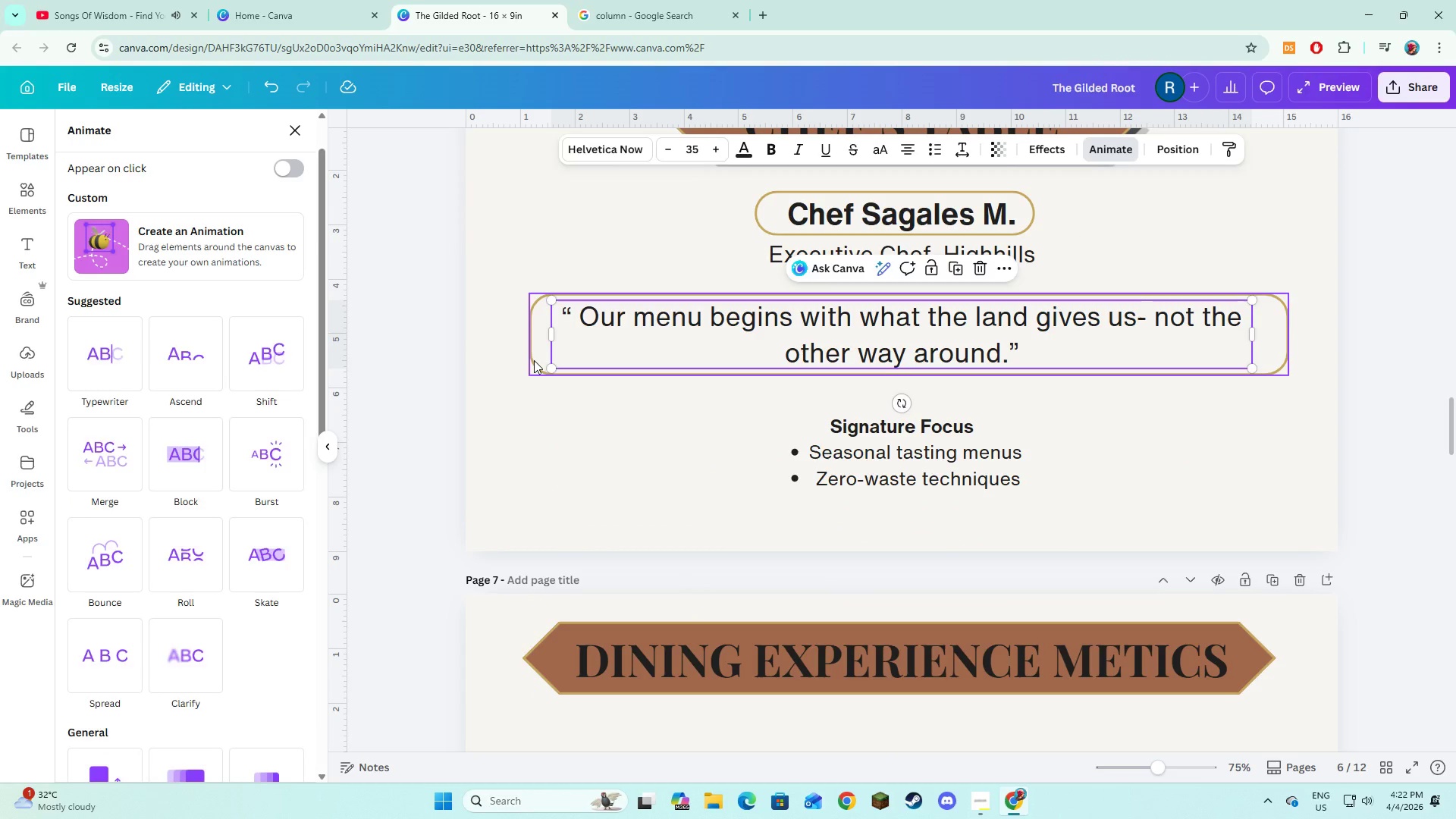 
left_click([534, 360])
 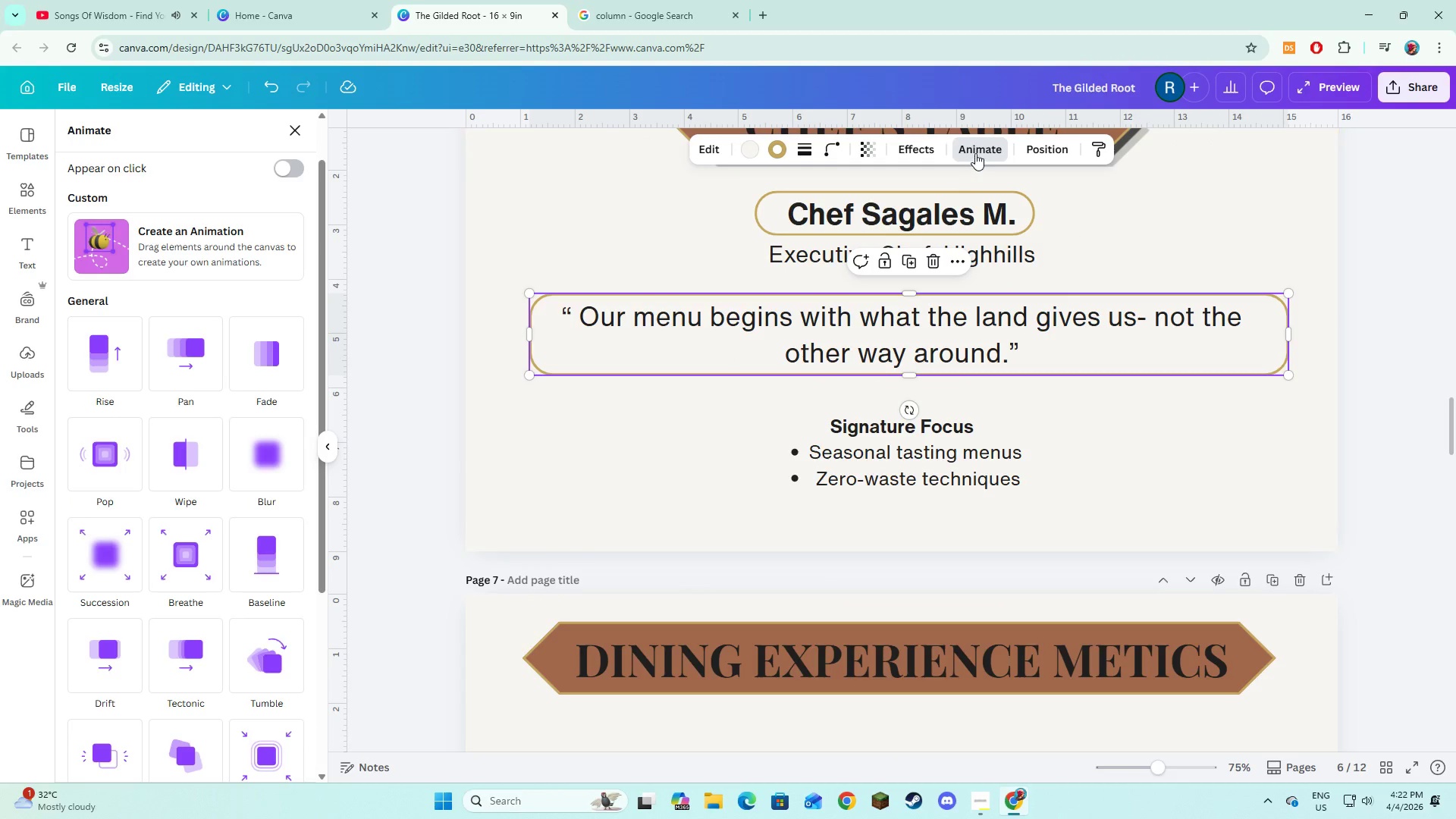 
left_click([927, 150])
 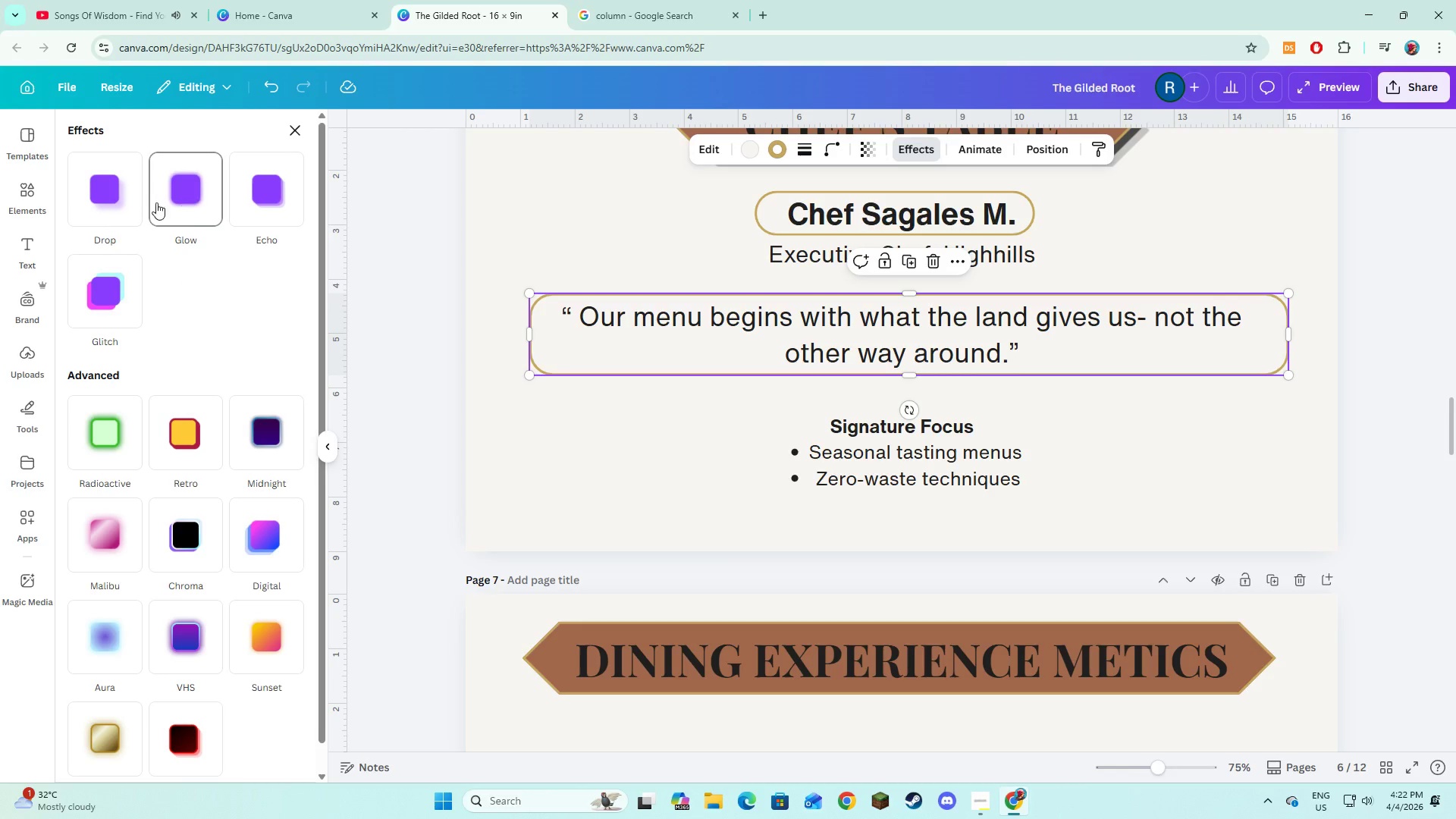 
left_click([111, 197])
 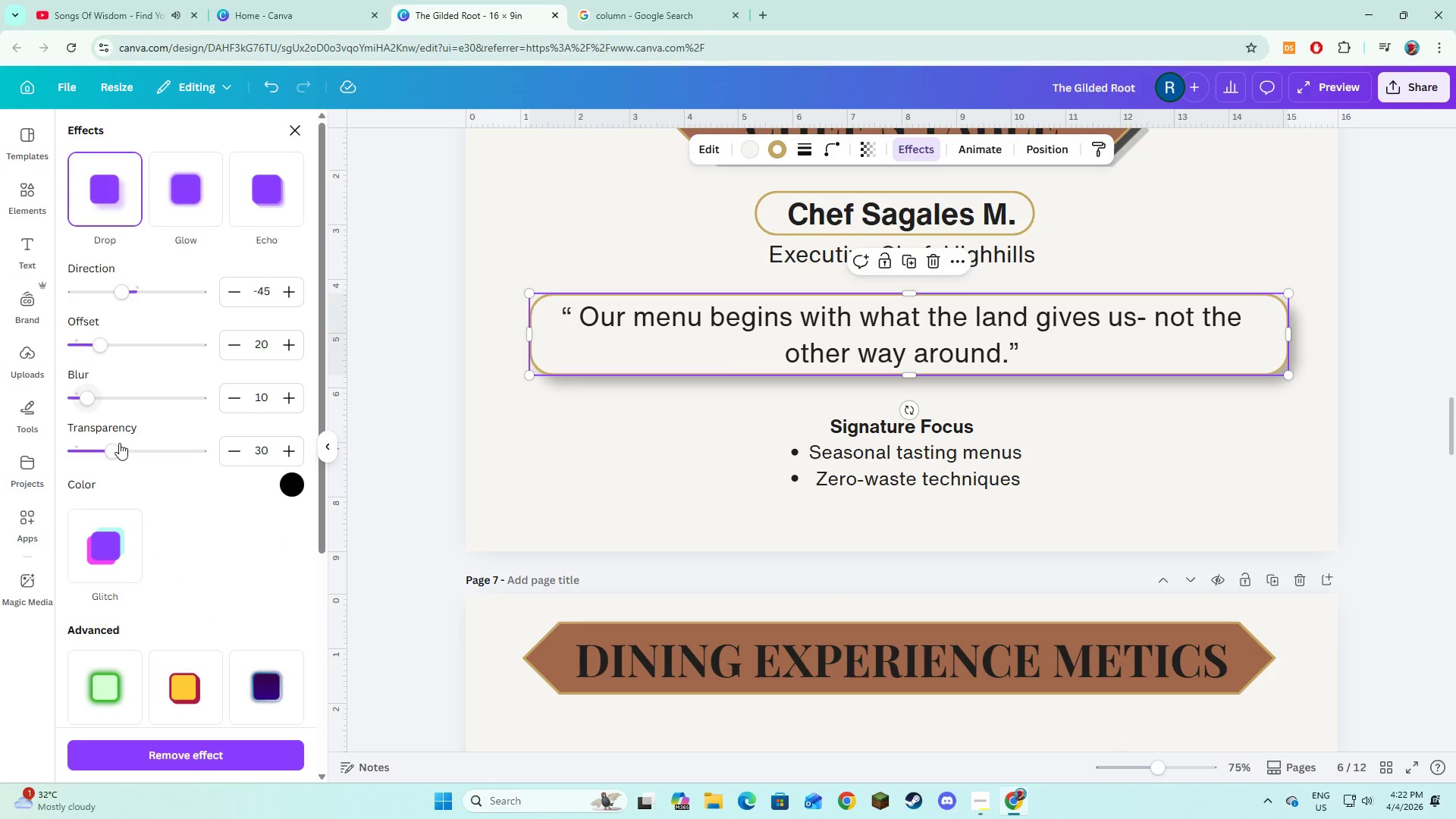 
left_click_drag(start_coordinate=[119, 450], to_coordinate=[137, 456])
 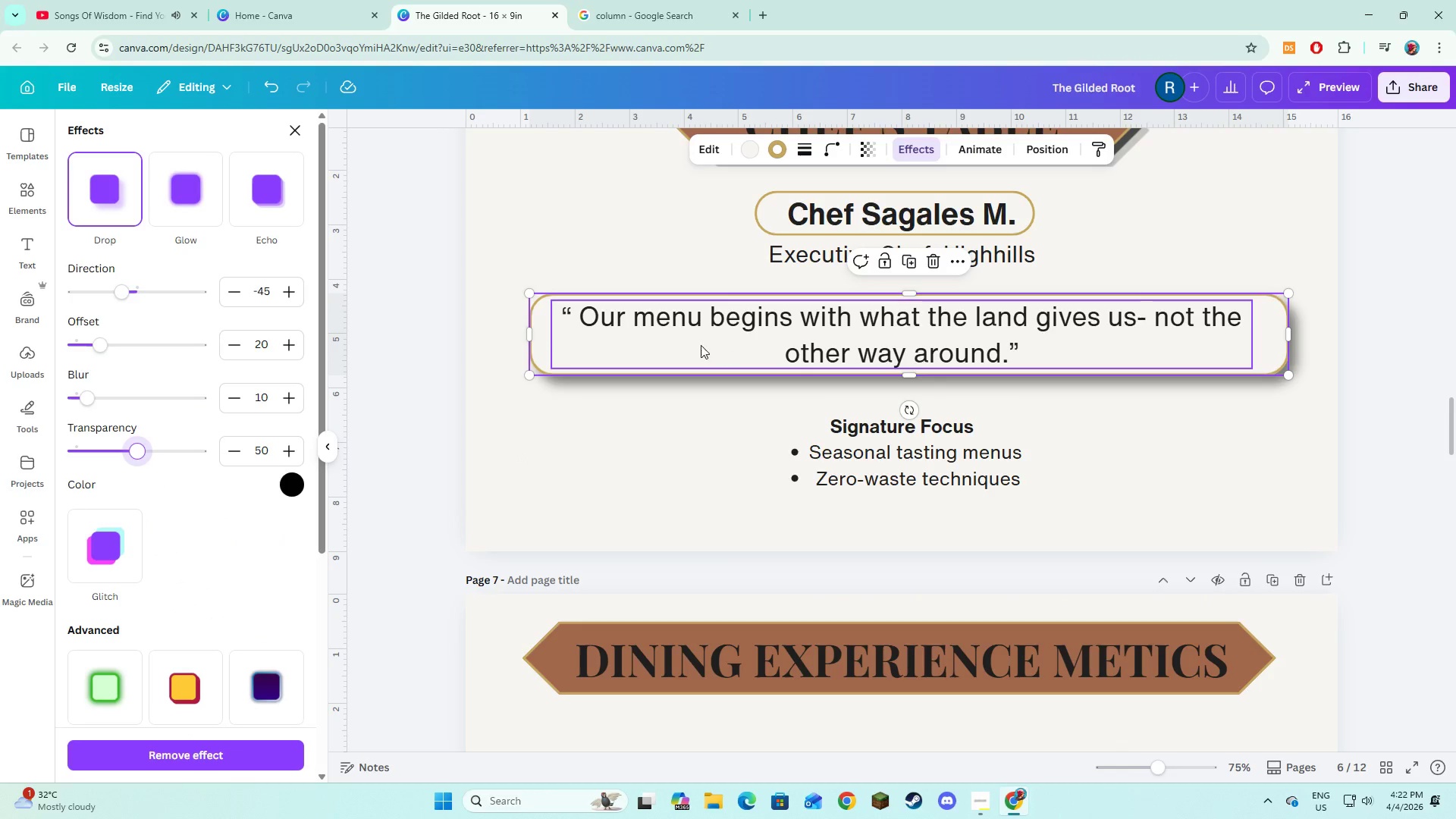 
hold_key(key=ShiftLeft, duration=0.89)
left_click([677, 346])
 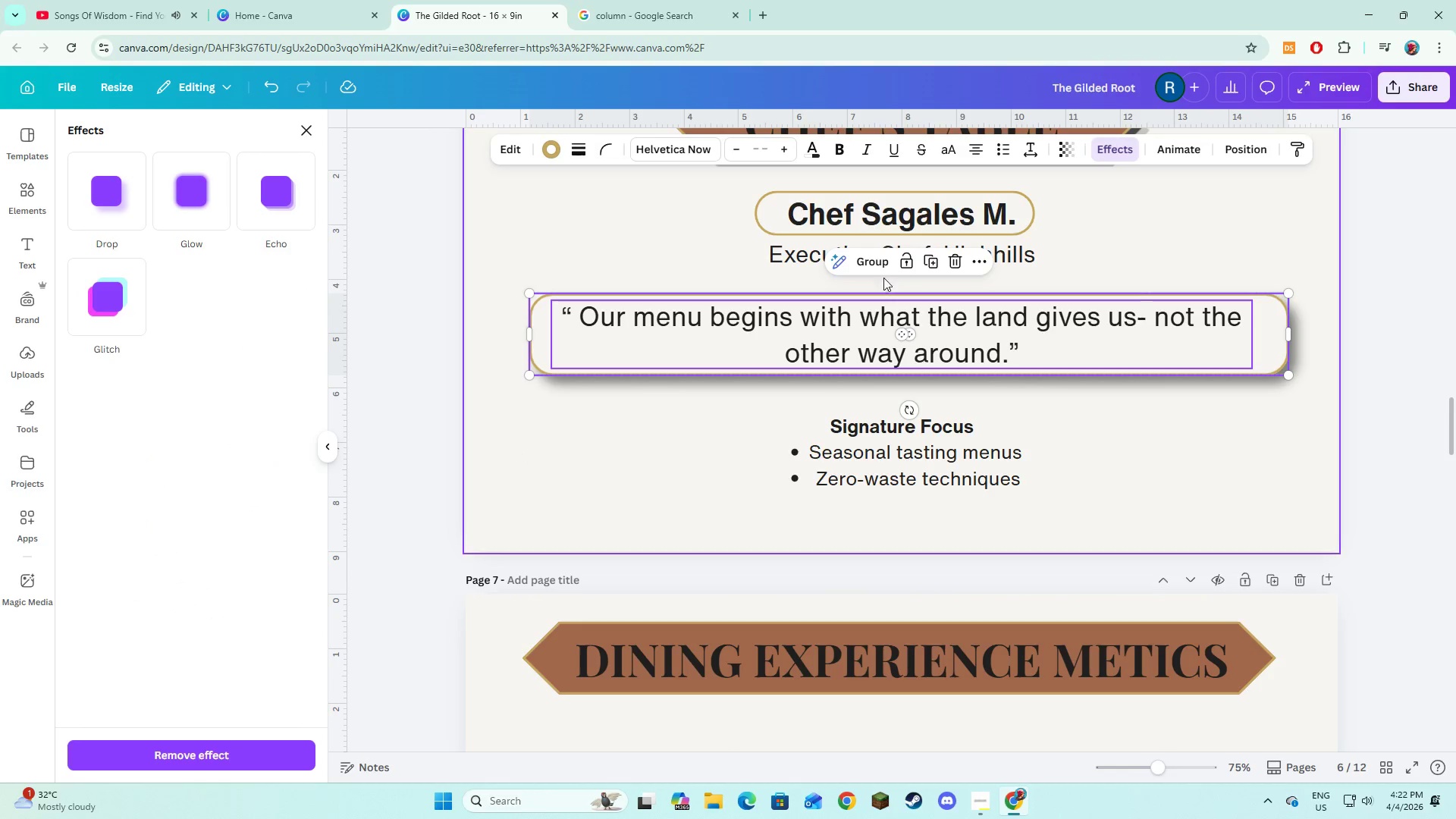 
left_click([879, 265])
 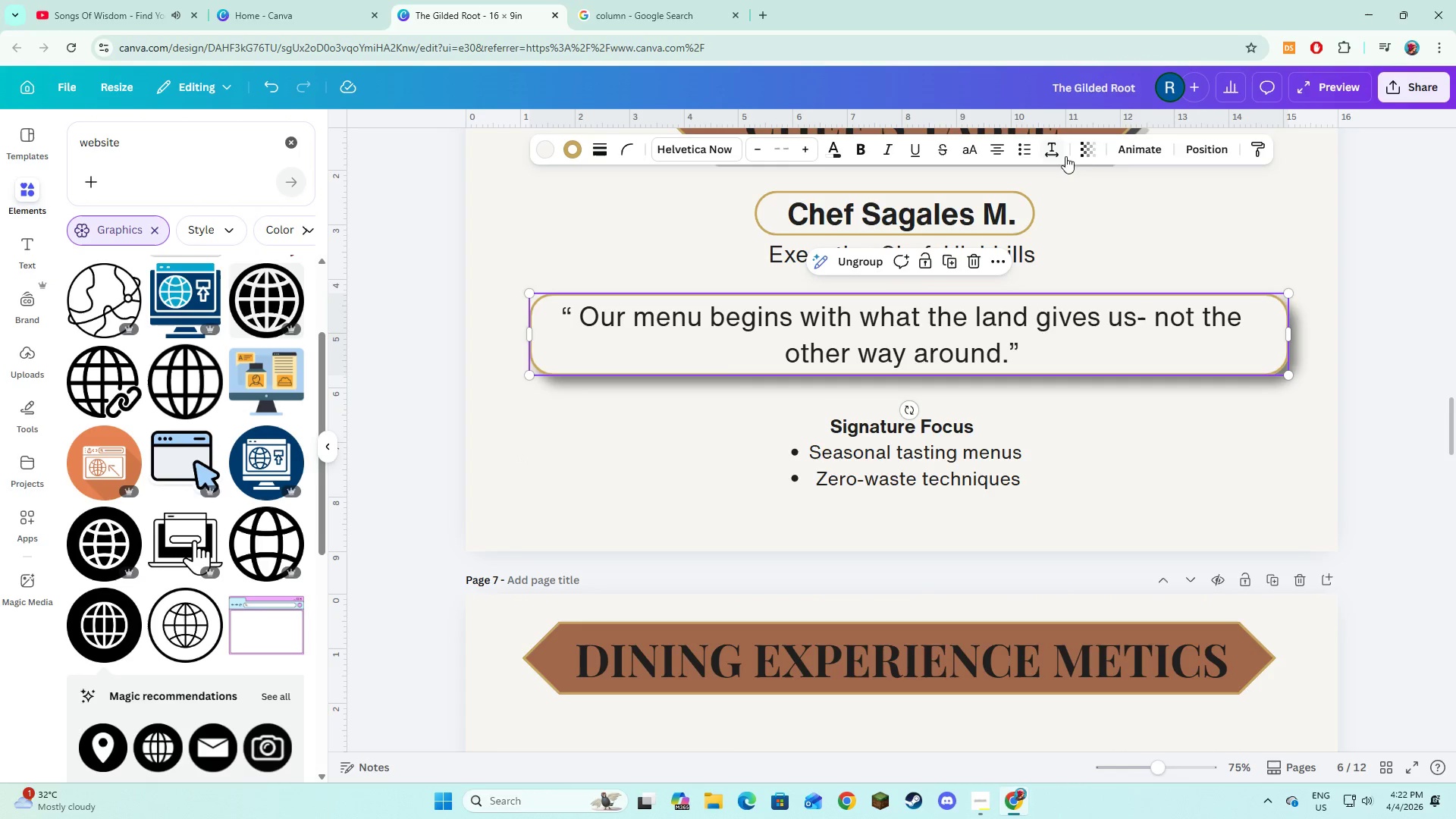 
left_click([1132, 146])
 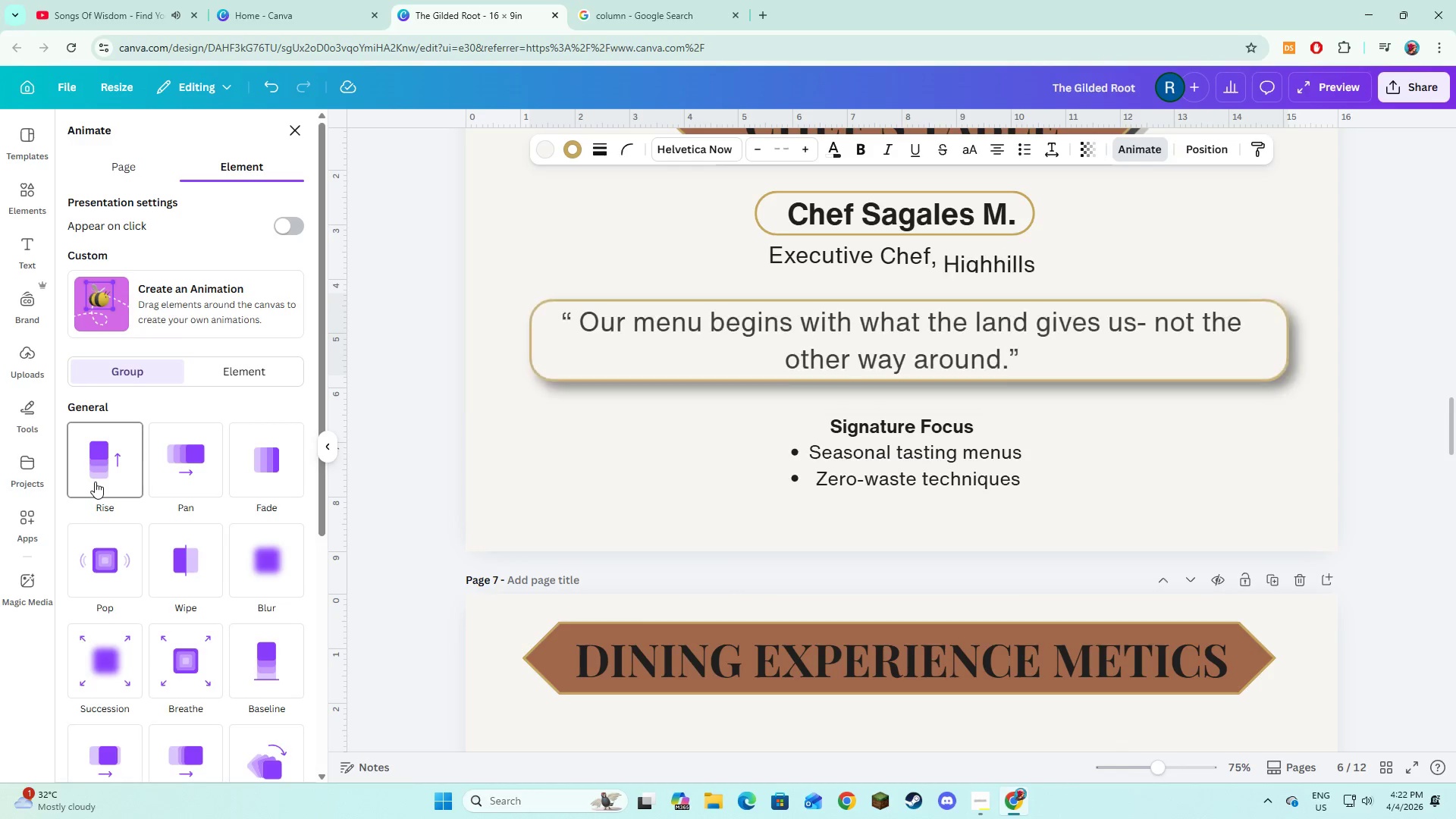 
wait(5.56)
 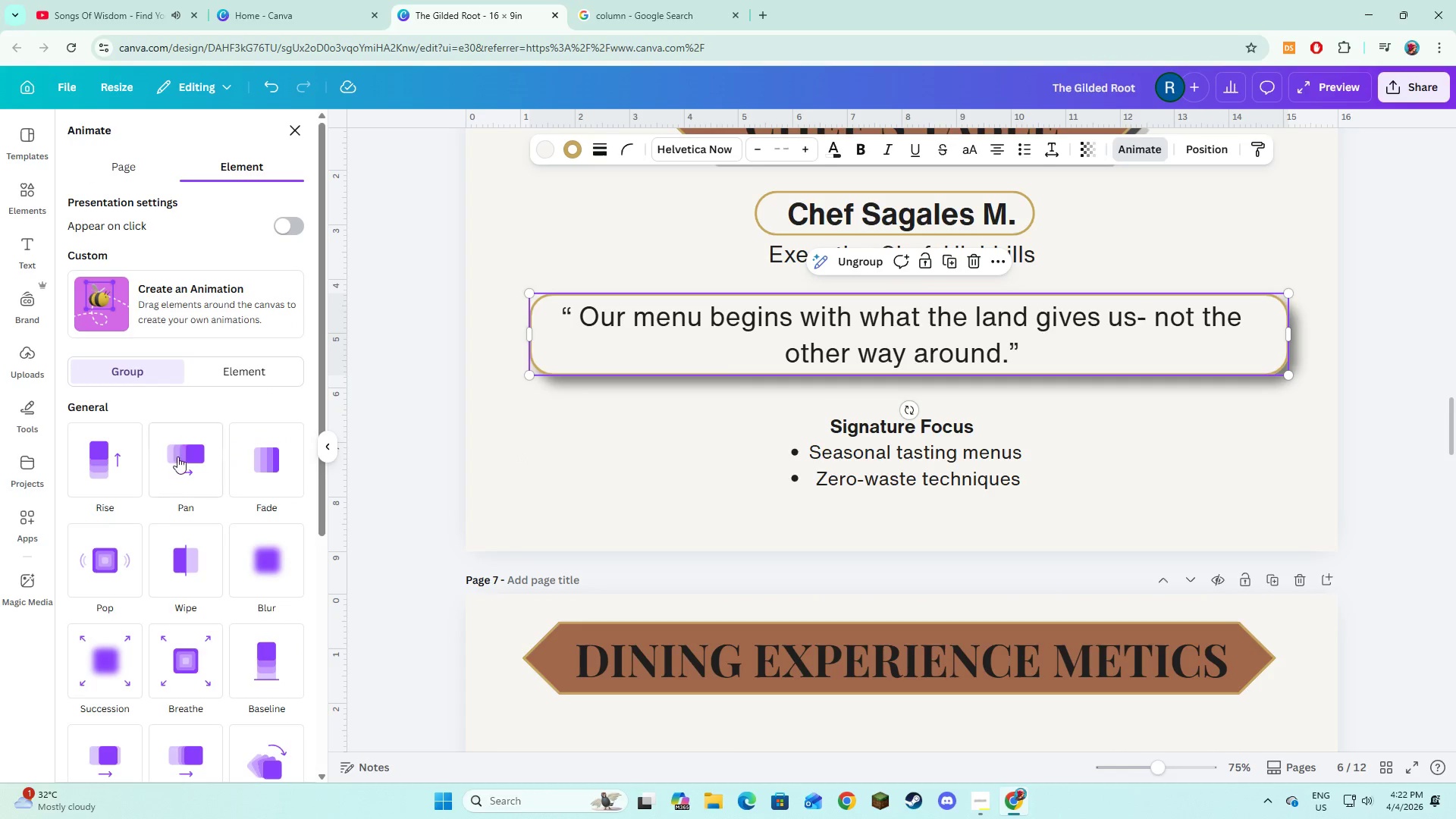 
scroll: coordinate [224, 513], scroll_direction: down, amount: 2.0
 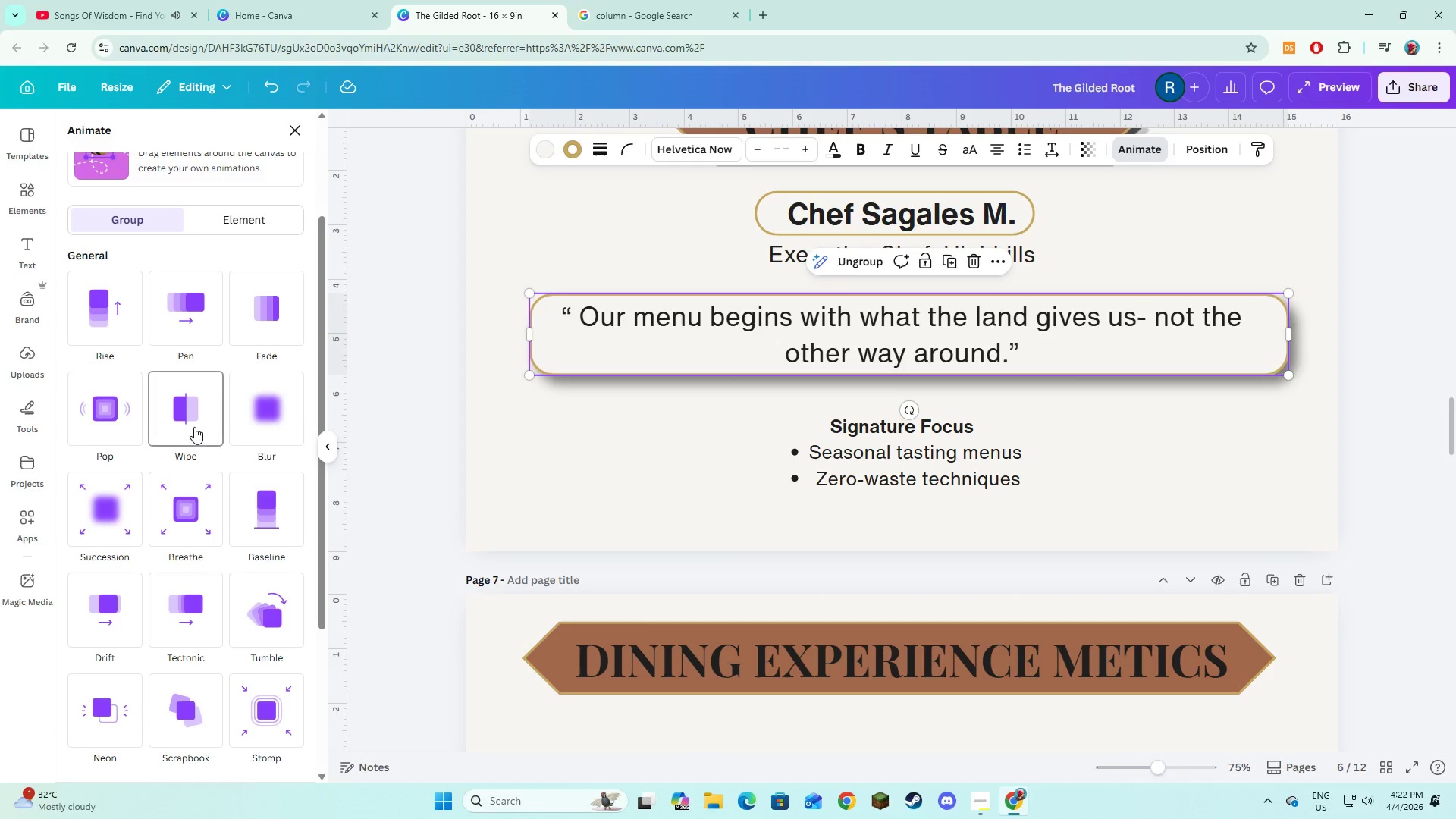 
left_click([194, 427])
 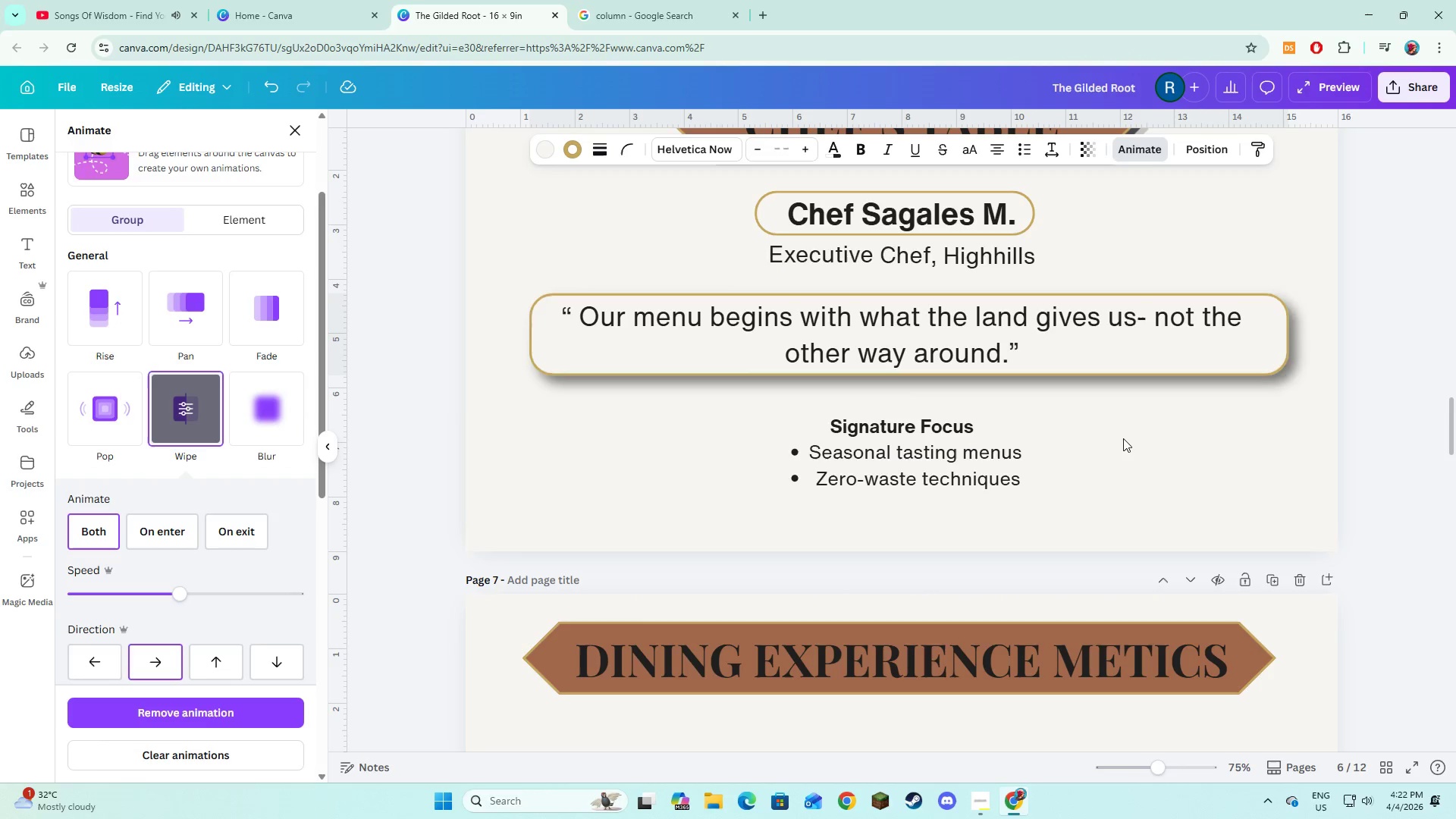 
left_click([936, 464])
 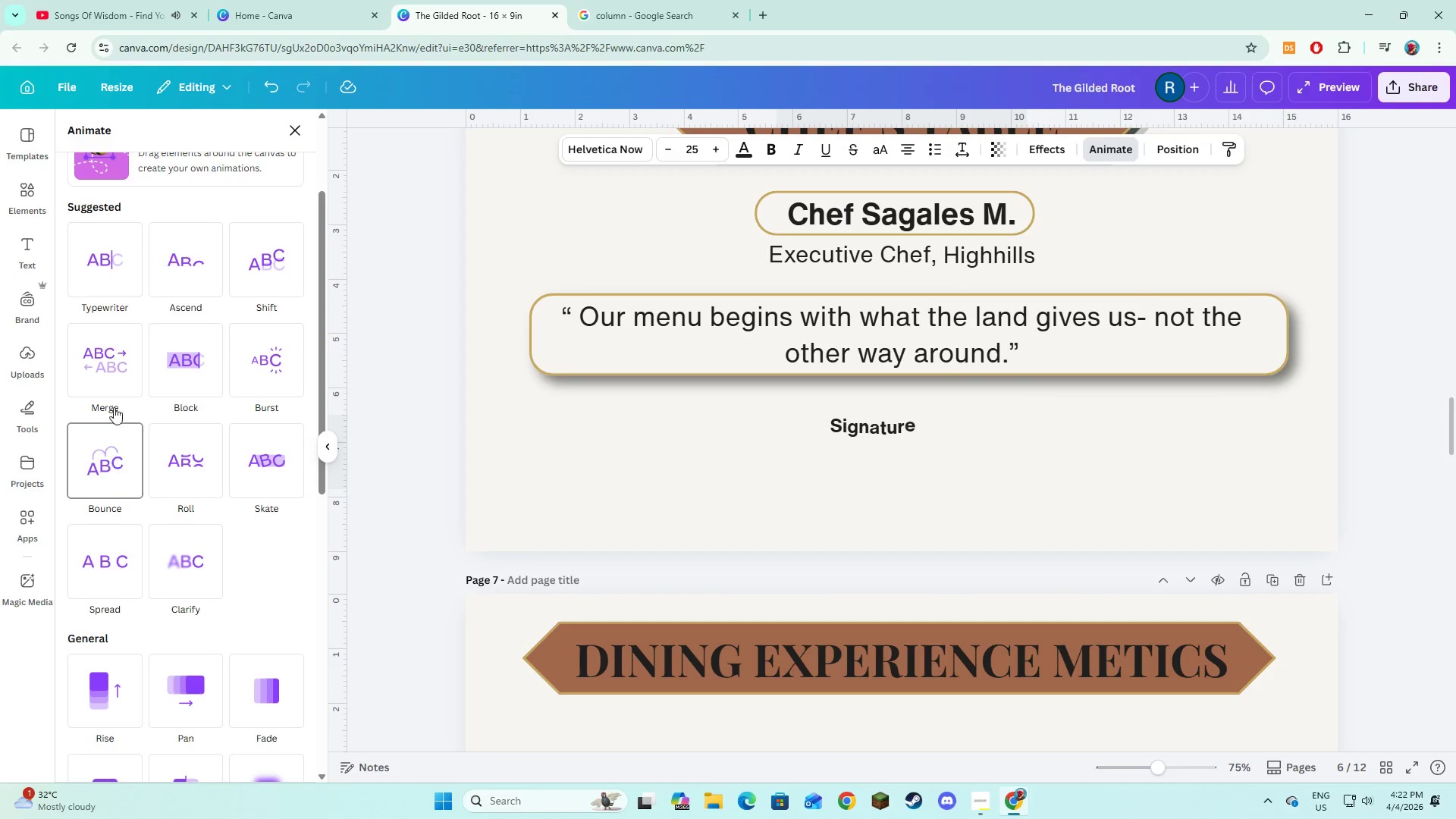 
left_click([113, 383])
 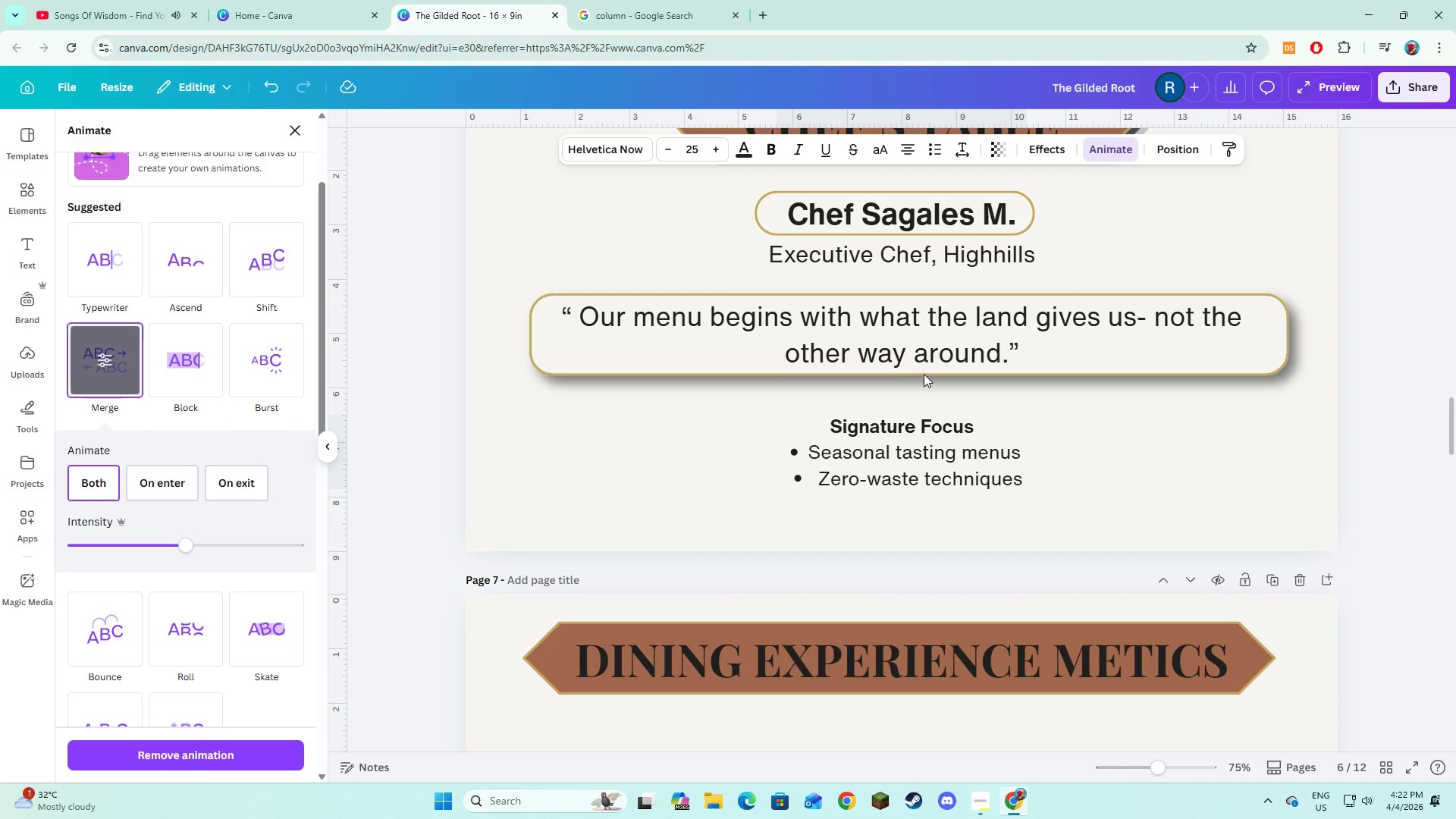 
scroll: coordinate [902, 378], scroll_direction: up, amount: 2.0
 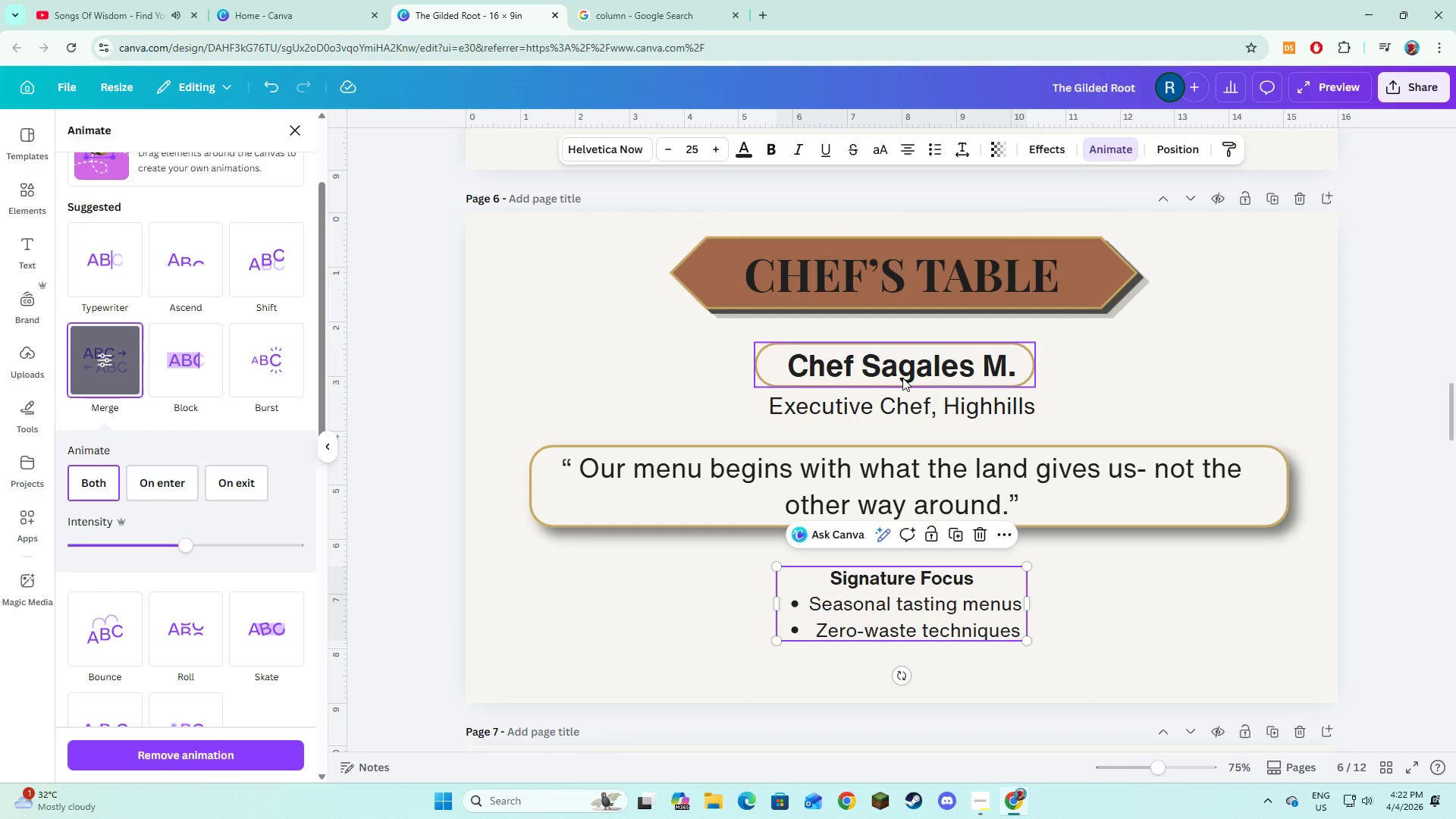 
left_click([902, 378])
 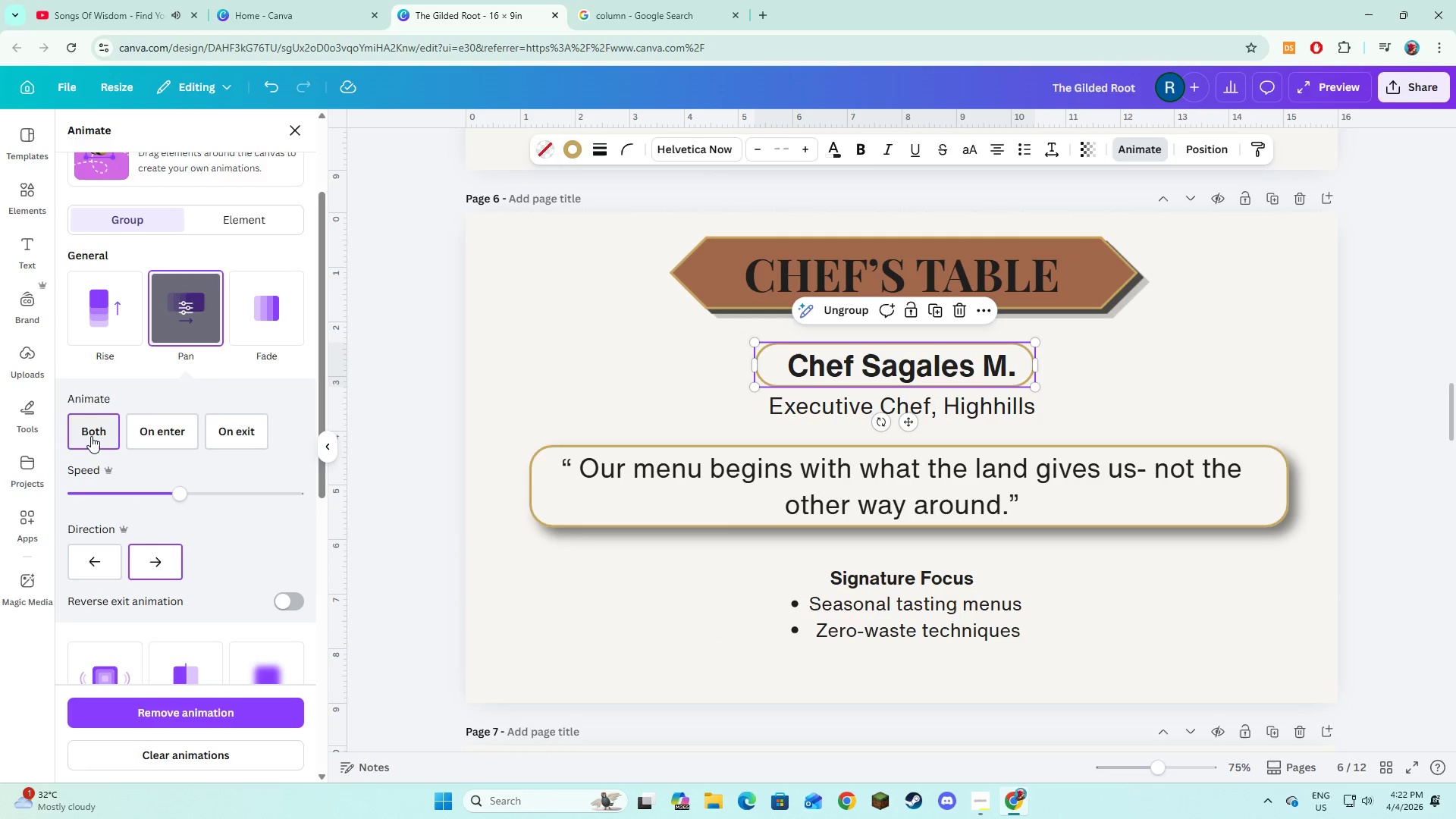 
left_click([163, 425])
 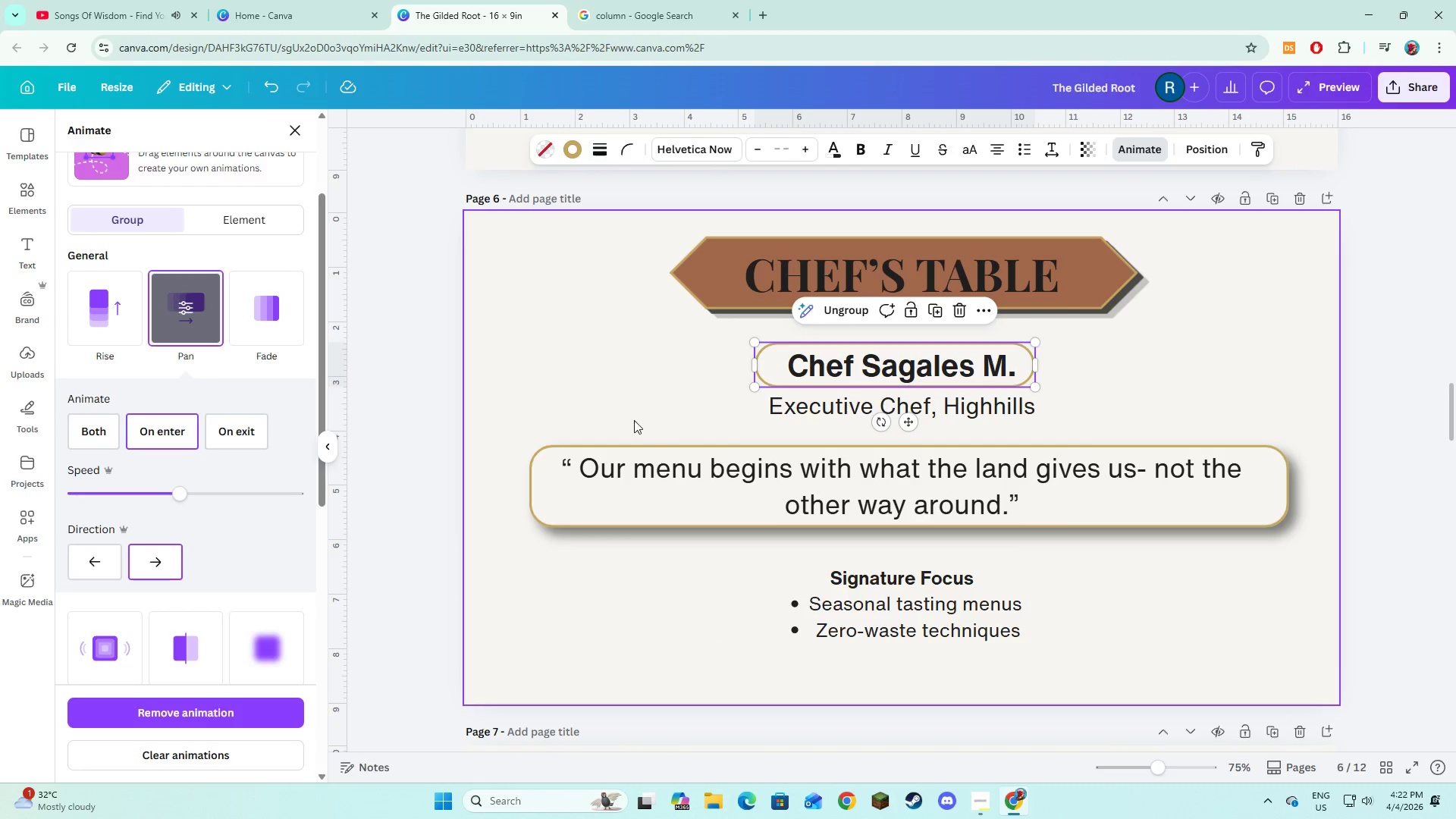 
scroll: coordinate [662, 455], scroll_direction: down, amount: 4.0
 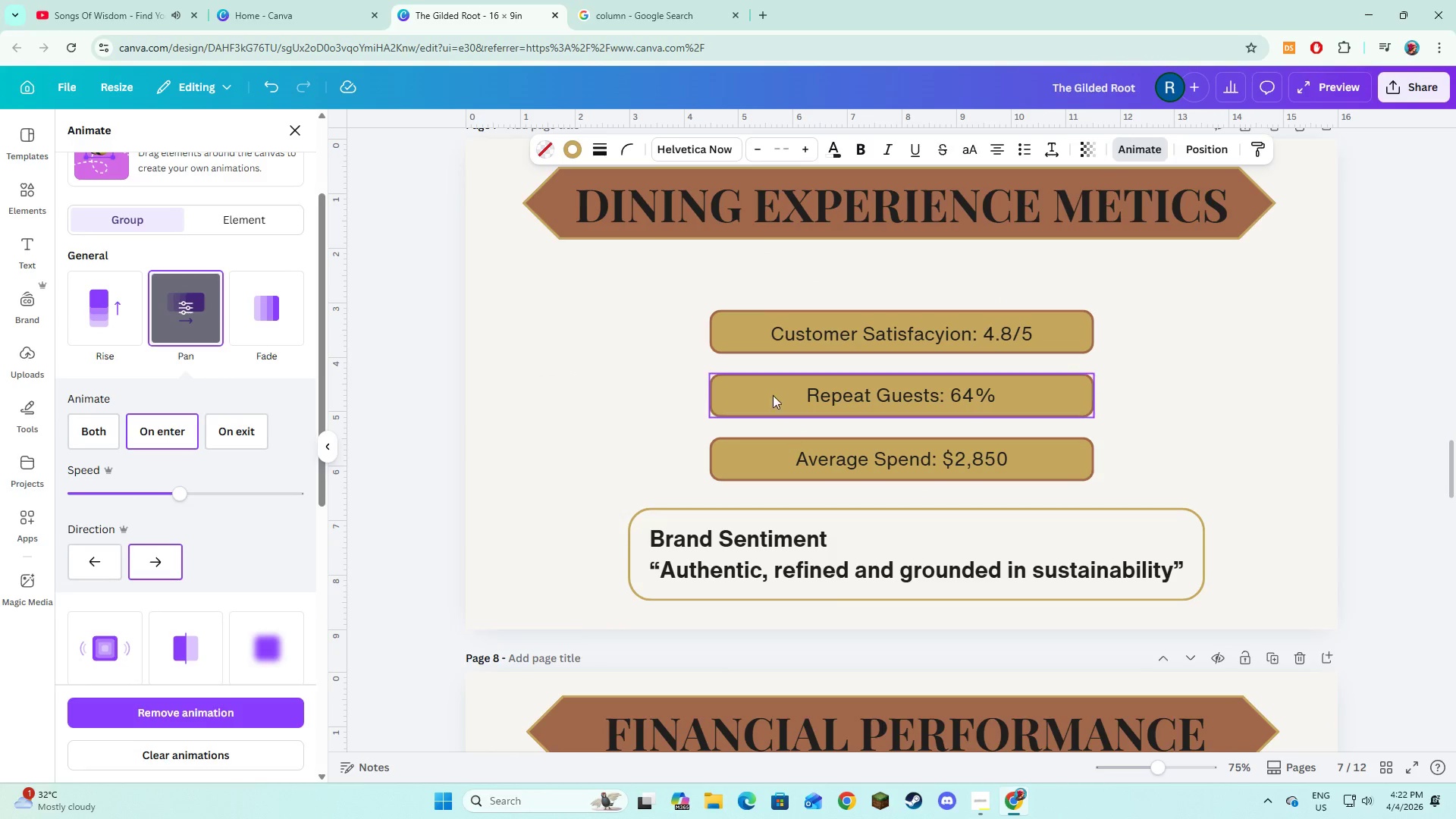 
left_click([774, 359])
 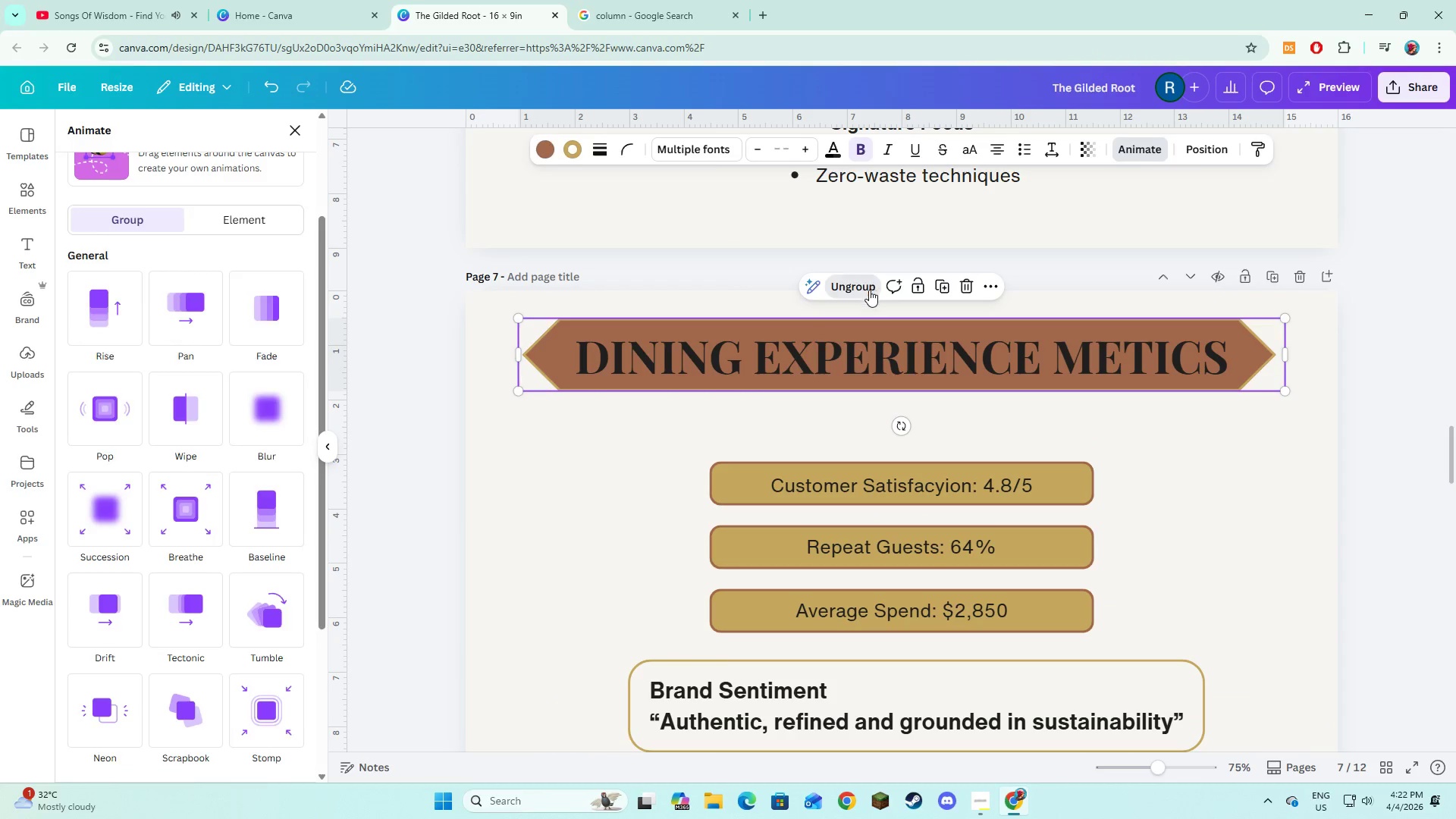 
scroll: coordinate [770, 384], scroll_direction: up, amount: 2.0
 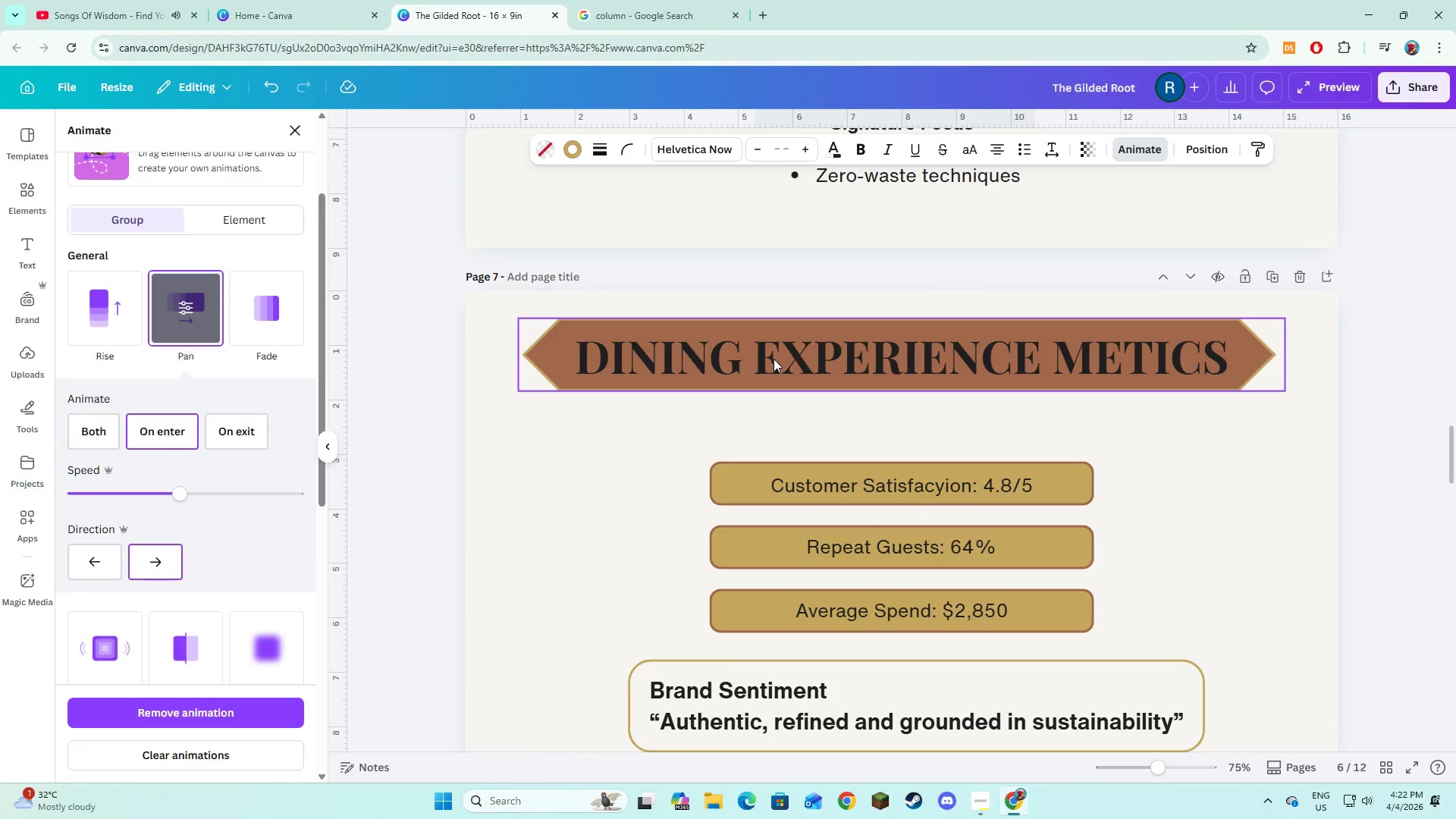 
double_click([679, 454])
 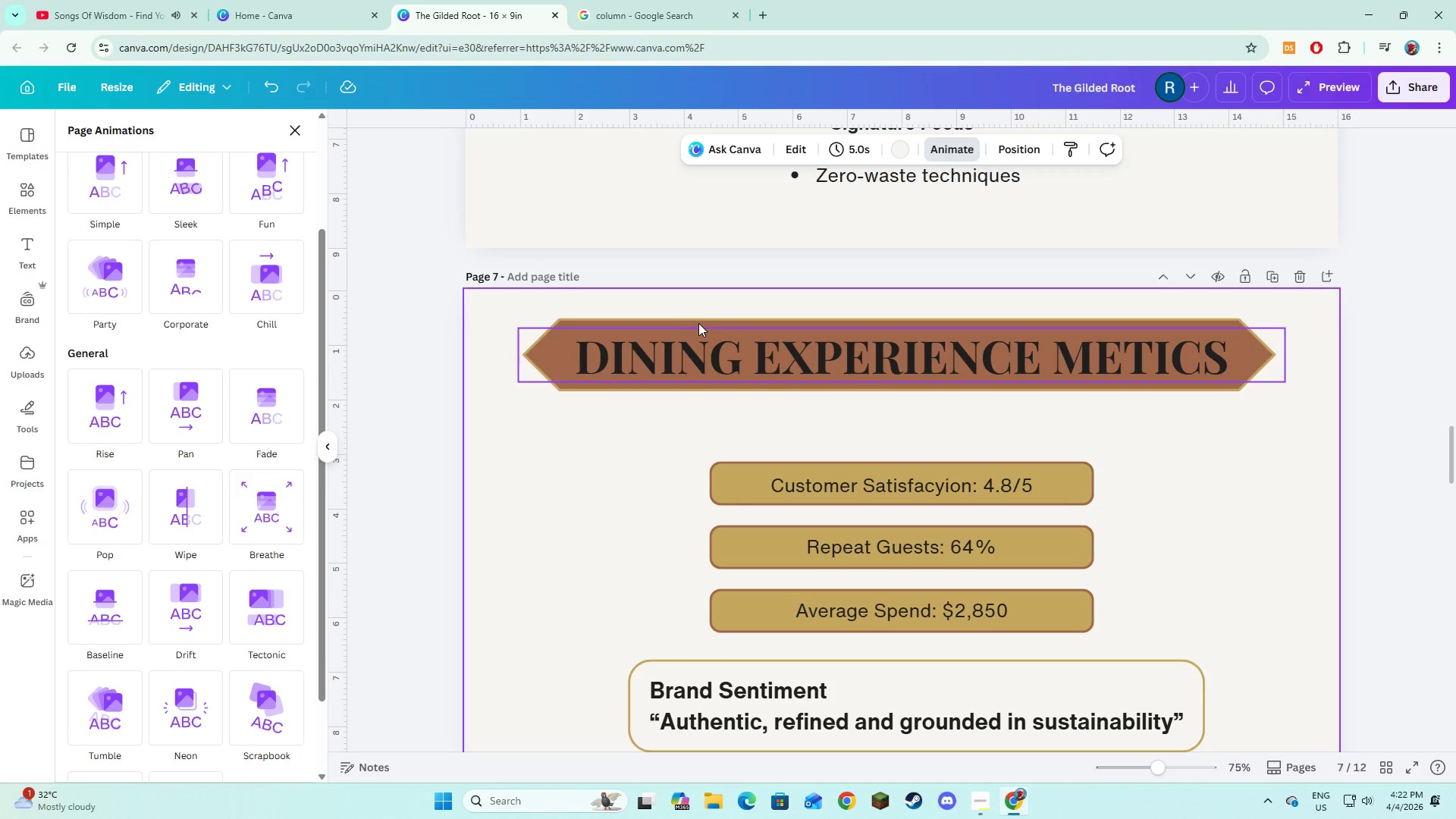 
left_click([704, 322])
 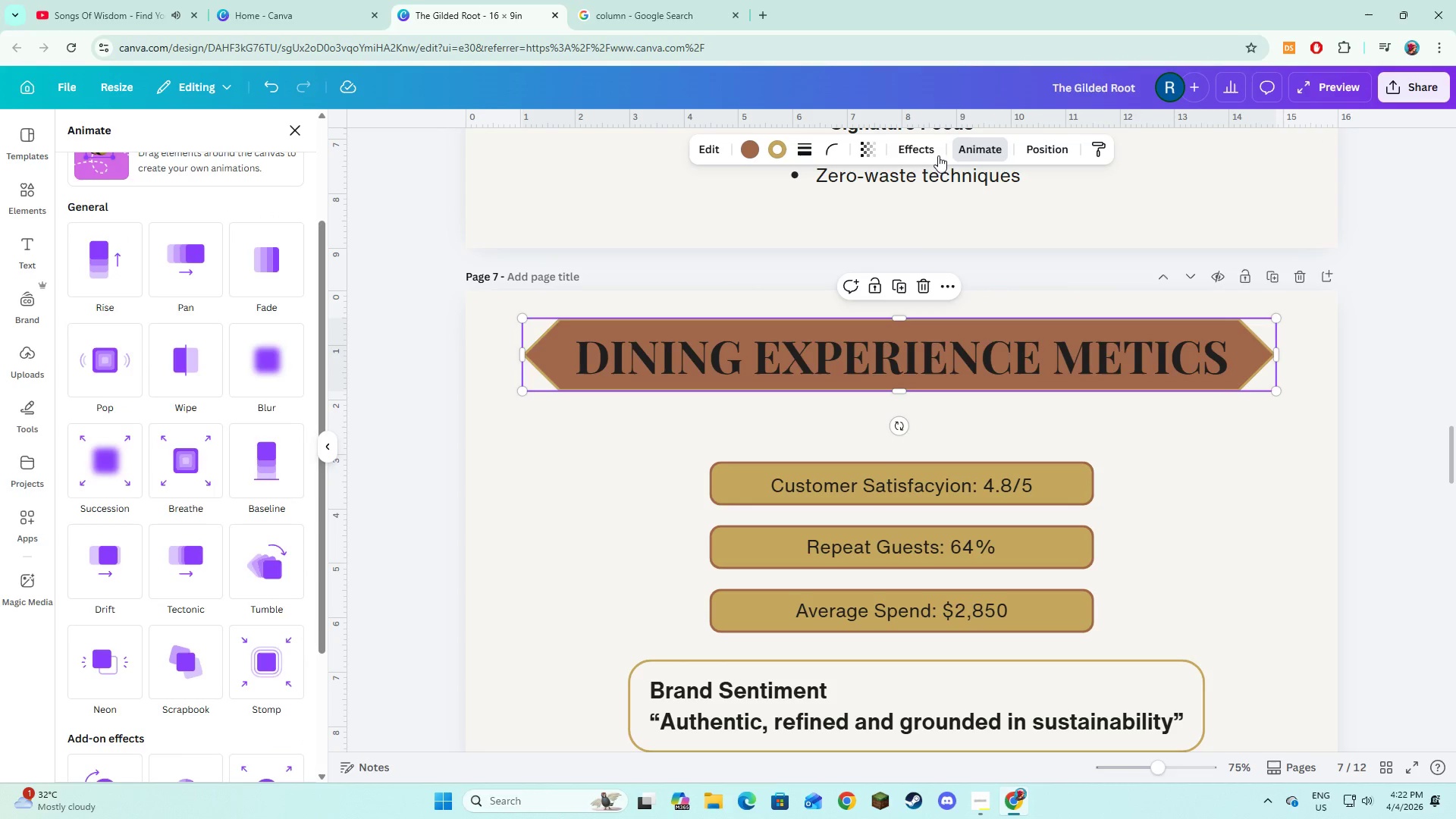 
left_click([926, 152])
 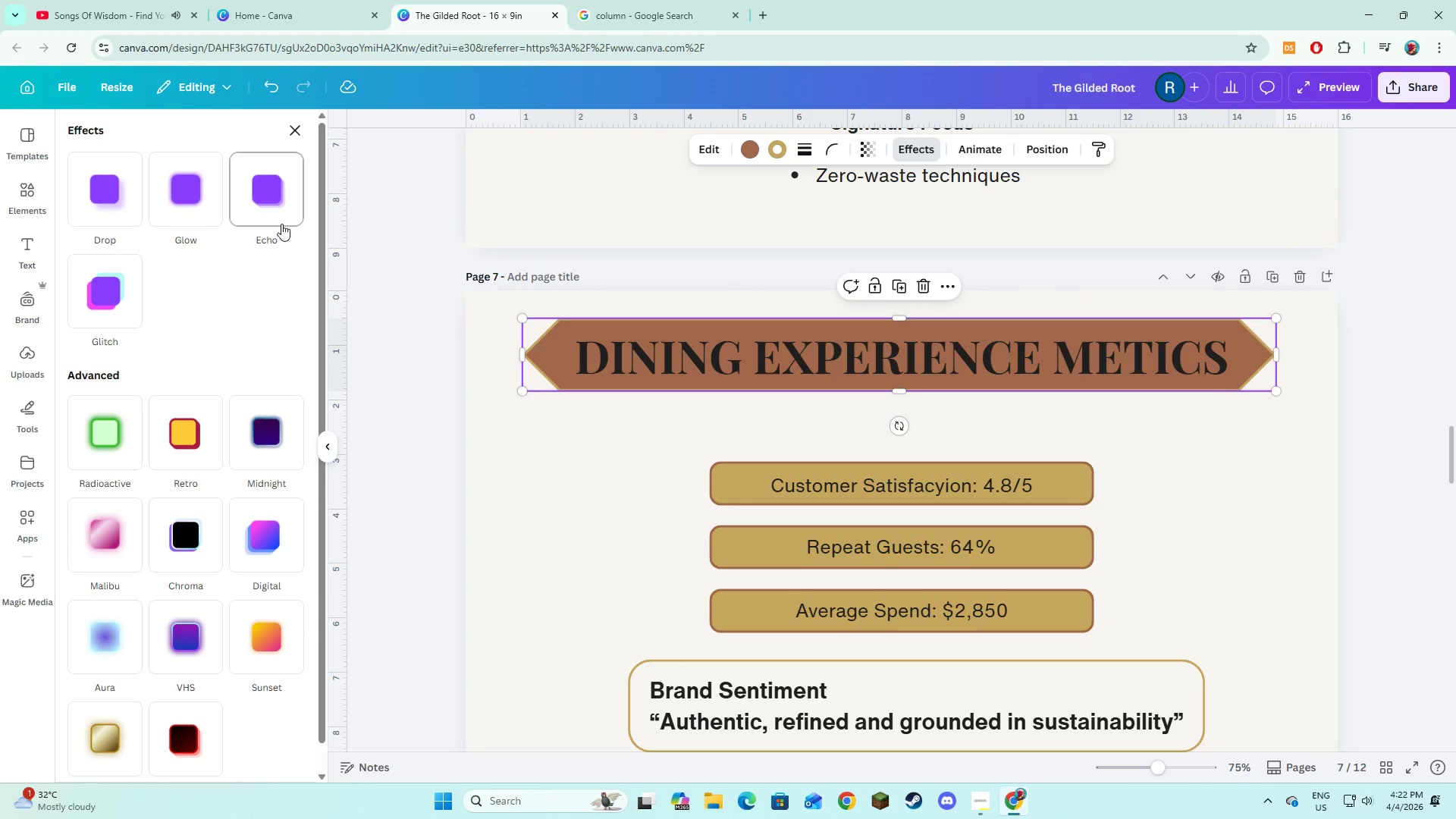 
left_click([268, 200])
 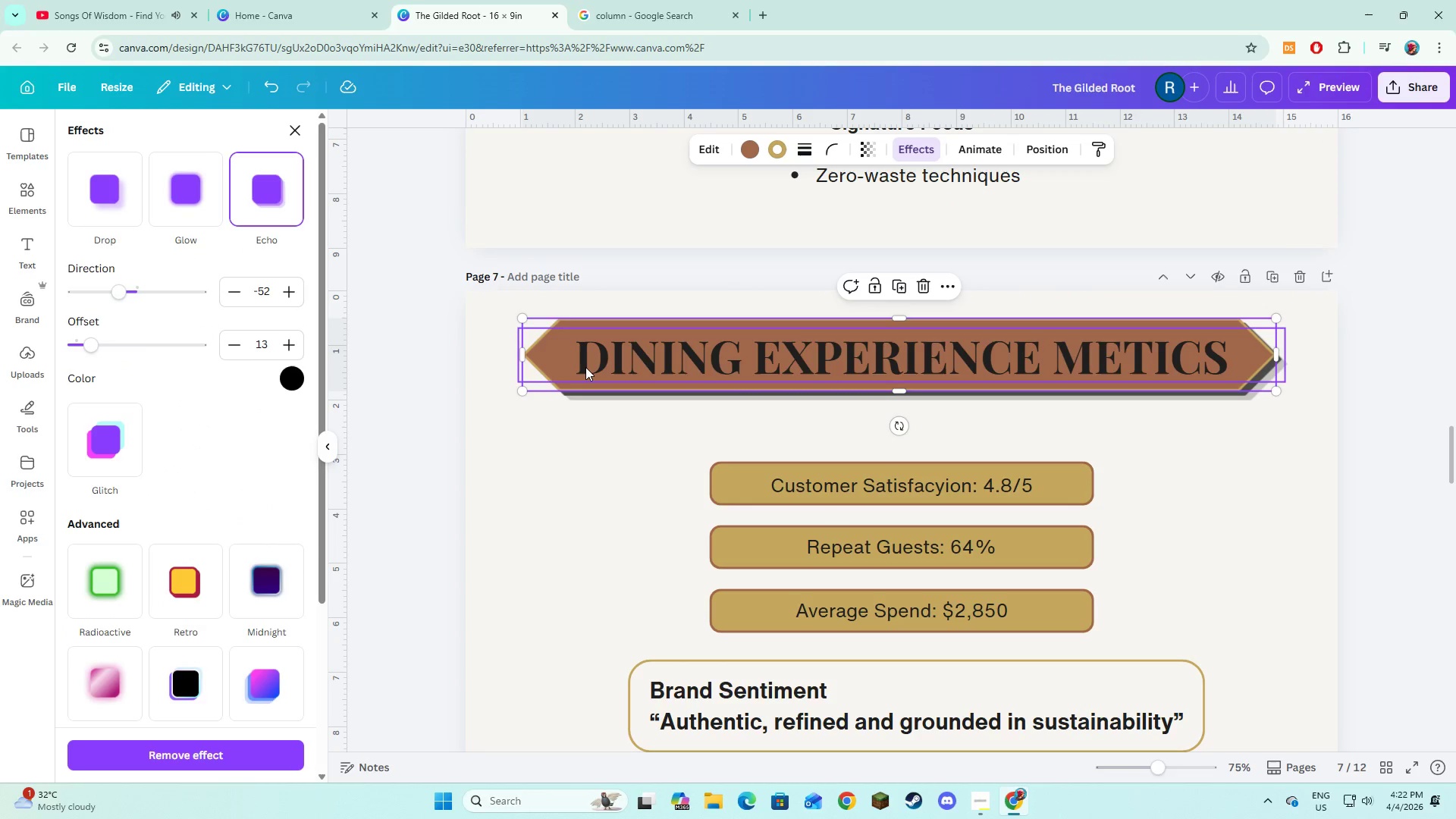 
hold_key(key=ShiftLeft, duration=0.83)
left_click([586, 367])
 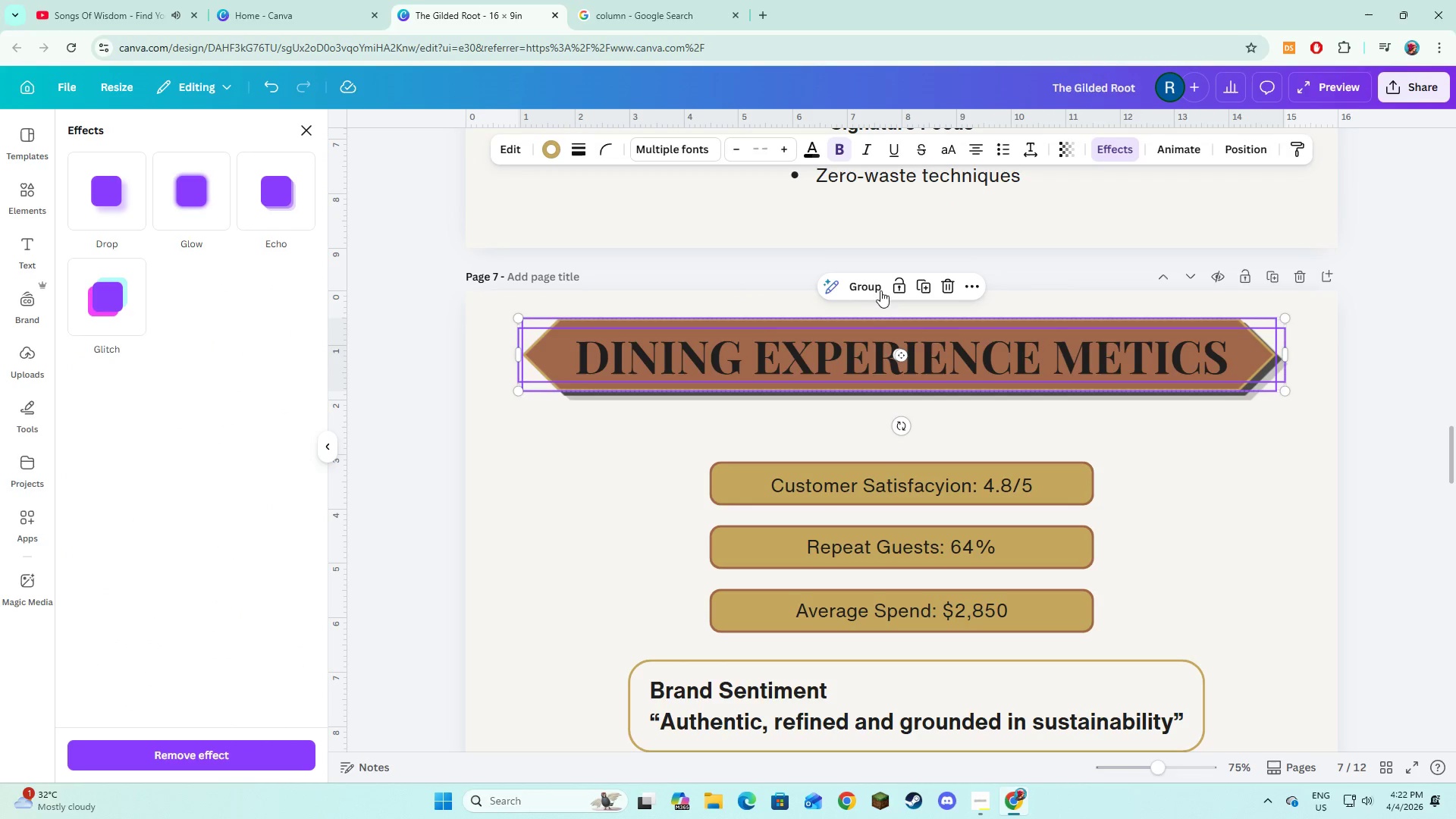 
left_click([870, 284])
 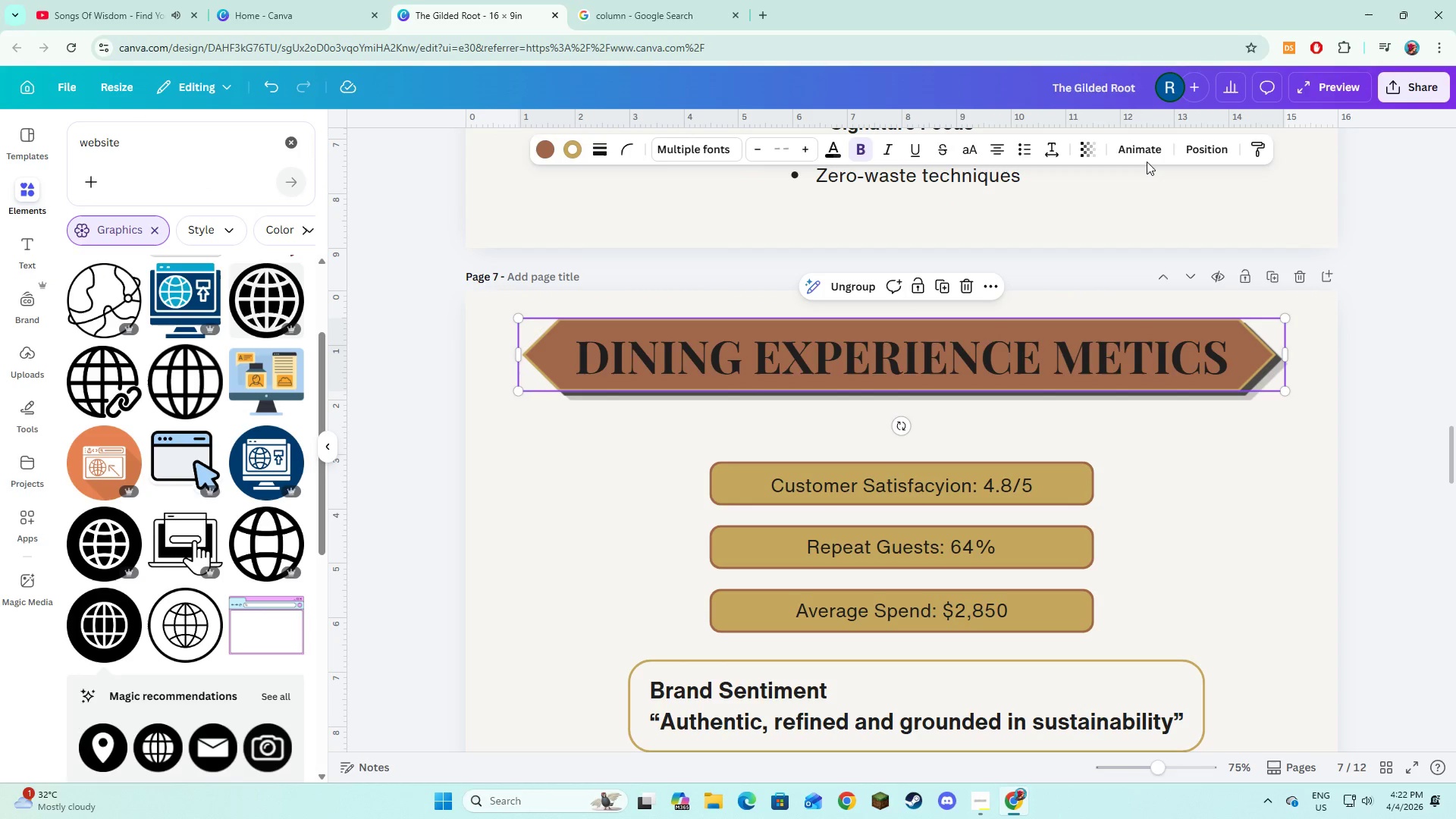 
double_click([1143, 149])
 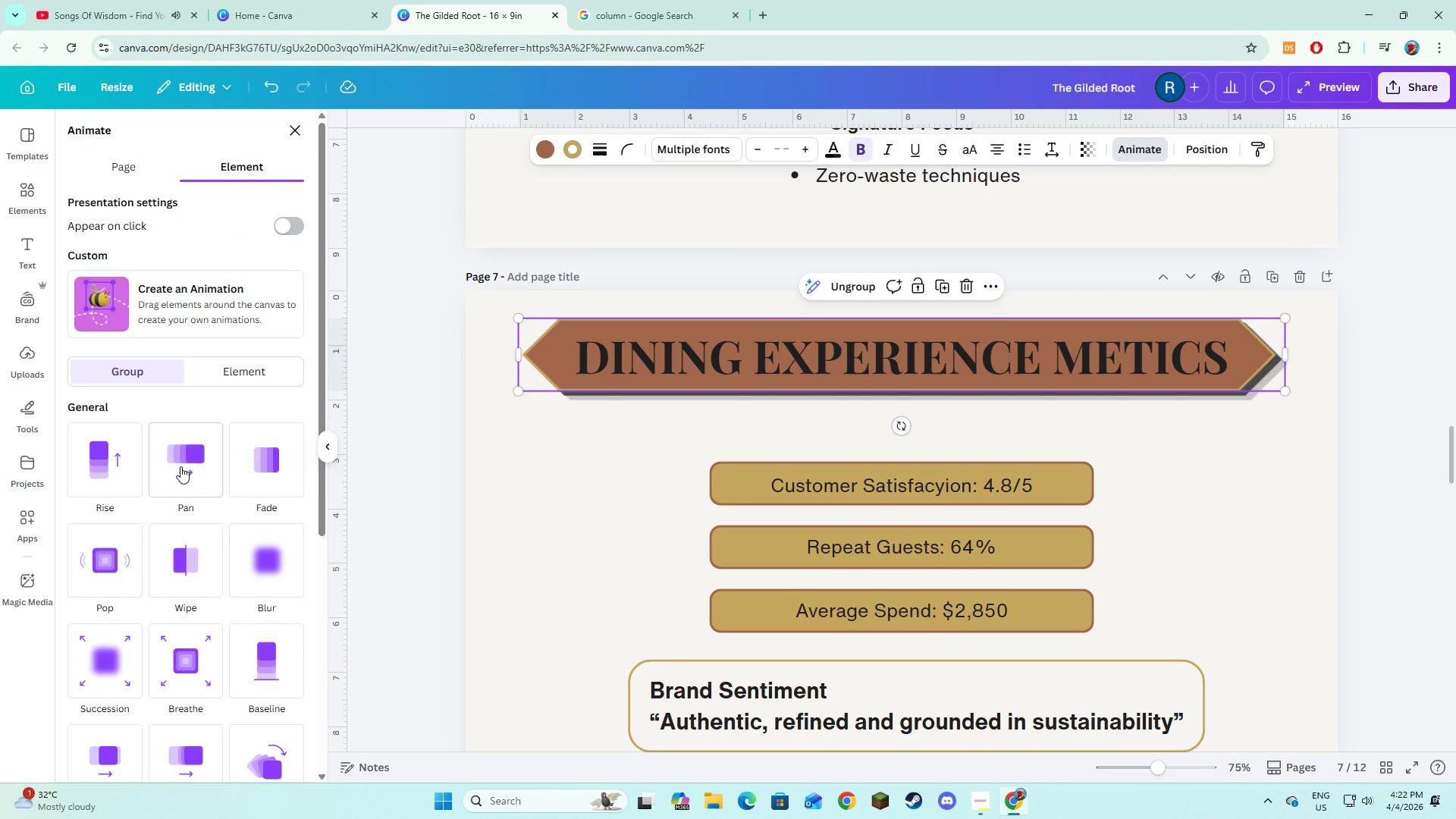 
left_click([184, 469])
 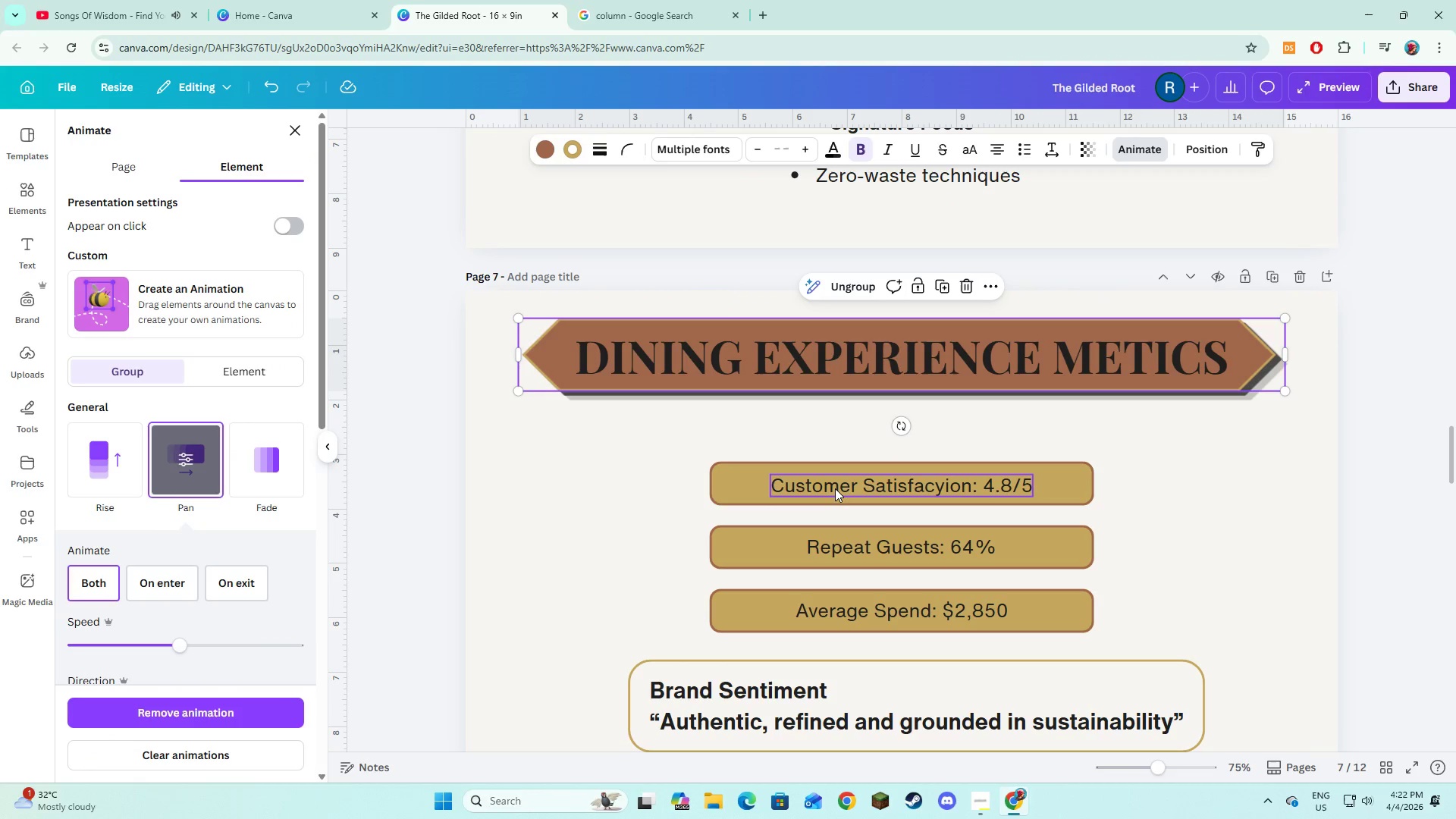 
left_click([835, 488])
 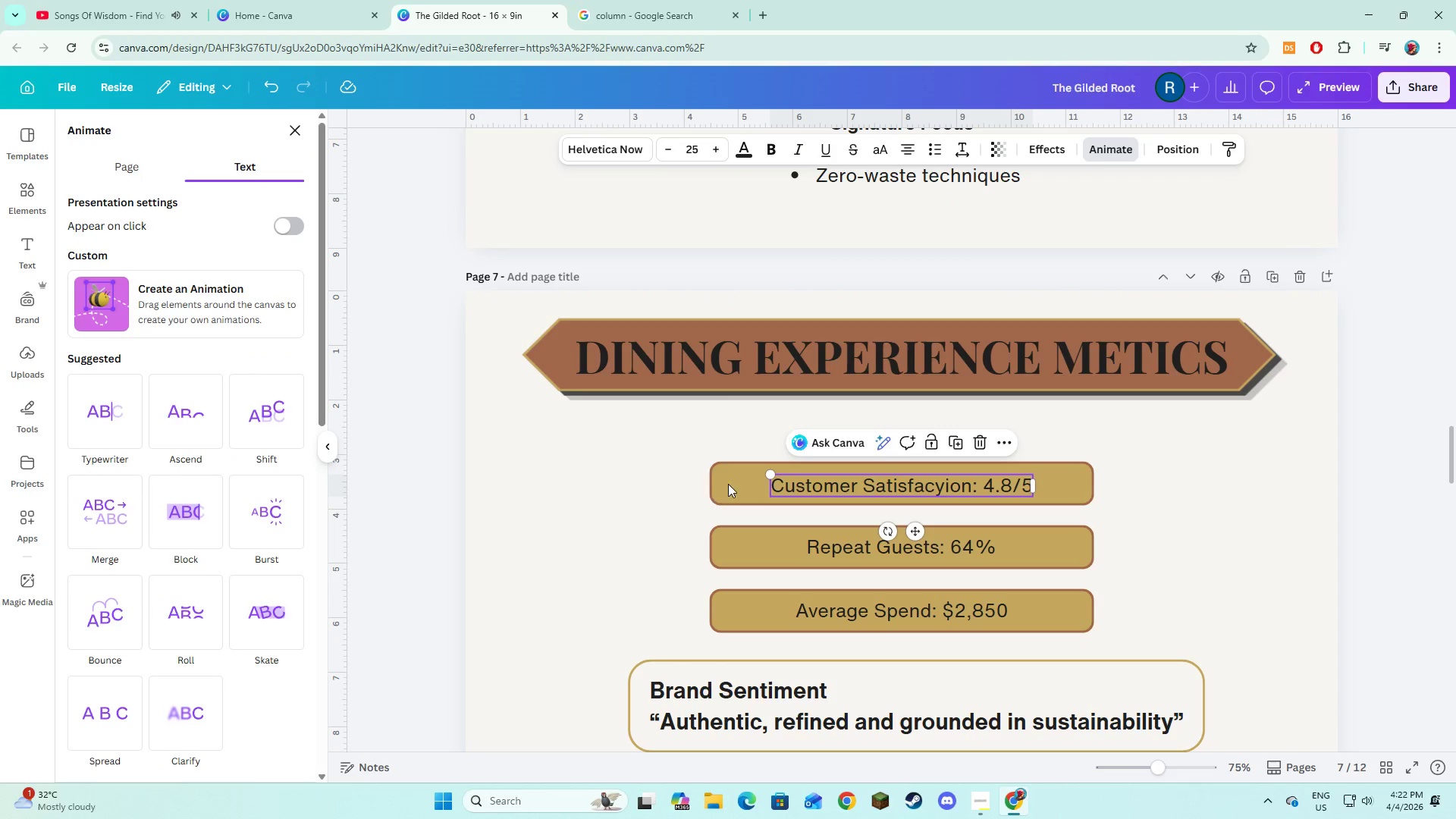 
hold_key(key=ShiftLeft, duration=1.31)
left_click([723, 491])
 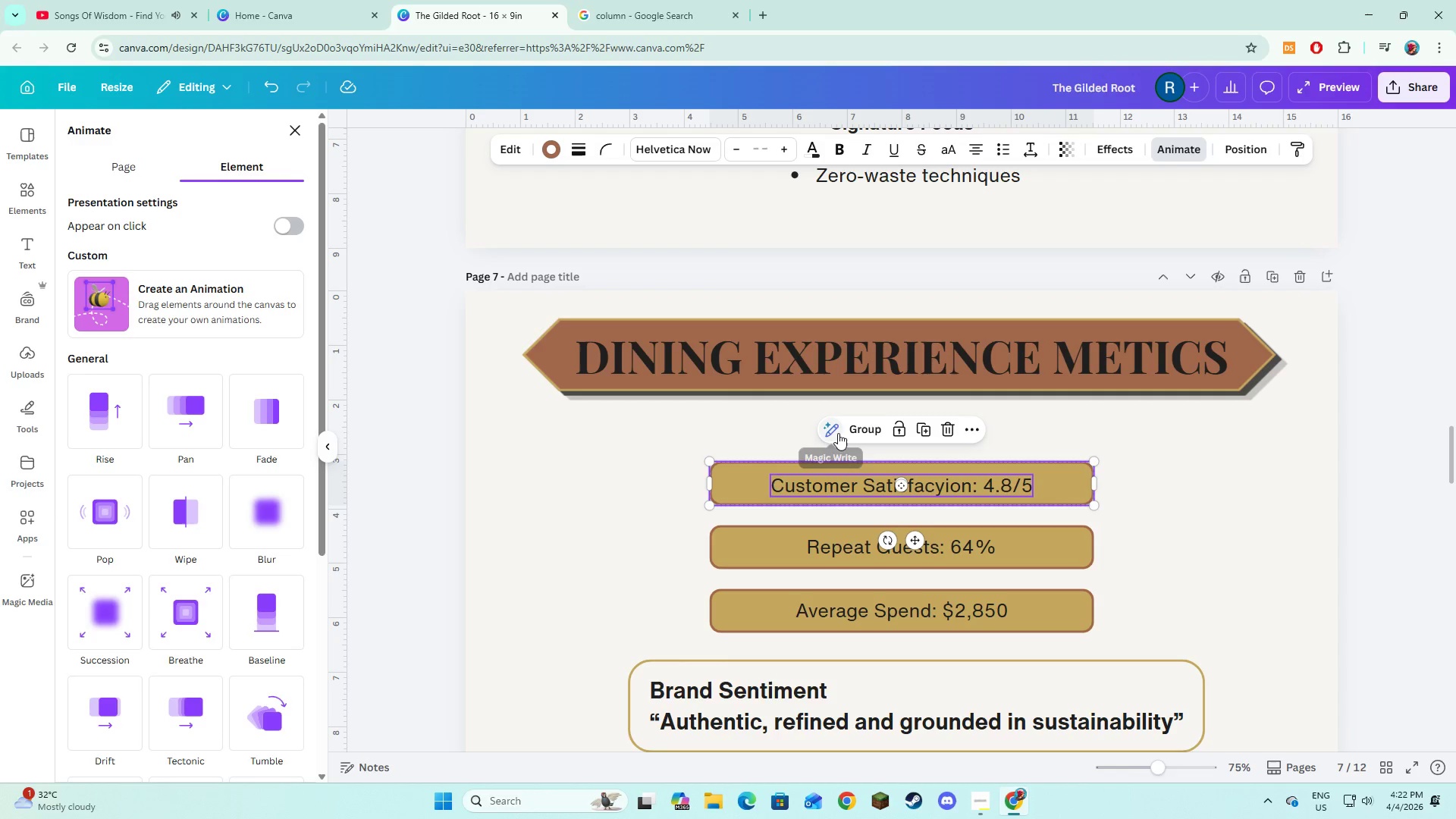 
left_click([848, 430])
 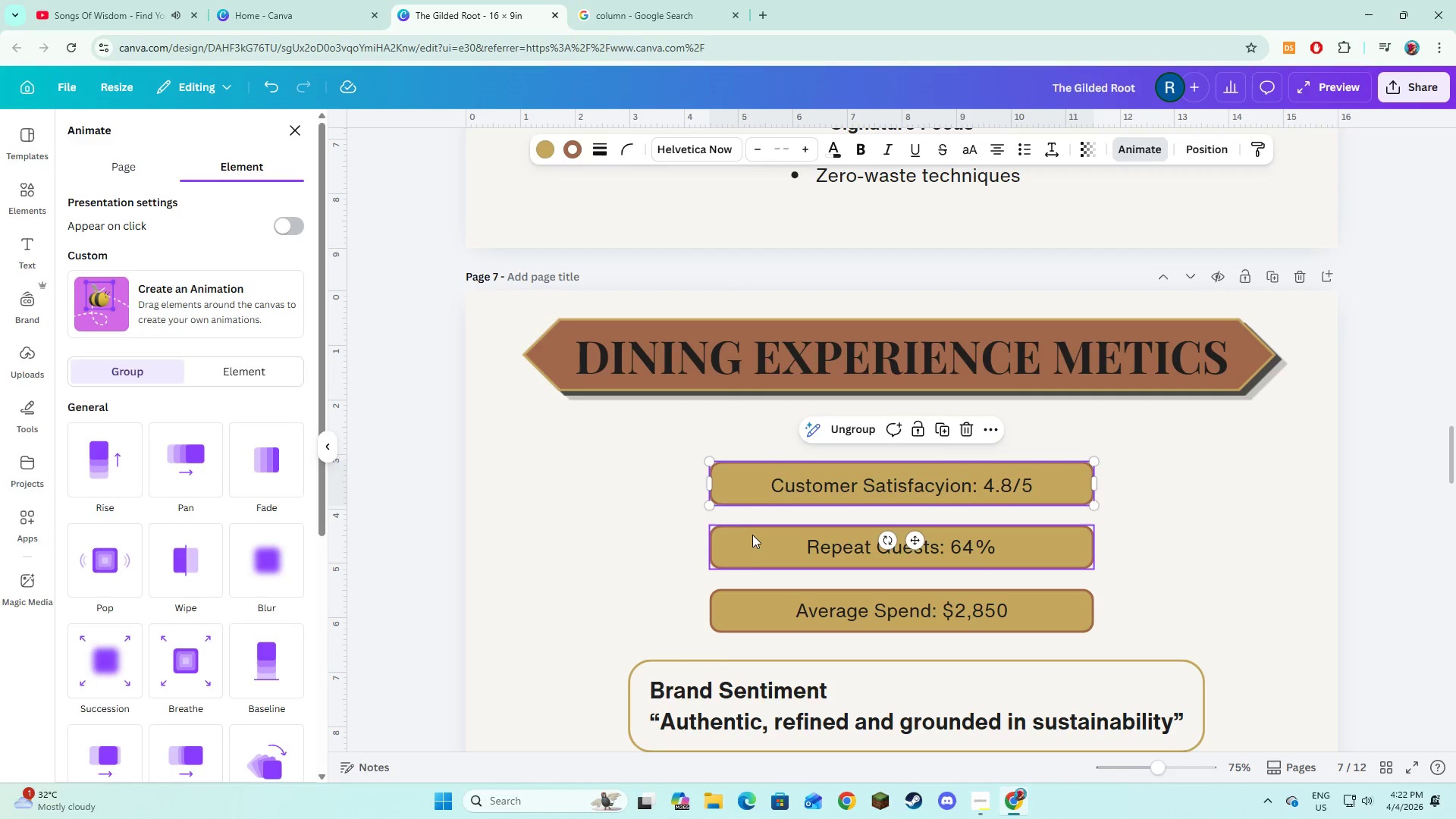 
left_click([752, 537])
 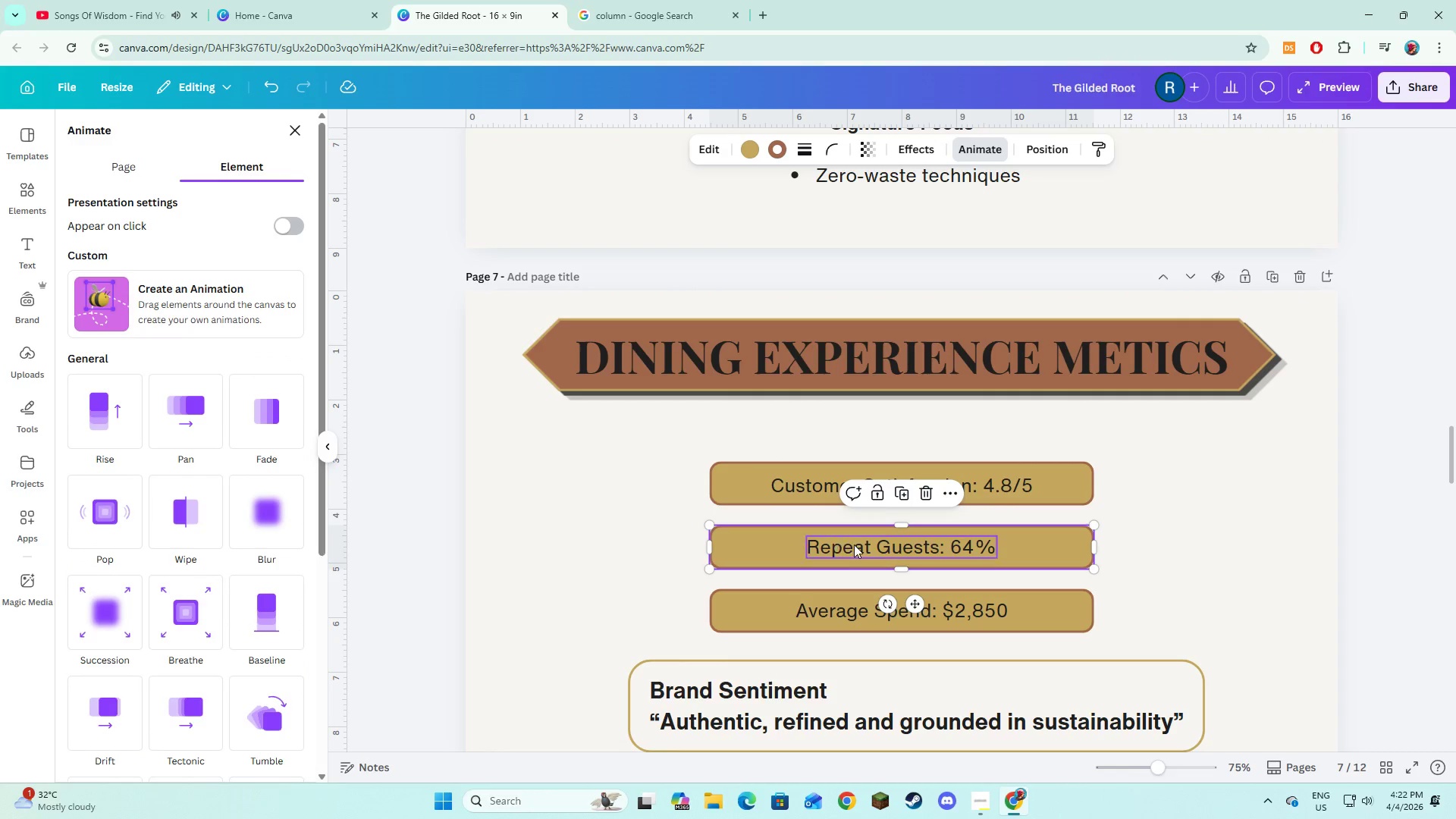 
hold_key(key=ShiftLeft, duration=0.86)
left_click([854, 548])
 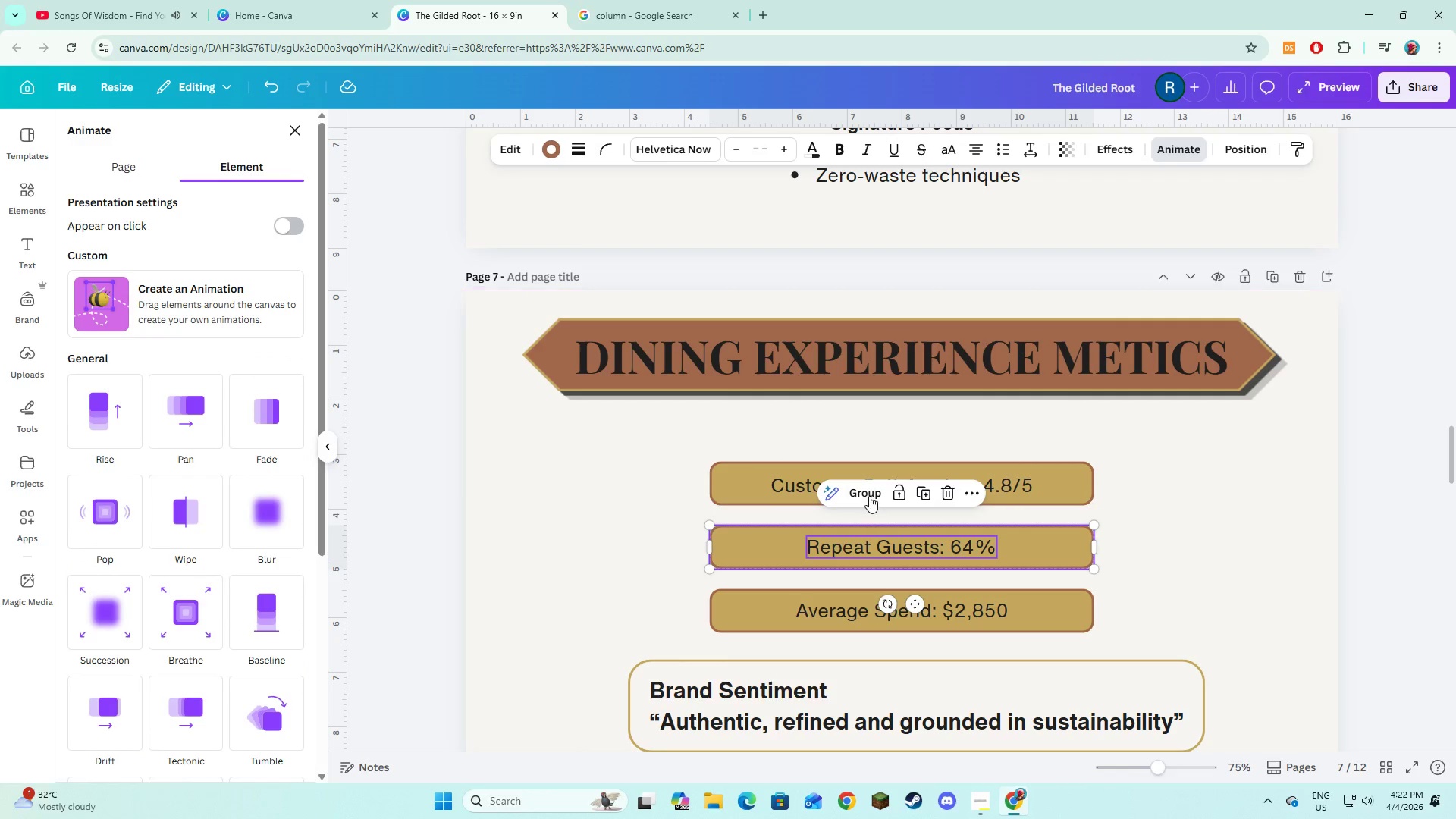 
left_click([869, 494])
 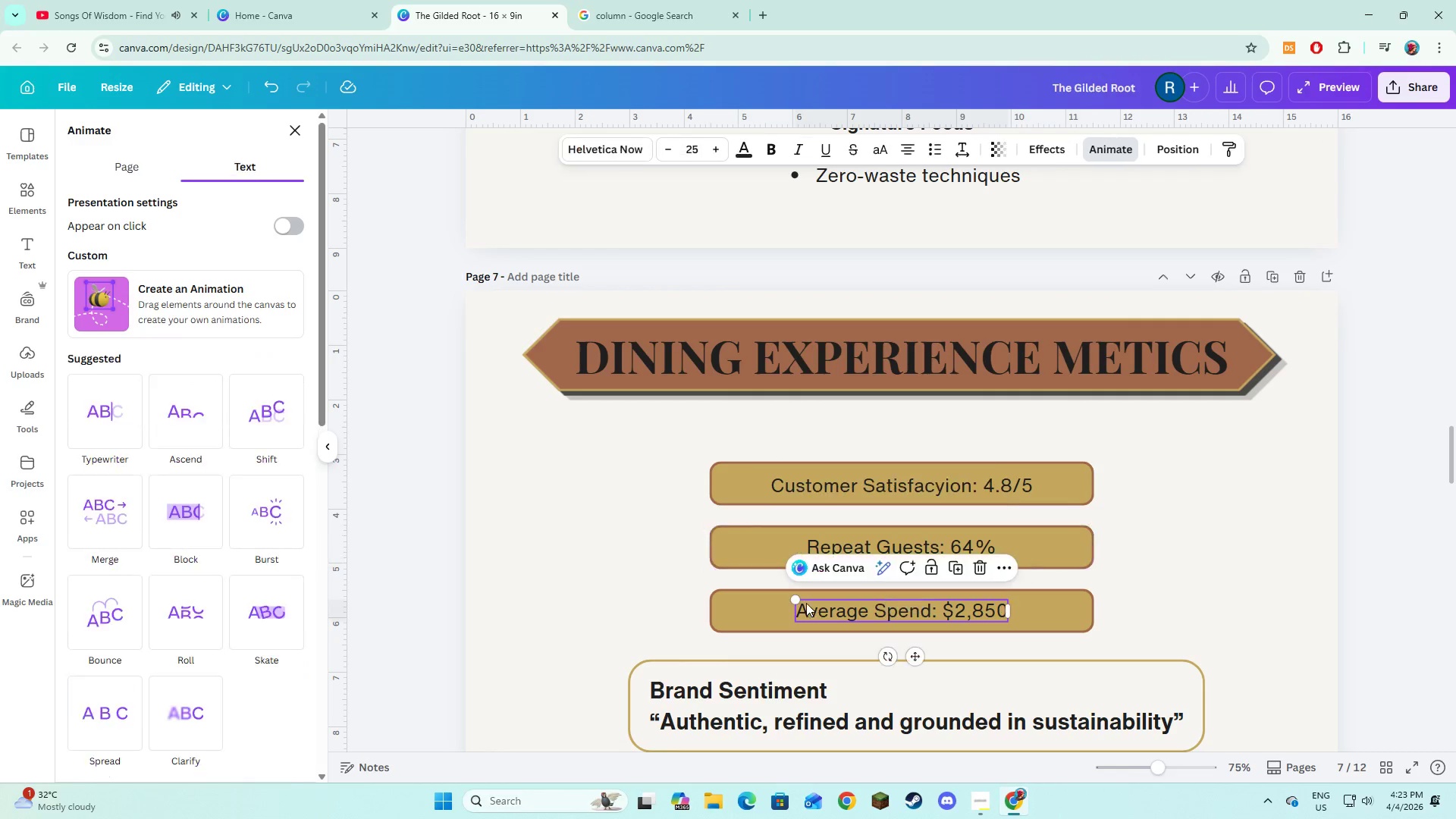 
hold_key(key=ShiftLeft, duration=0.48)
double_click([763, 608])
 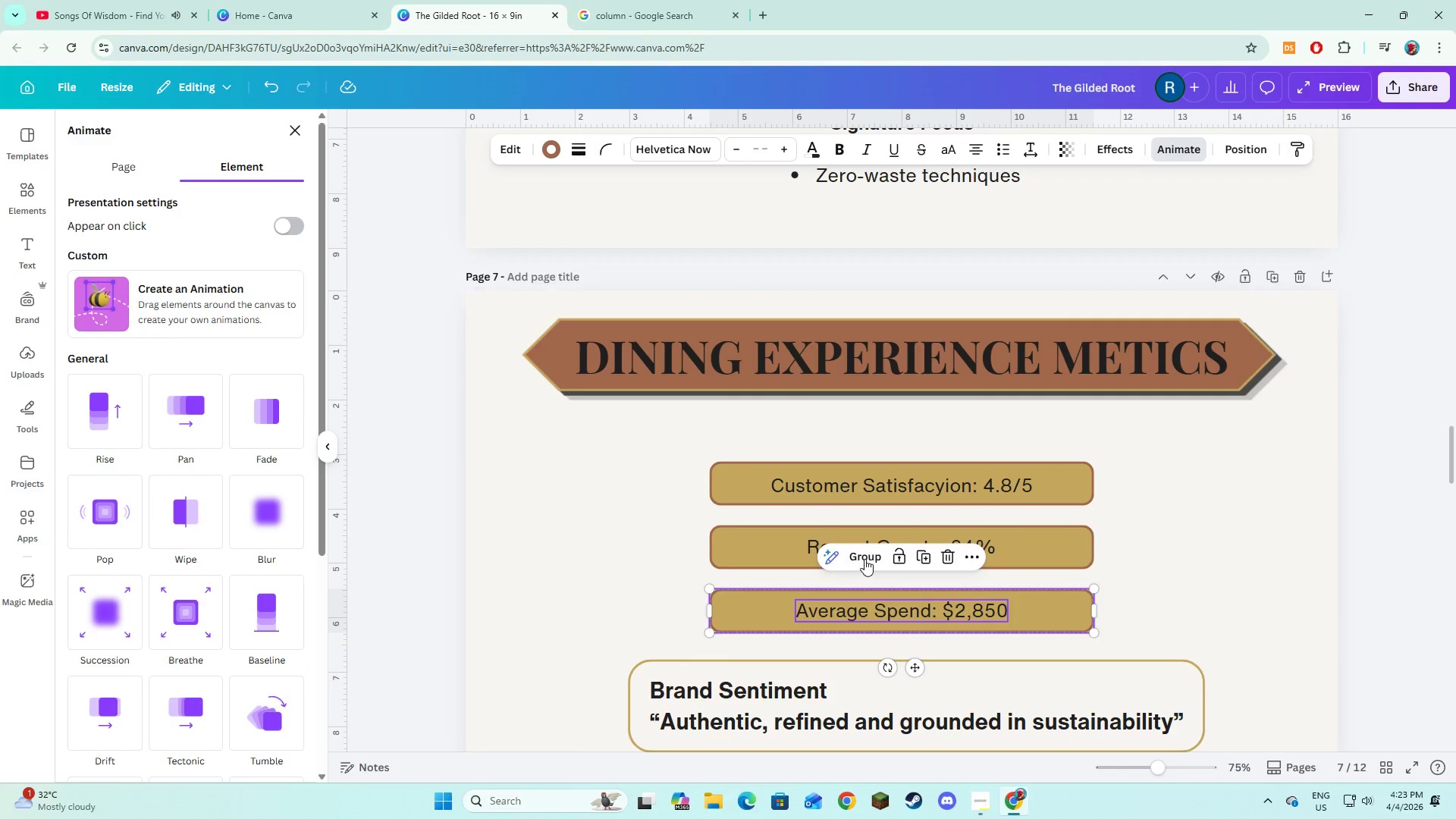 
left_click([864, 558])
 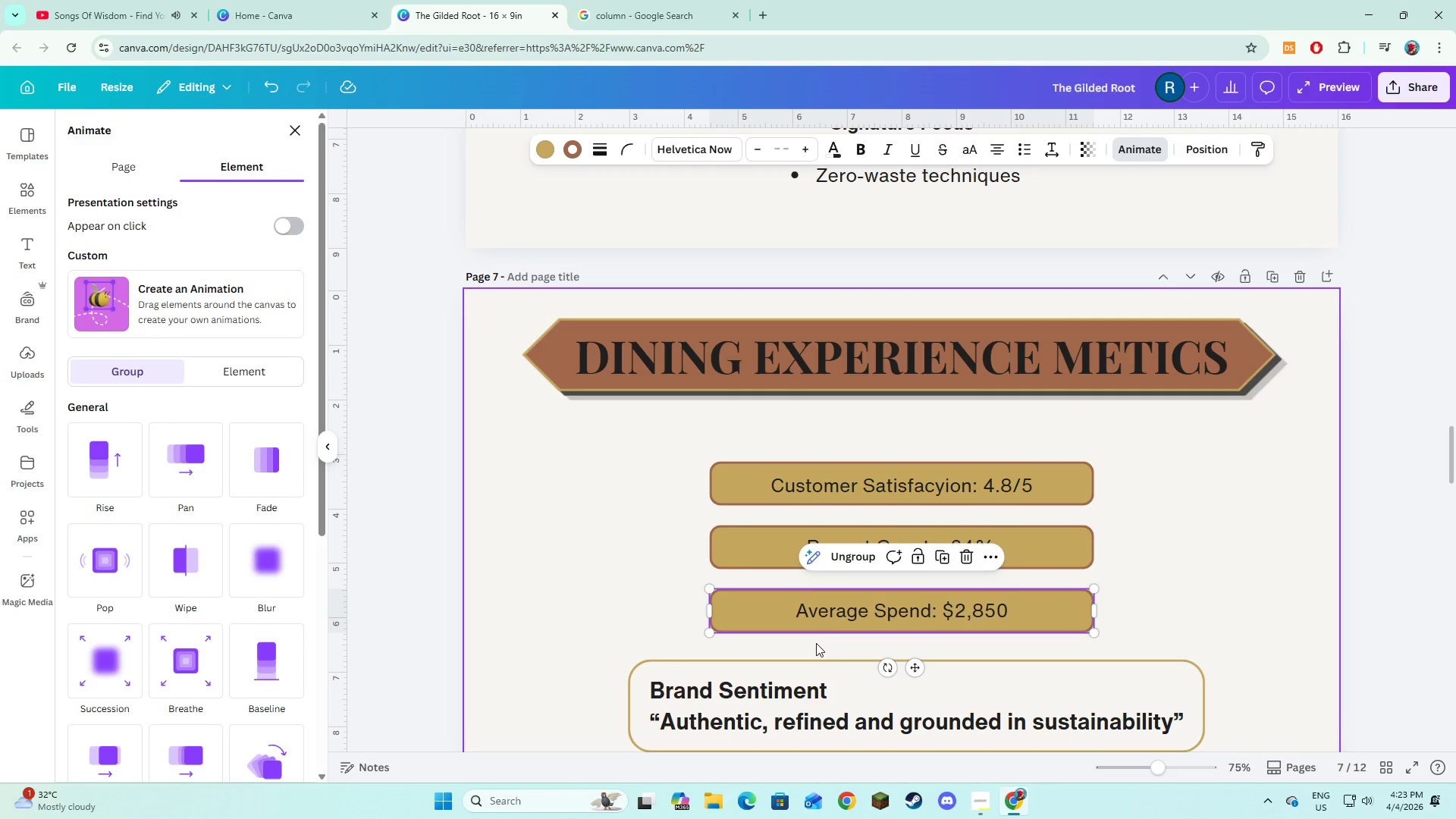 
scroll: coordinate [814, 644], scroll_direction: down, amount: 1.0
 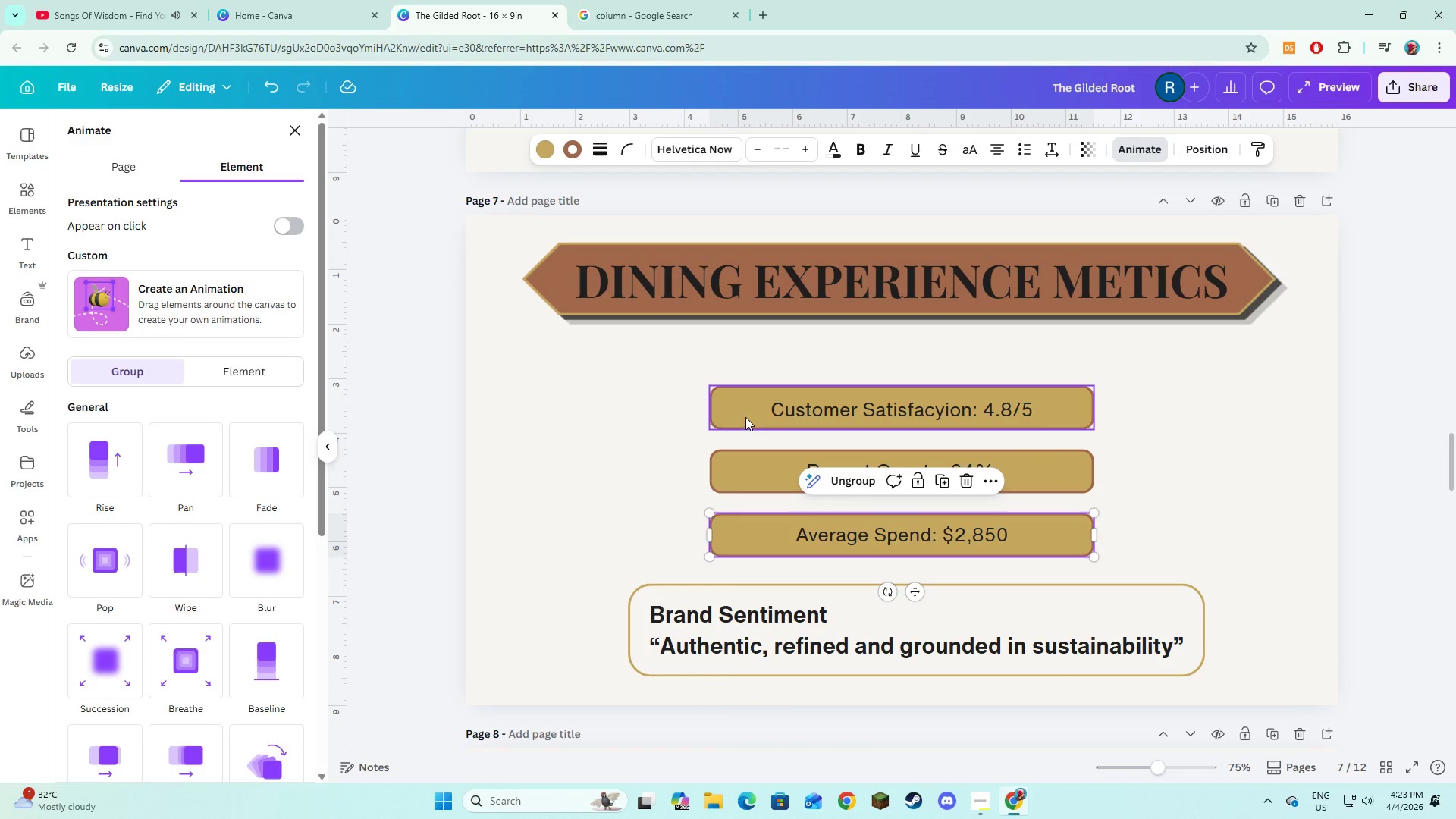 
left_click([742, 416])
 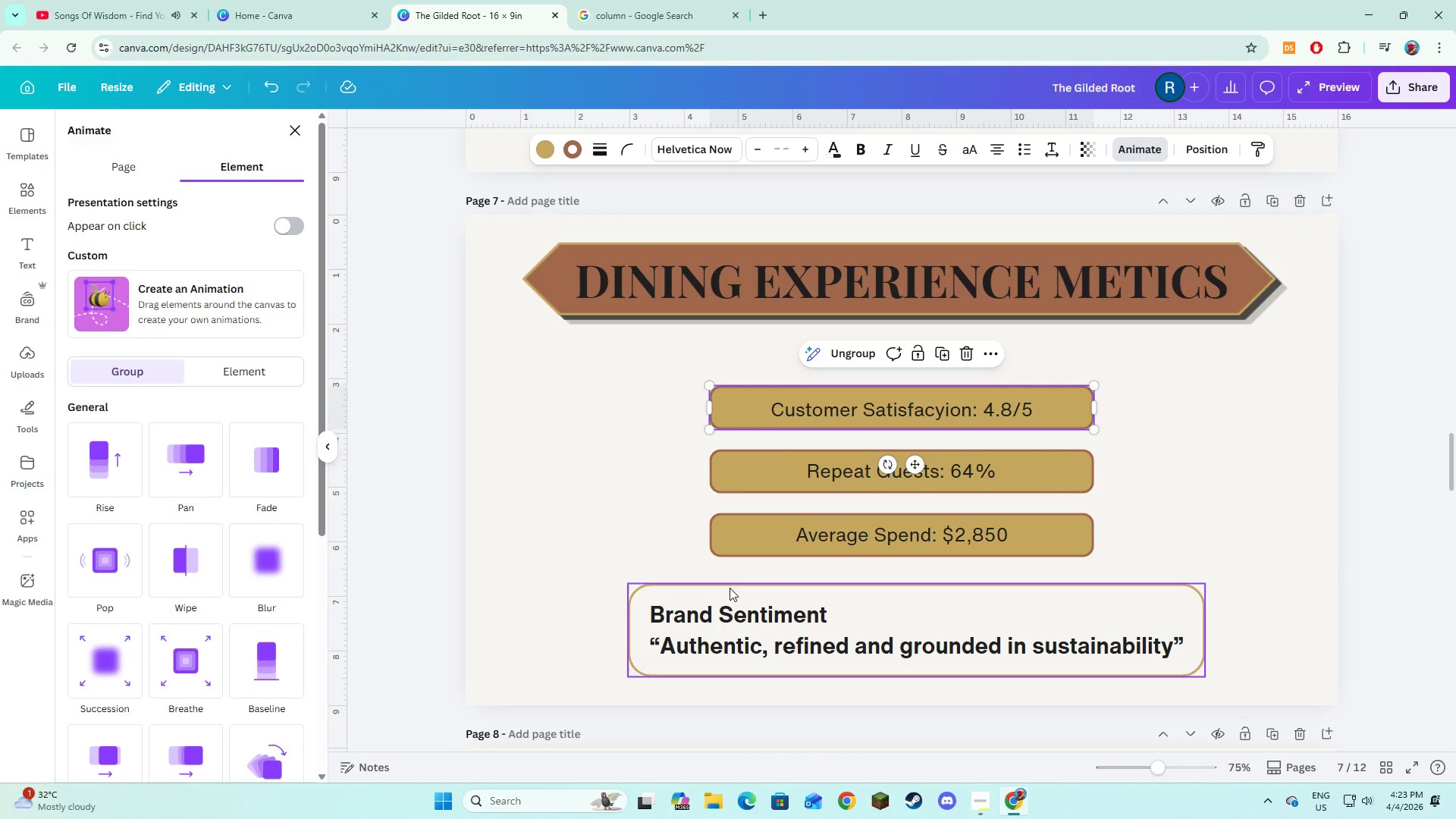 
left_click([730, 589])
 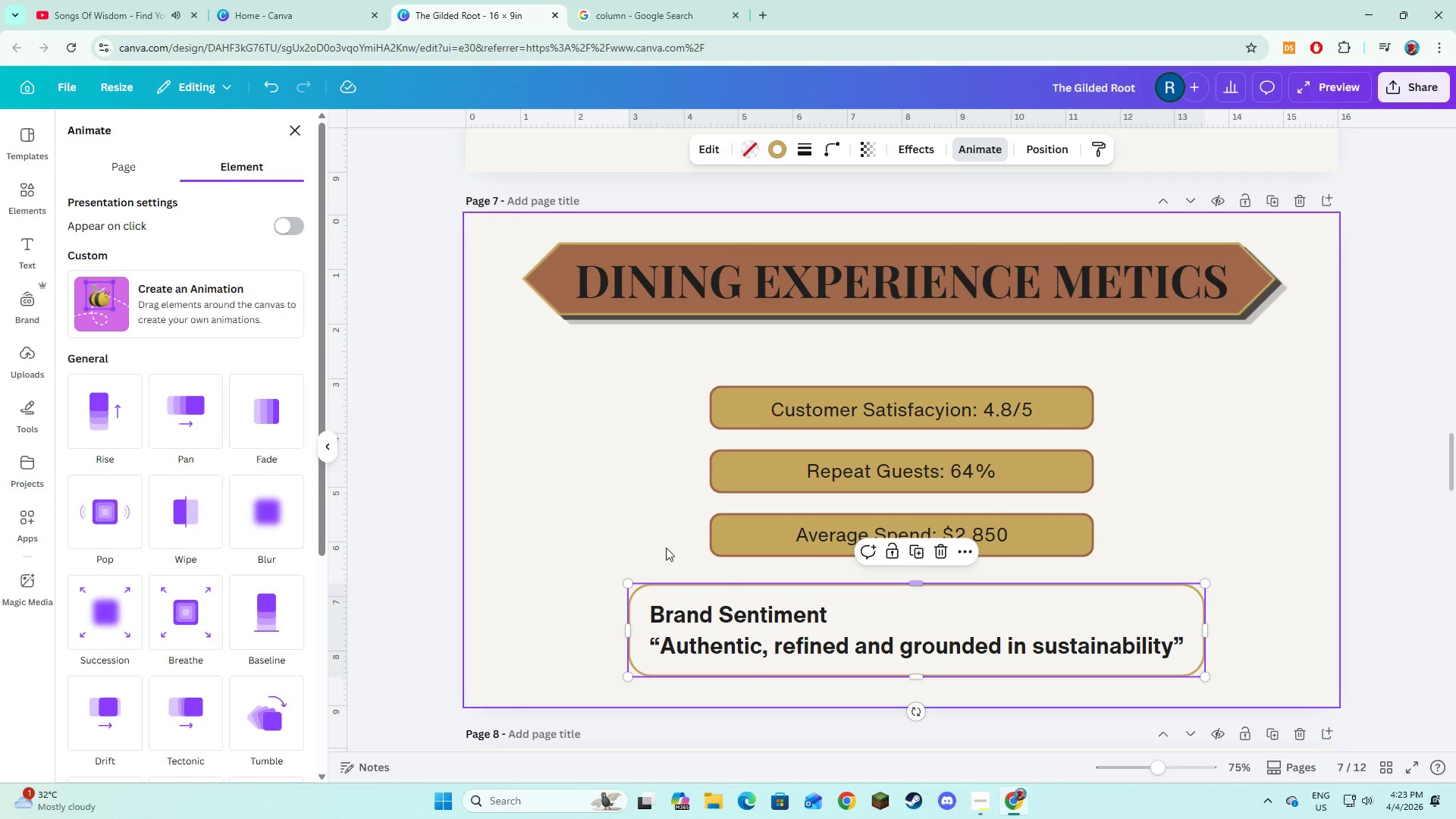 
left_click([666, 548])
 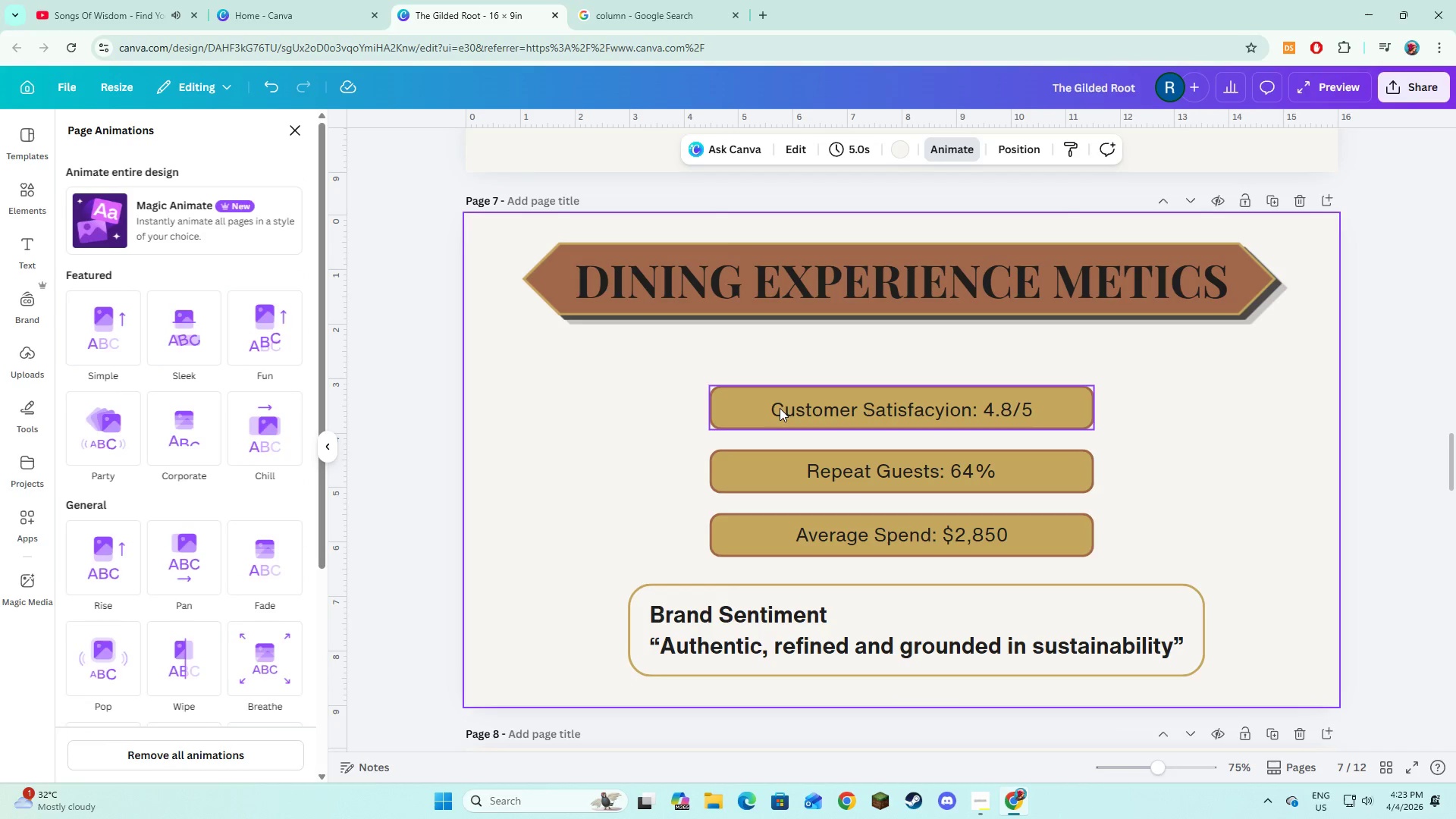 
left_click([780, 408])
 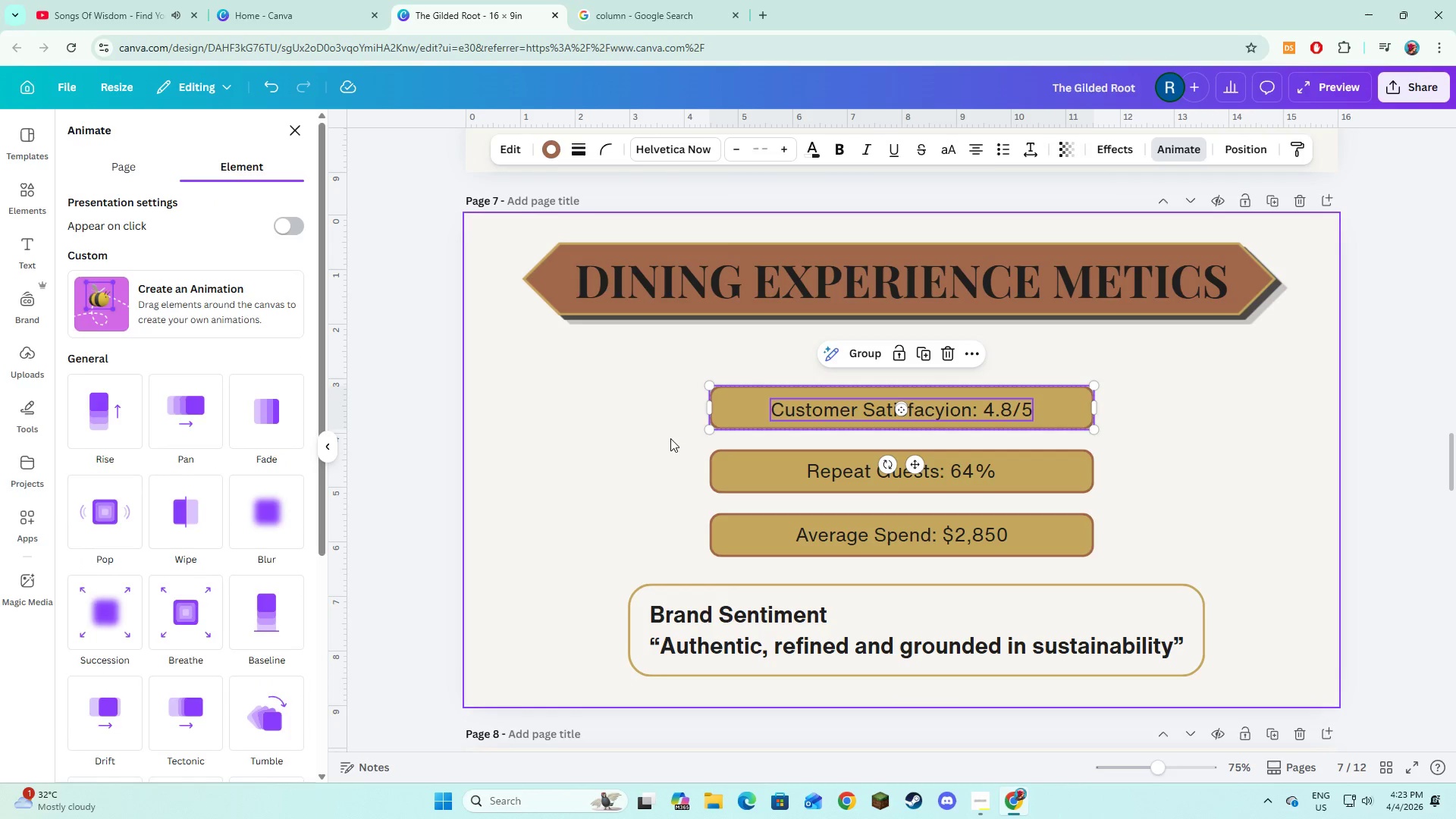 
double_click([730, 416])
 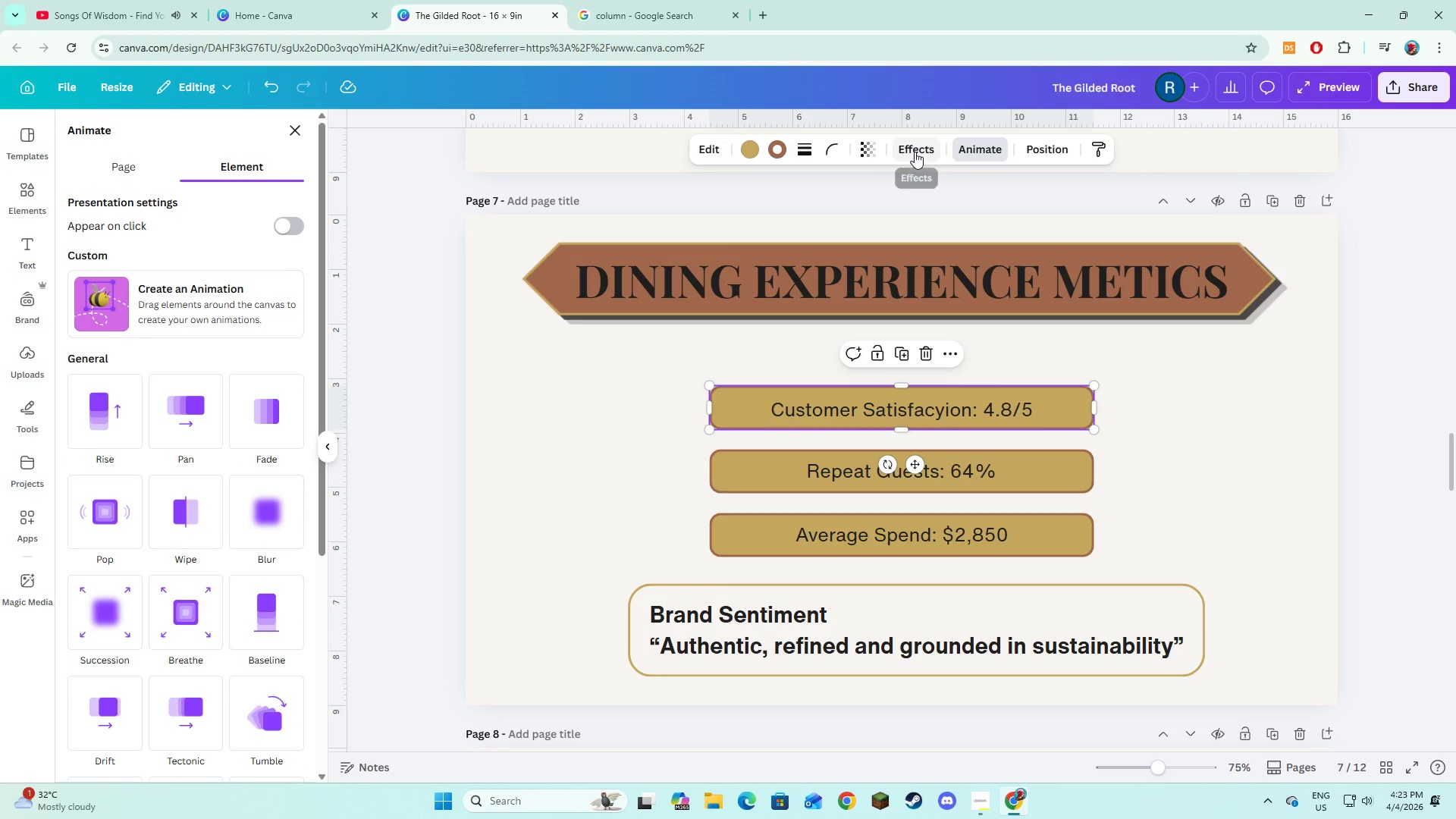 
left_click([915, 152])
 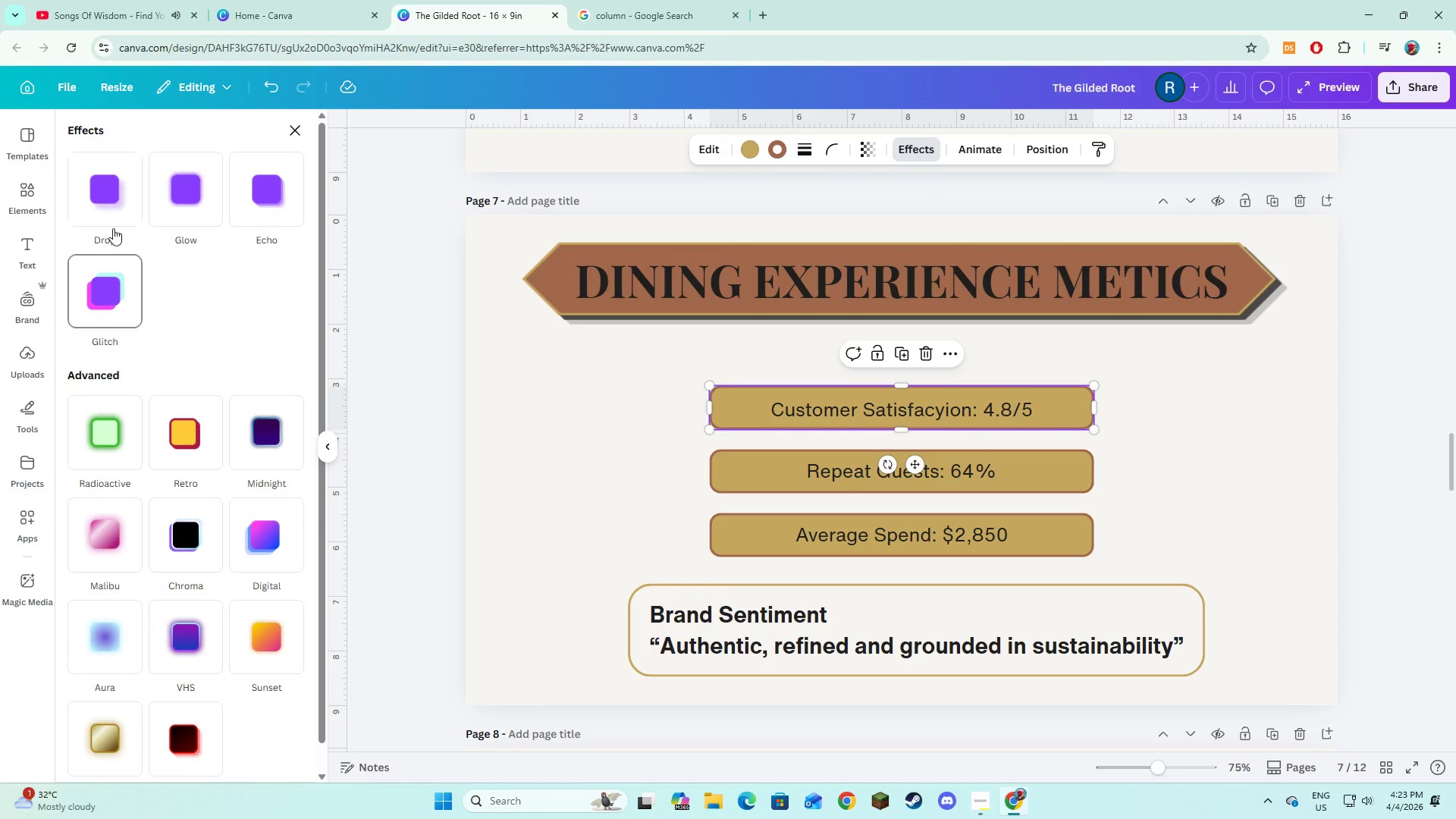 
left_click([120, 194])
 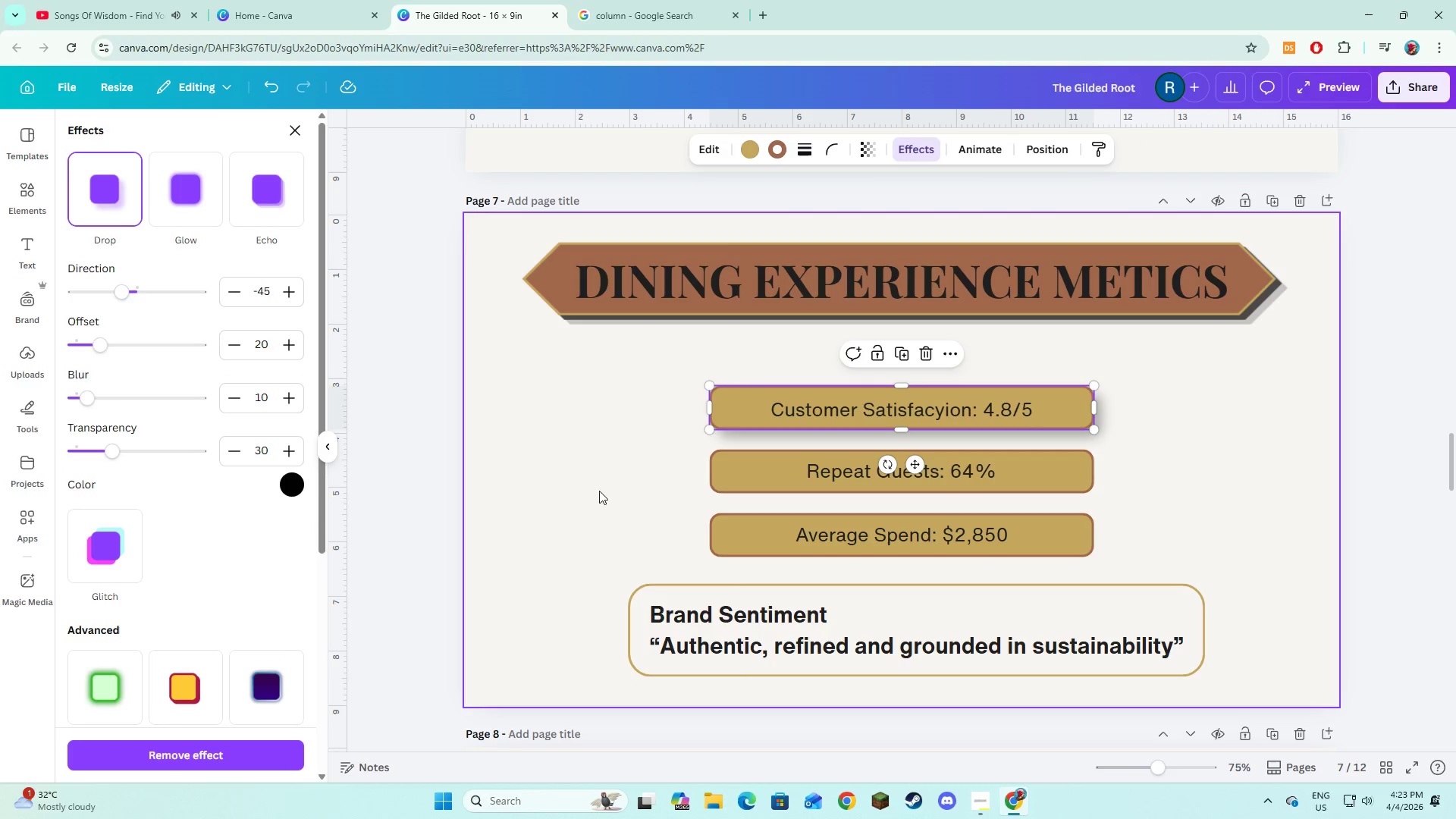 
left_click([713, 472])
 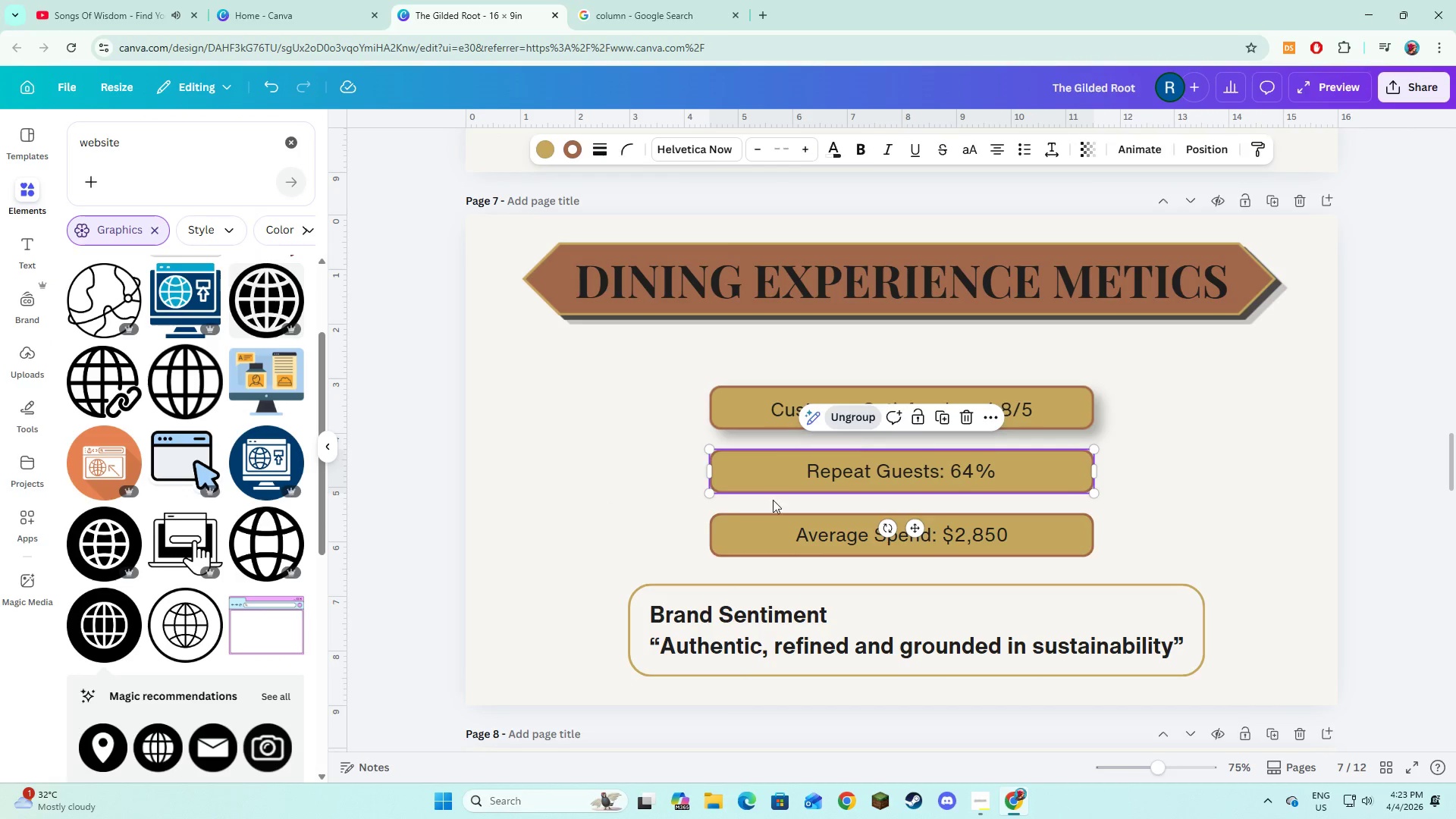 
double_click([752, 538])
 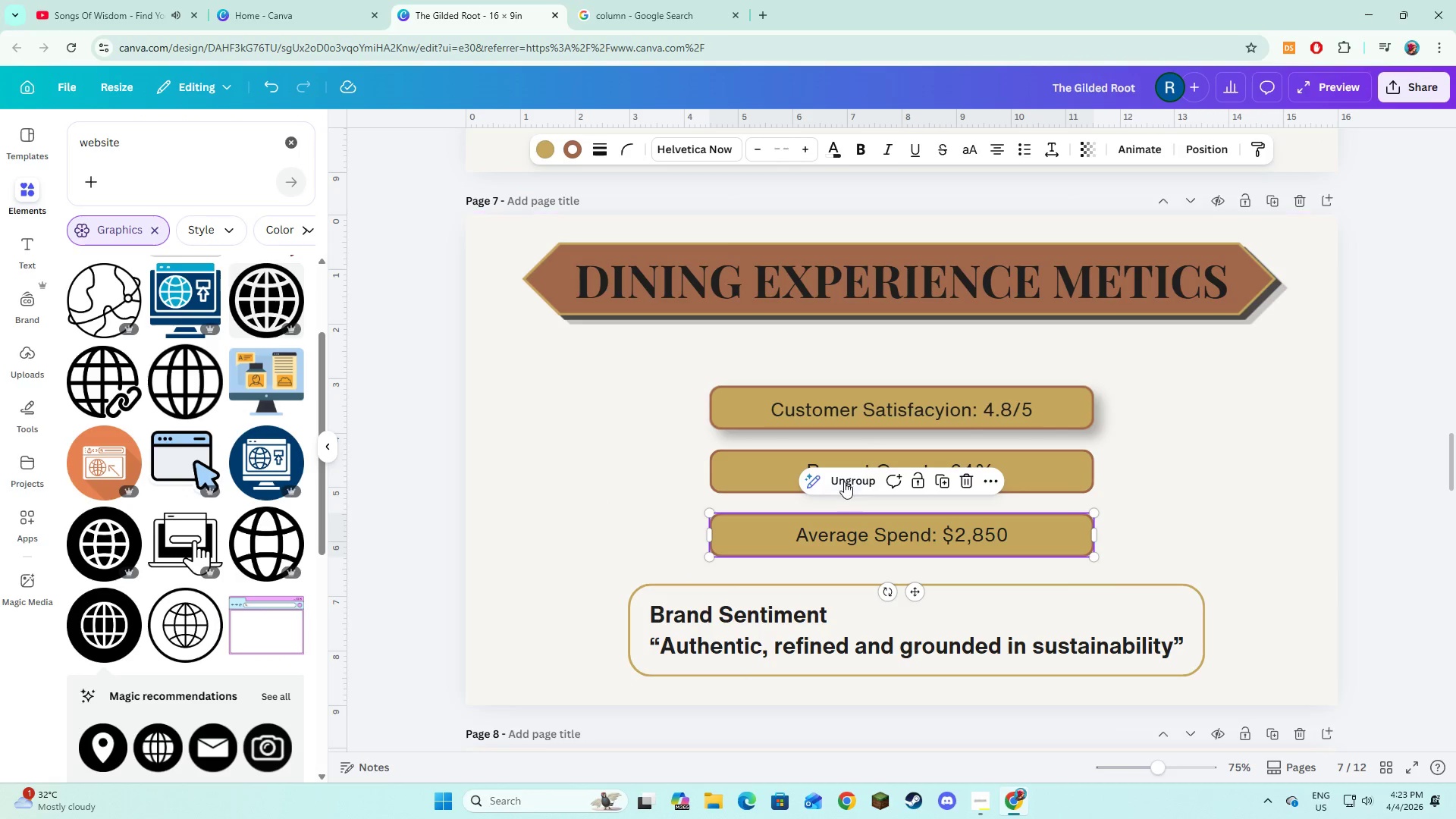 
left_click([847, 478])
 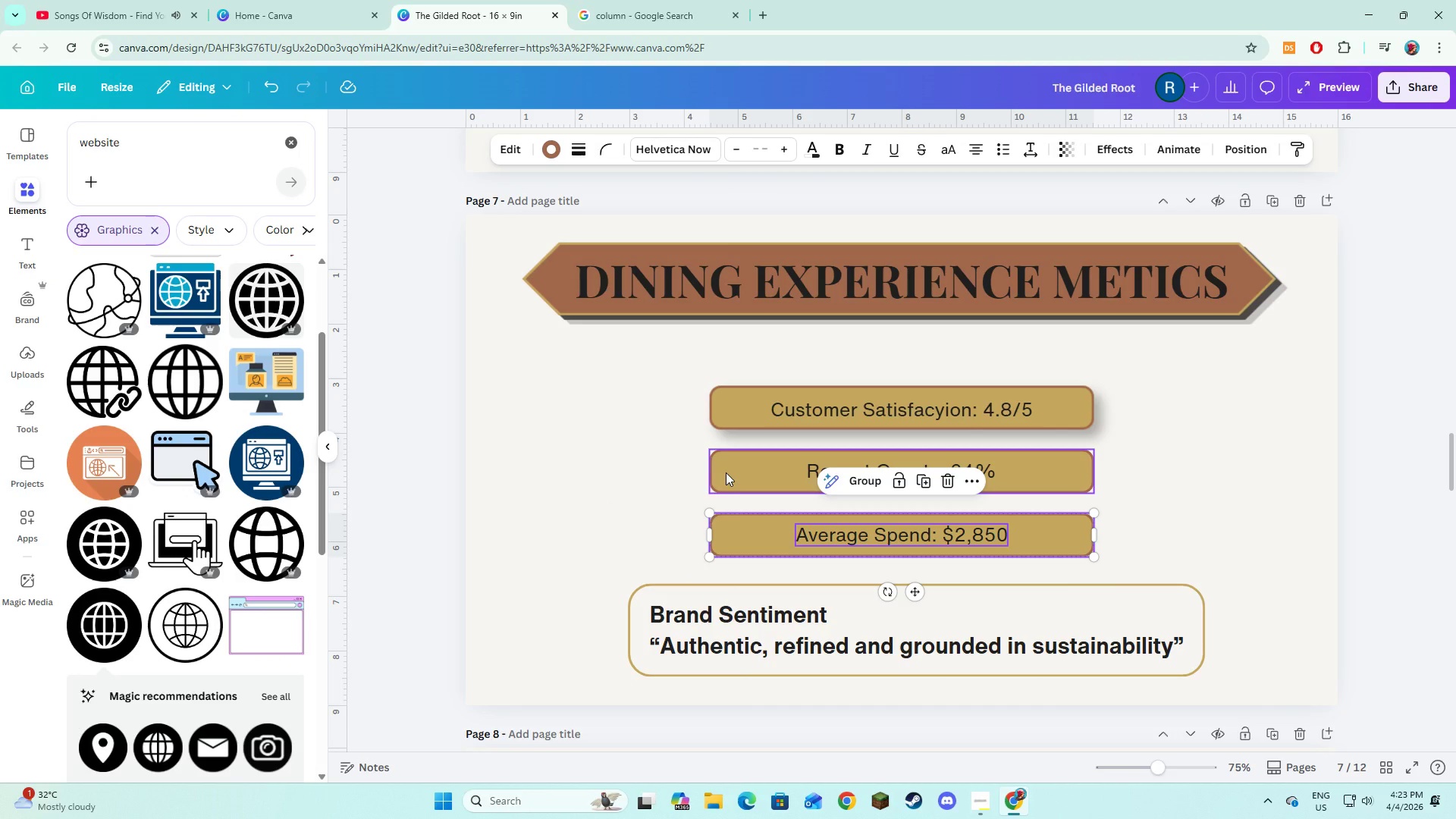 
left_click([726, 472])
 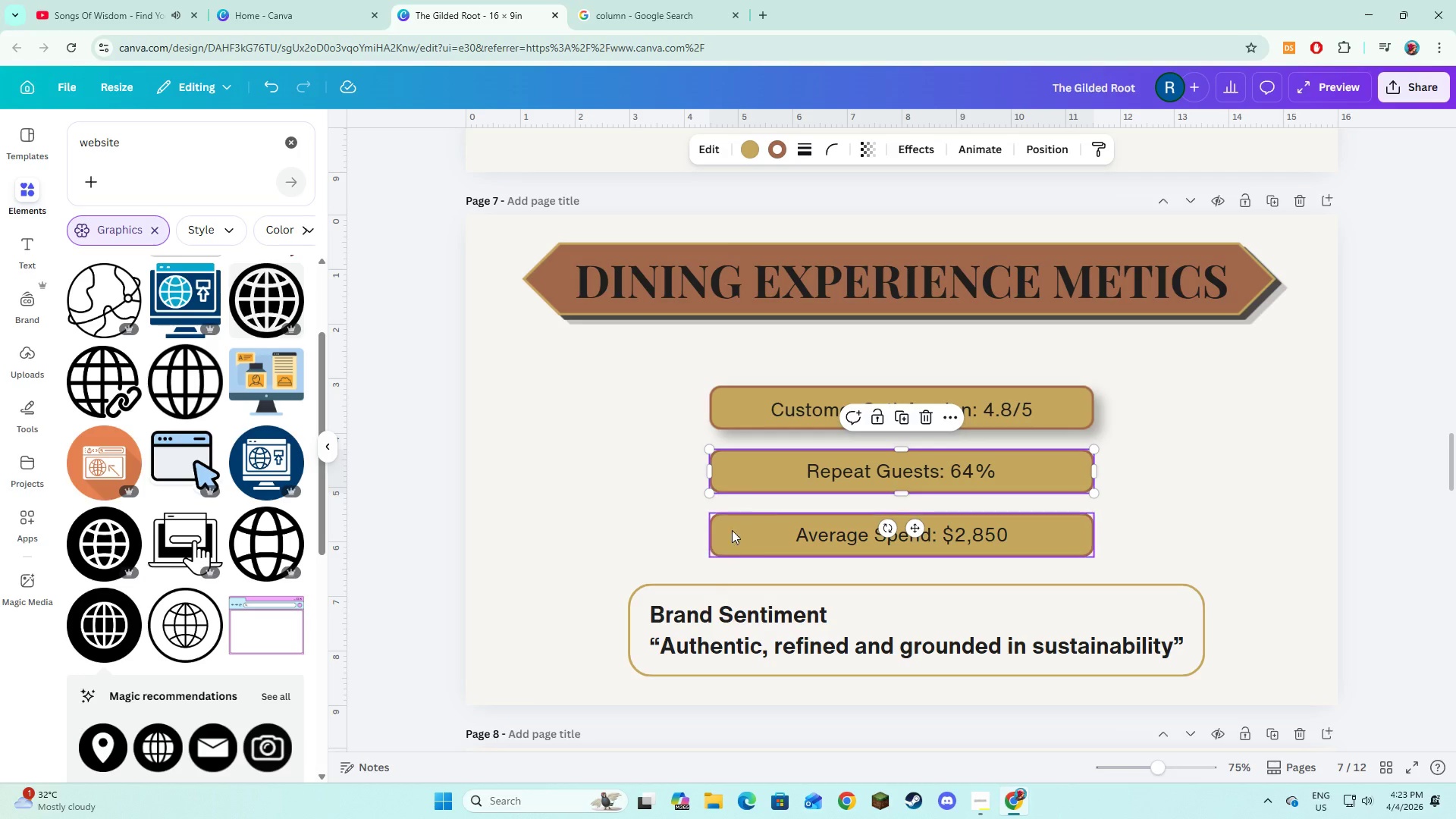 
hold_key(key=ShiftLeft, duration=0.64)
left_click([732, 538])
 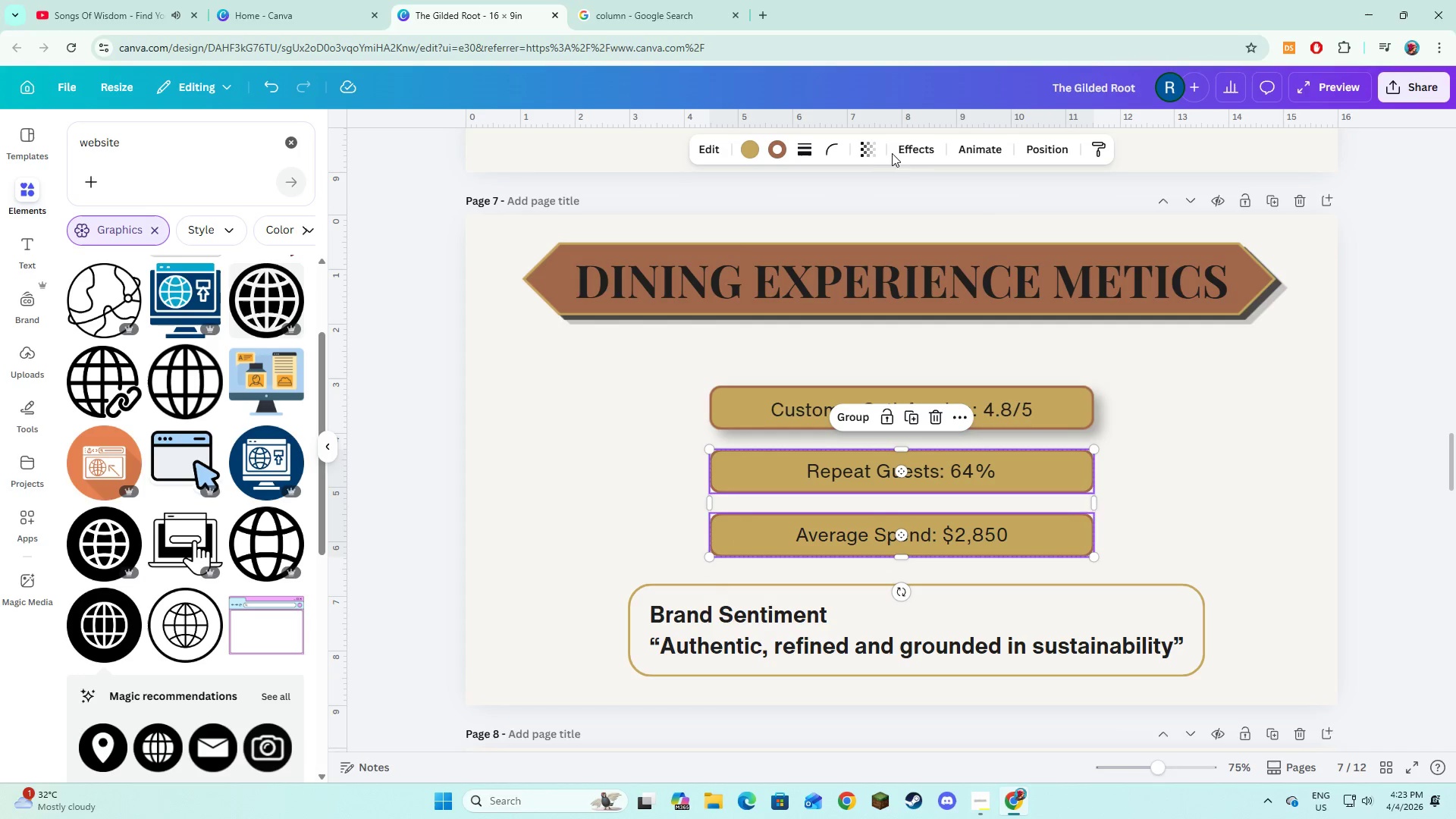 
left_click([915, 152])
 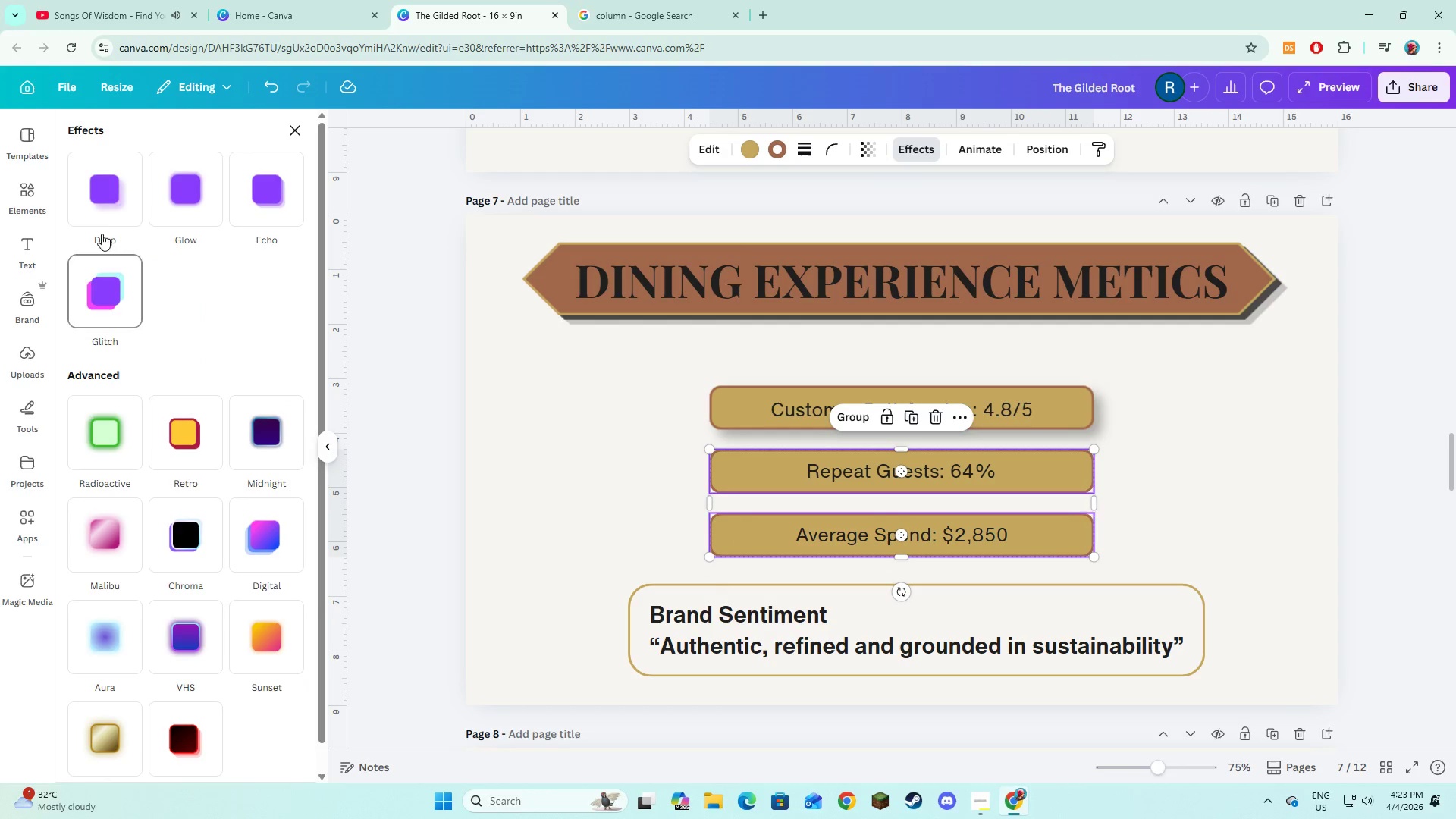 
left_click([108, 194])
 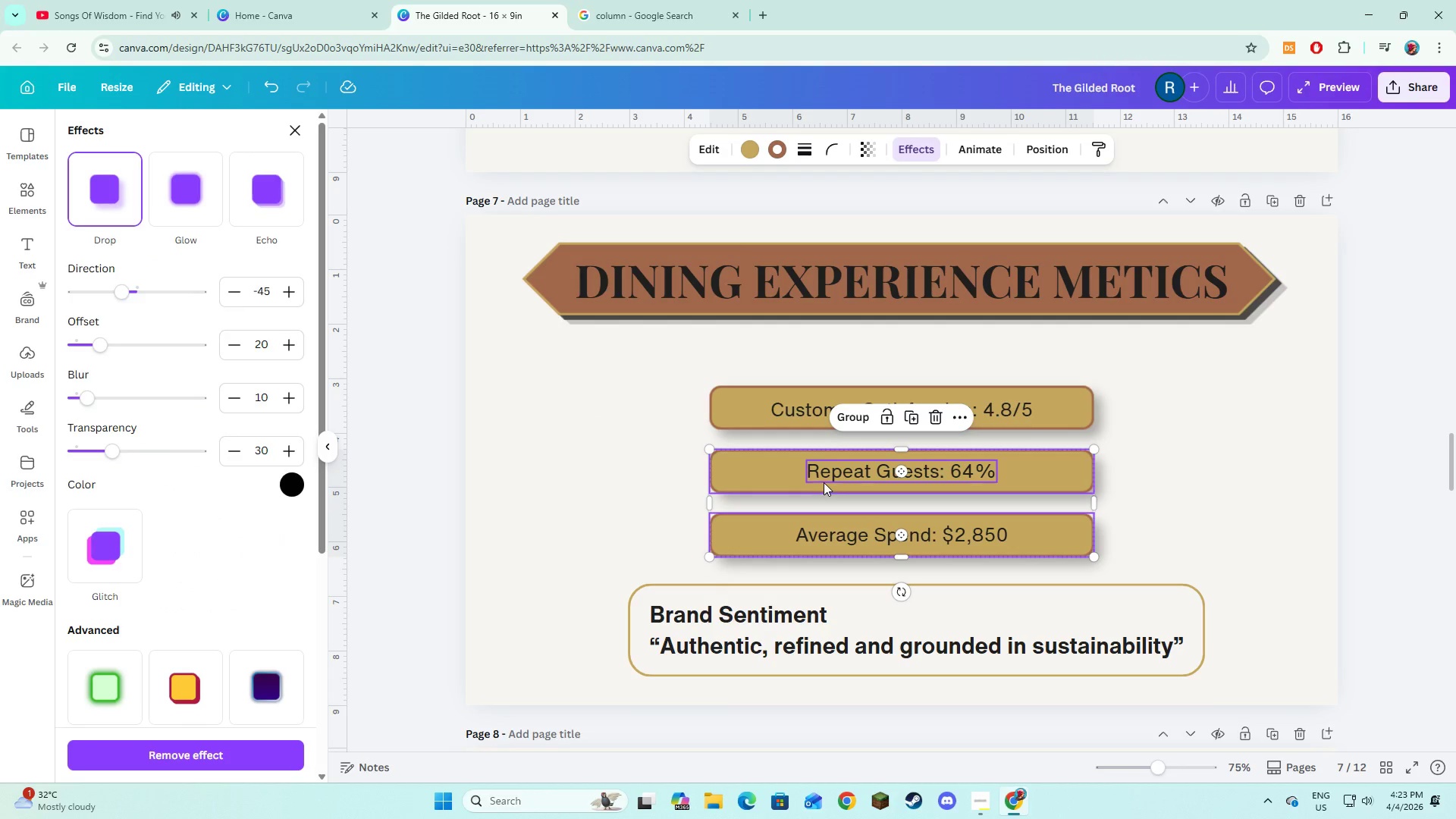 
left_click([717, 403])
 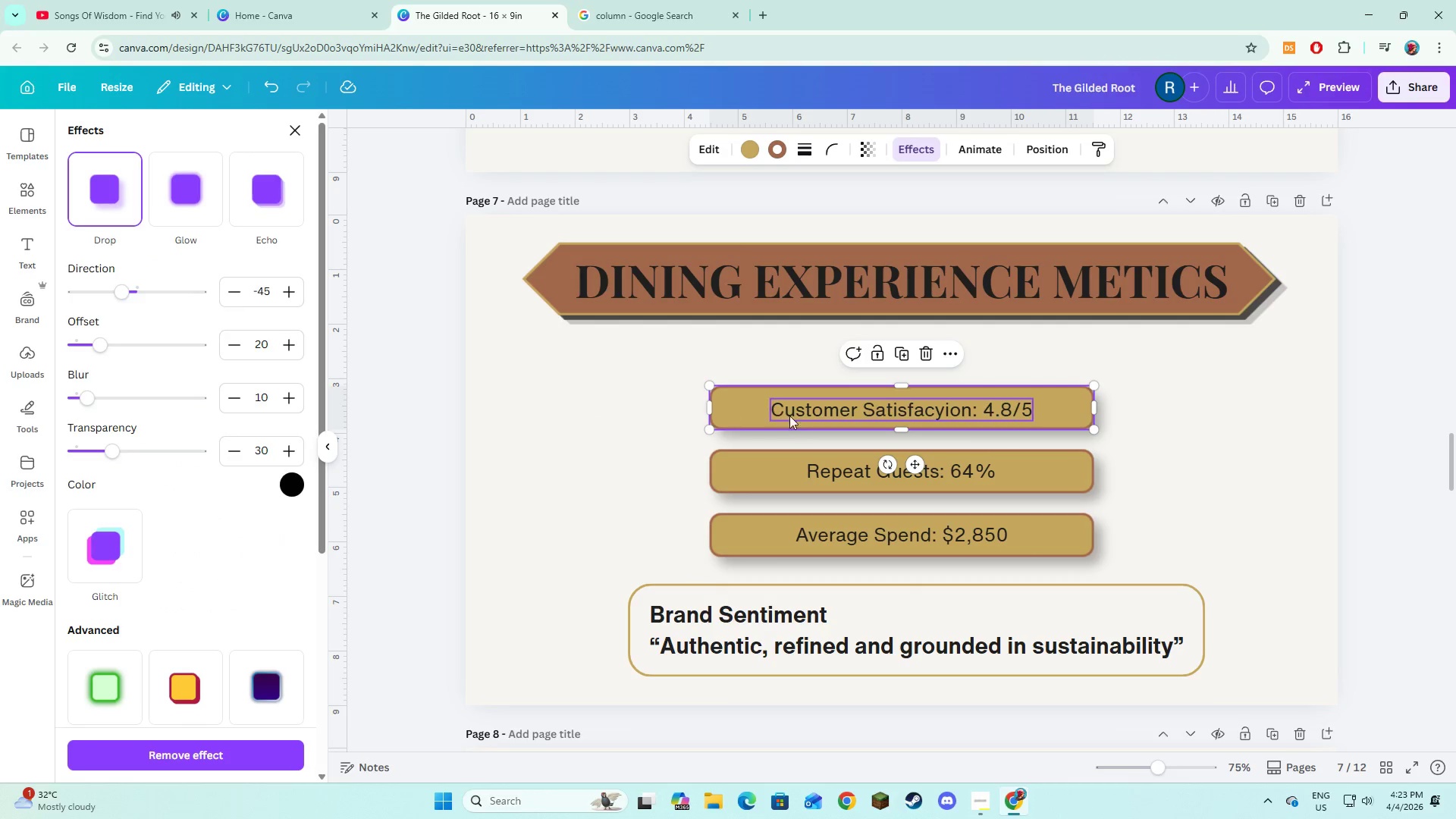 
hold_key(key=ShiftLeft, duration=0.81)
left_click([825, 422])
 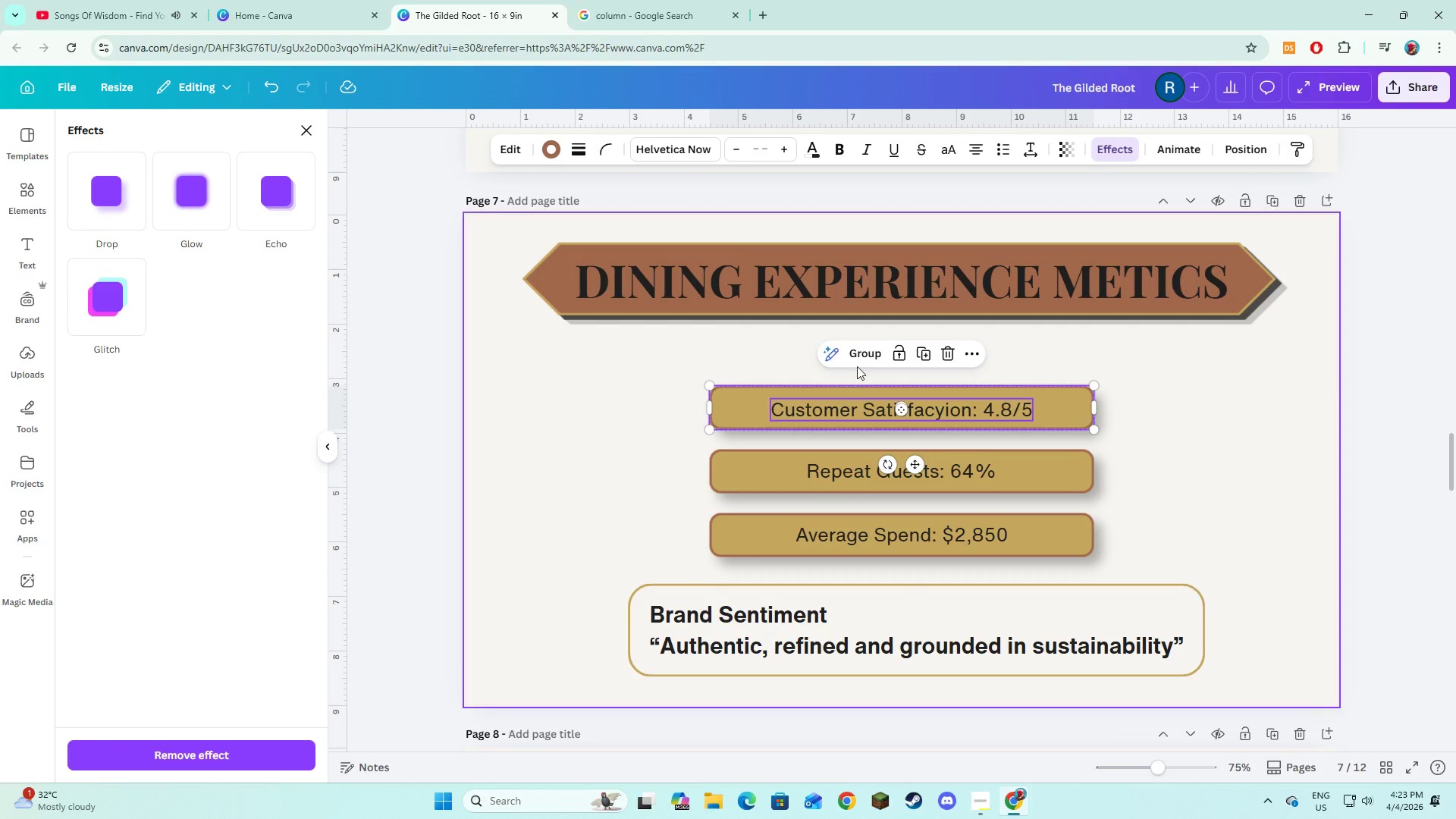 
hold_key(key=ShiftLeft, duration=1.42)
double_click([776, 476])
 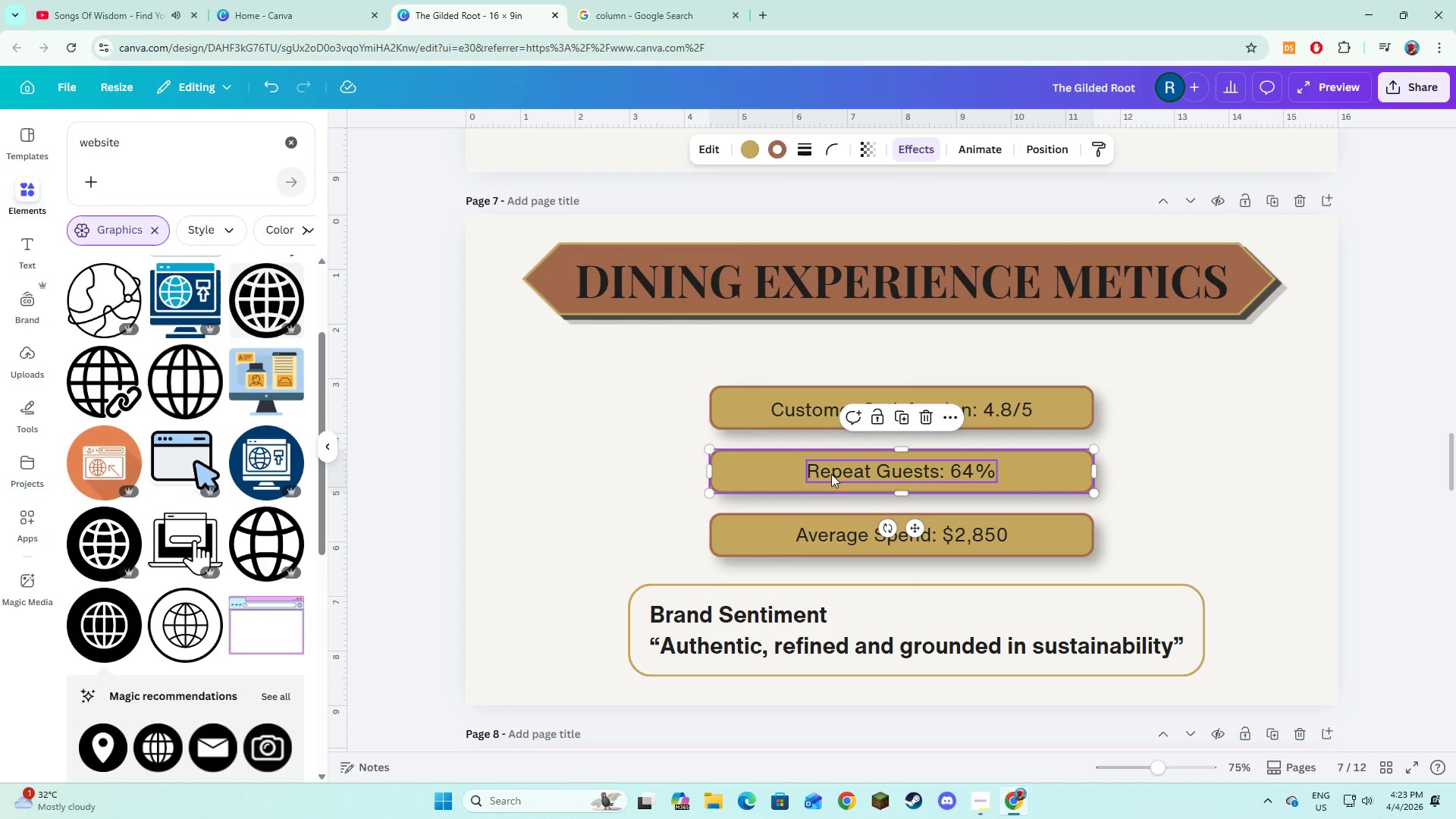 
triple_click([831, 474])
 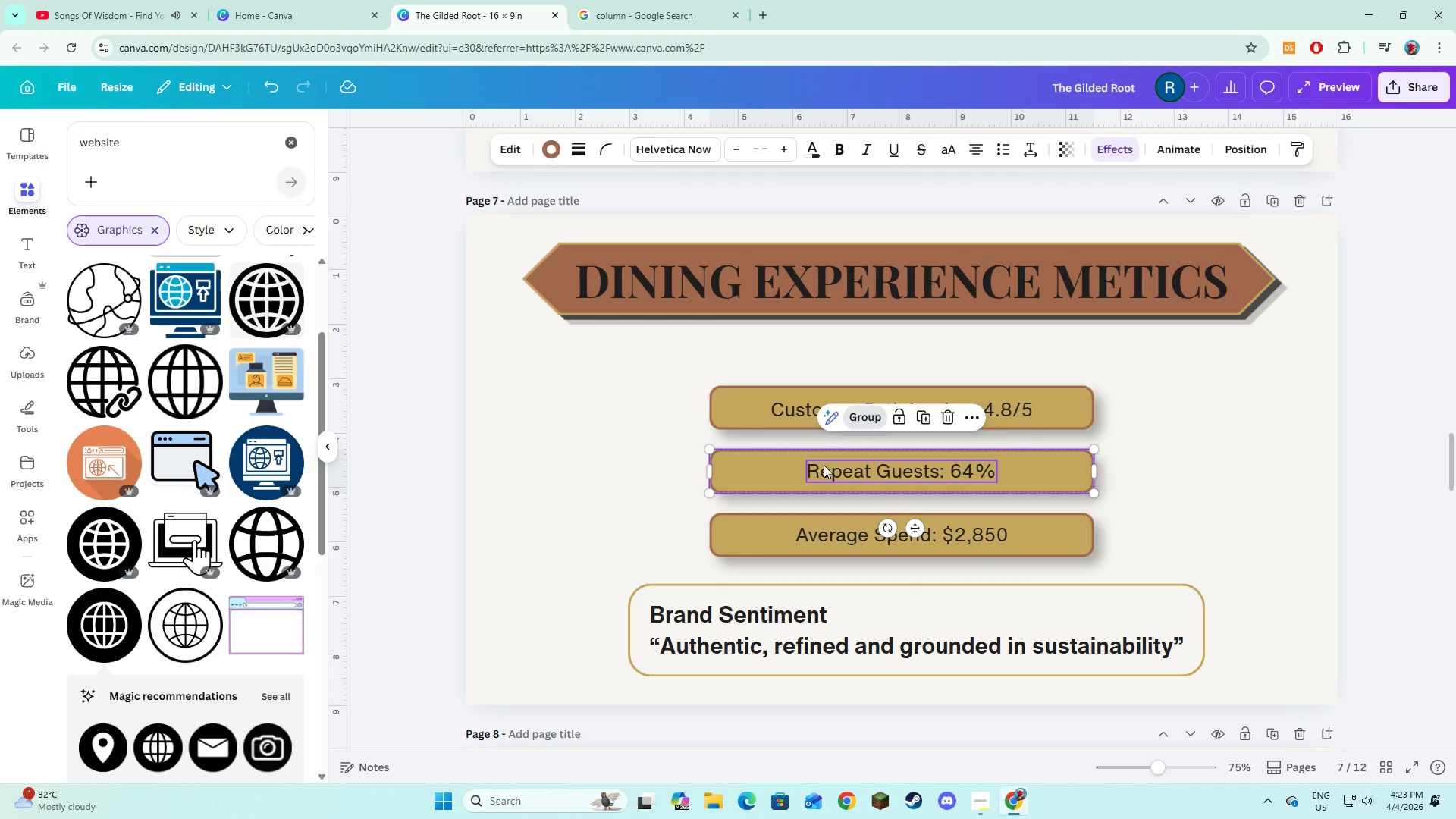 
double_click([763, 535])
 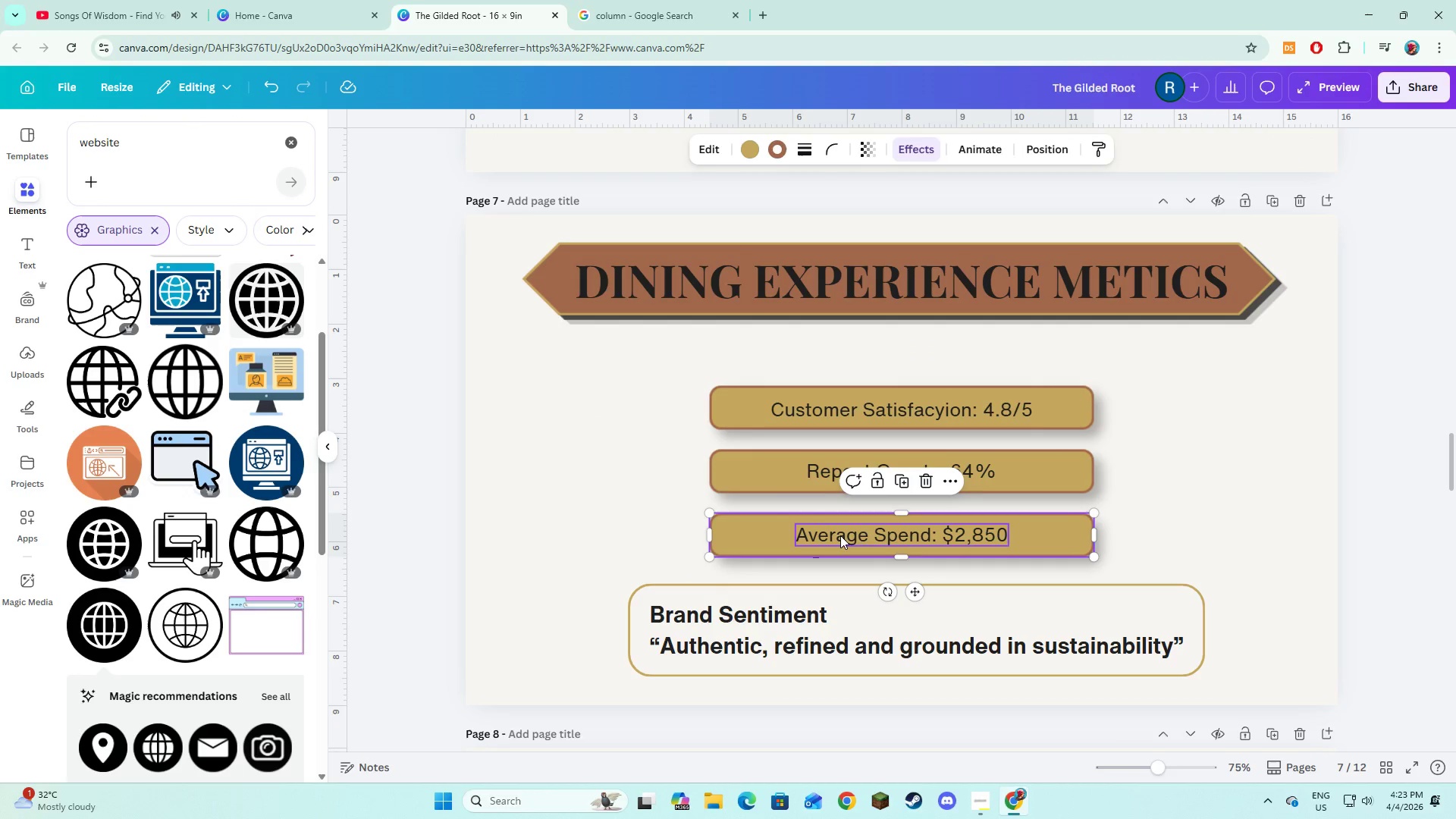 
hold_key(key=ShiftLeft, duration=0.44)
triple_click([840, 535])
 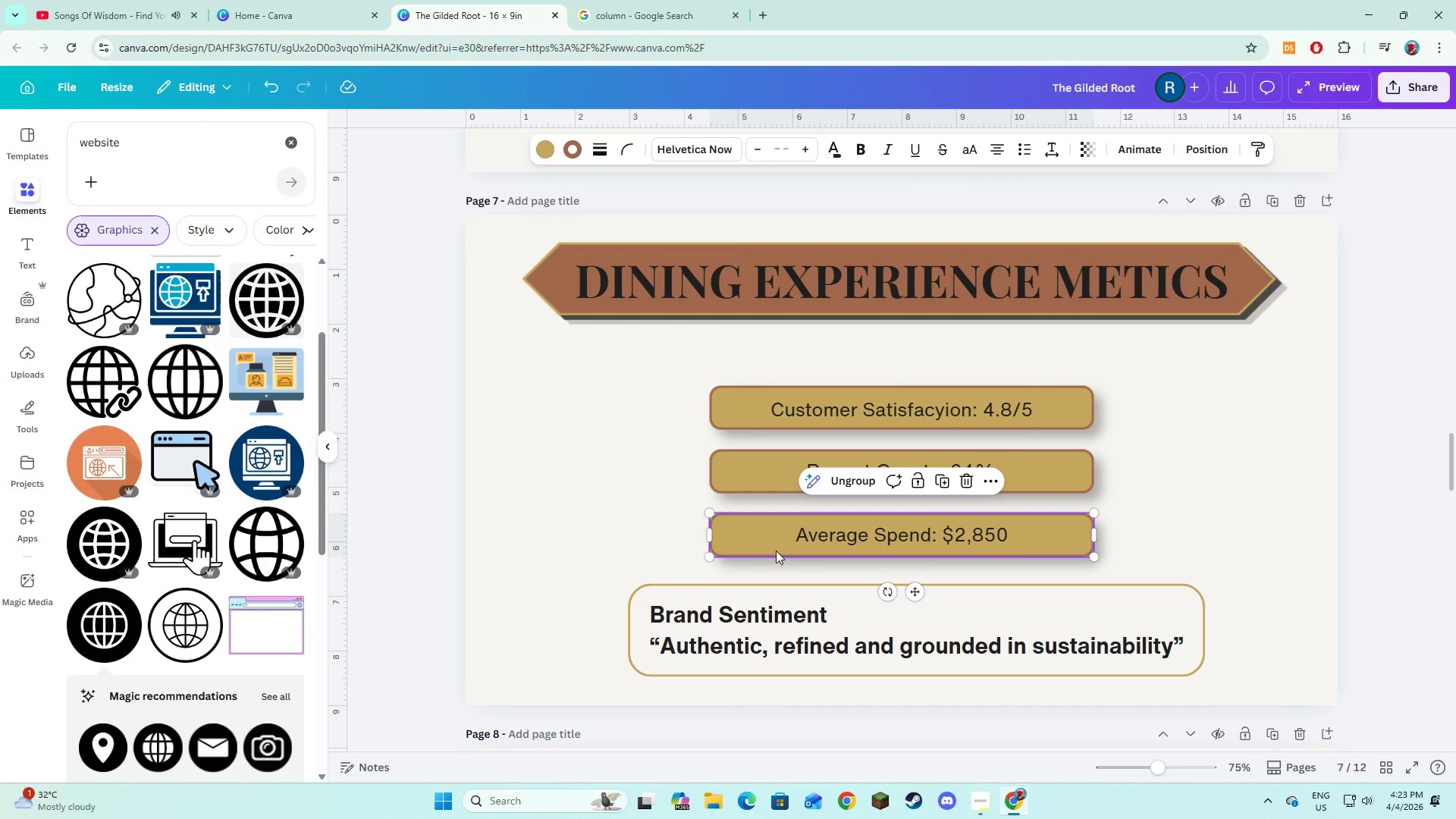 
double_click([705, 623])
 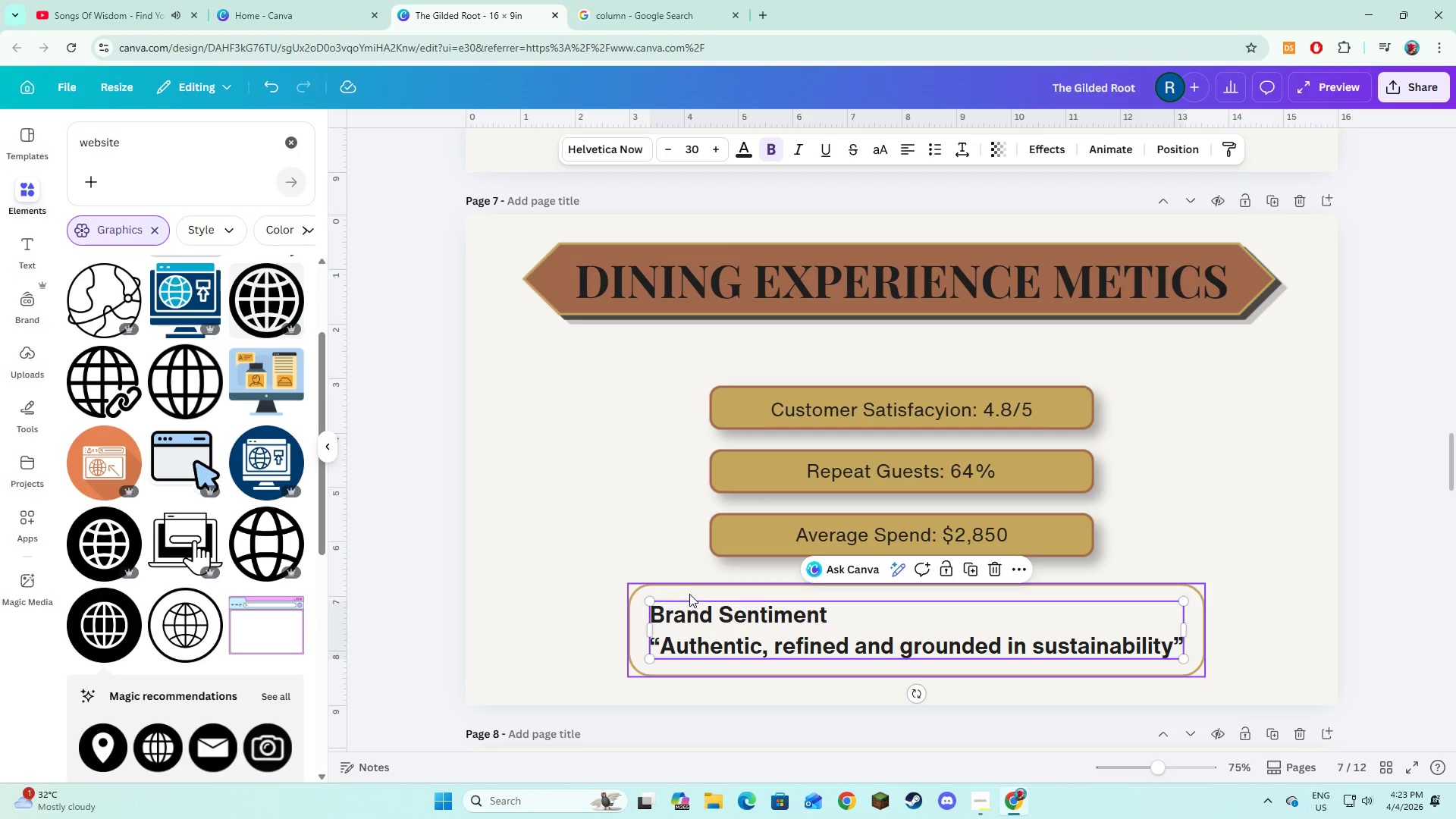 
left_click([689, 594])
 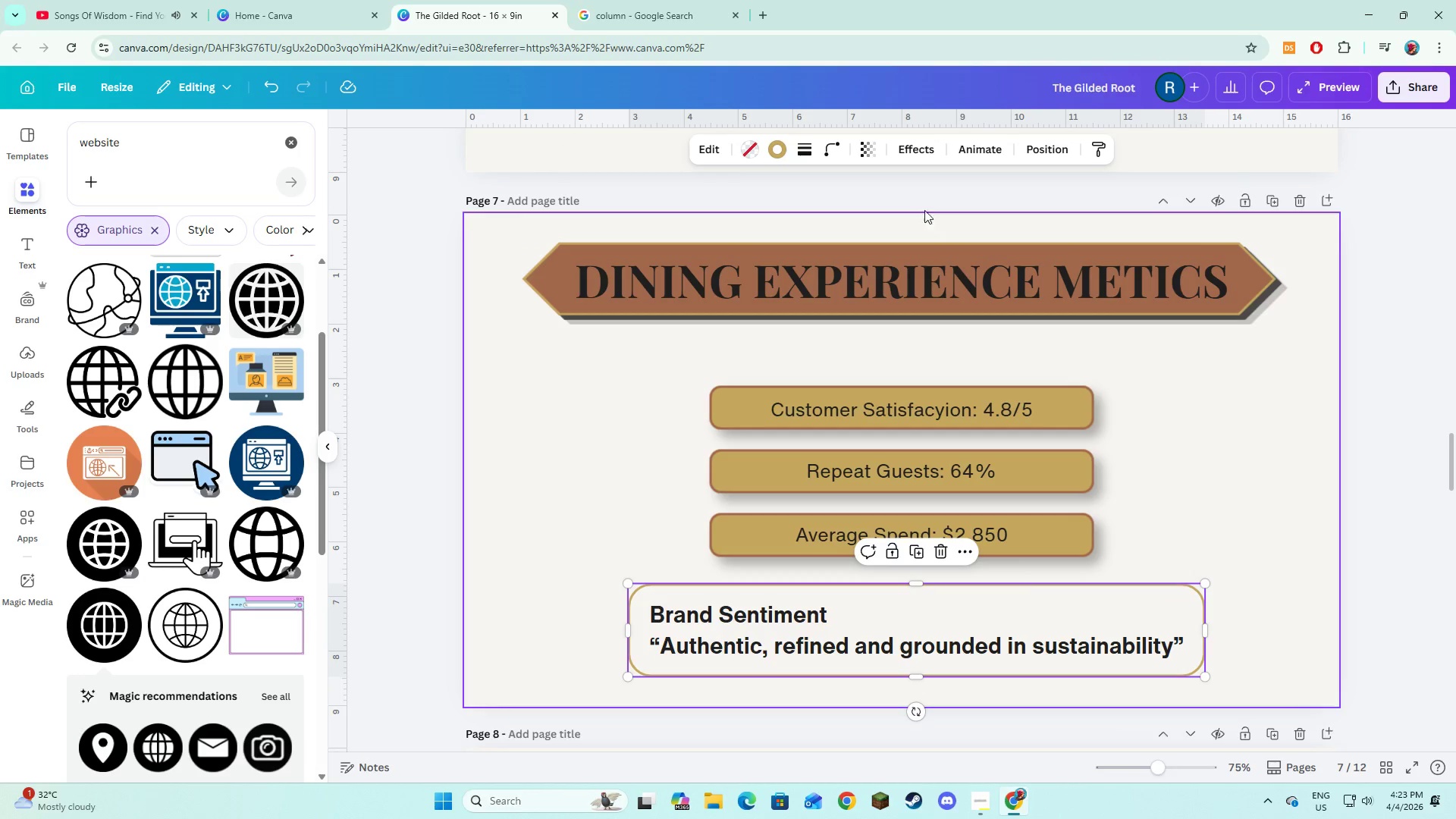 
left_click([915, 162])
 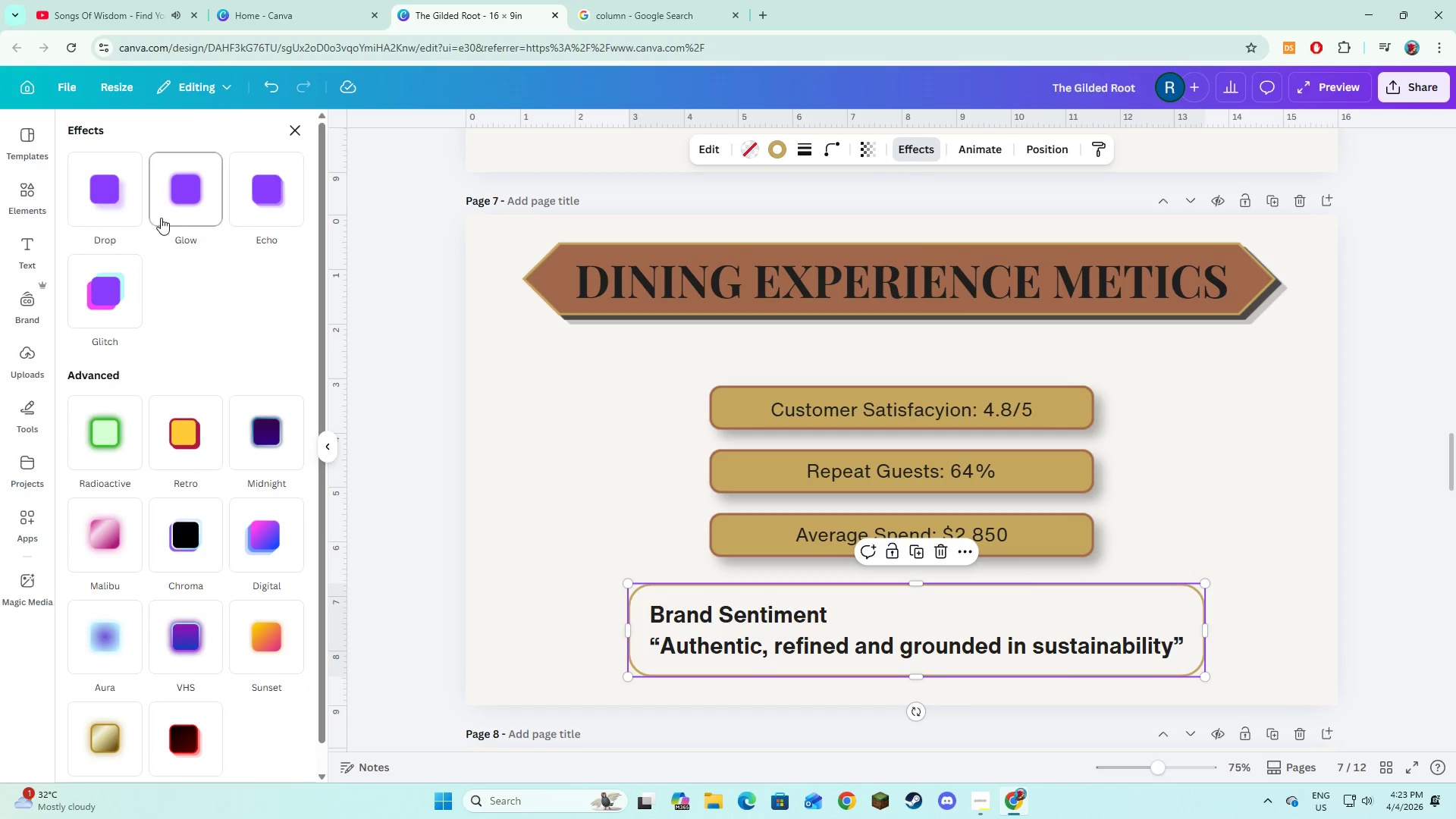 
left_click([121, 190])
 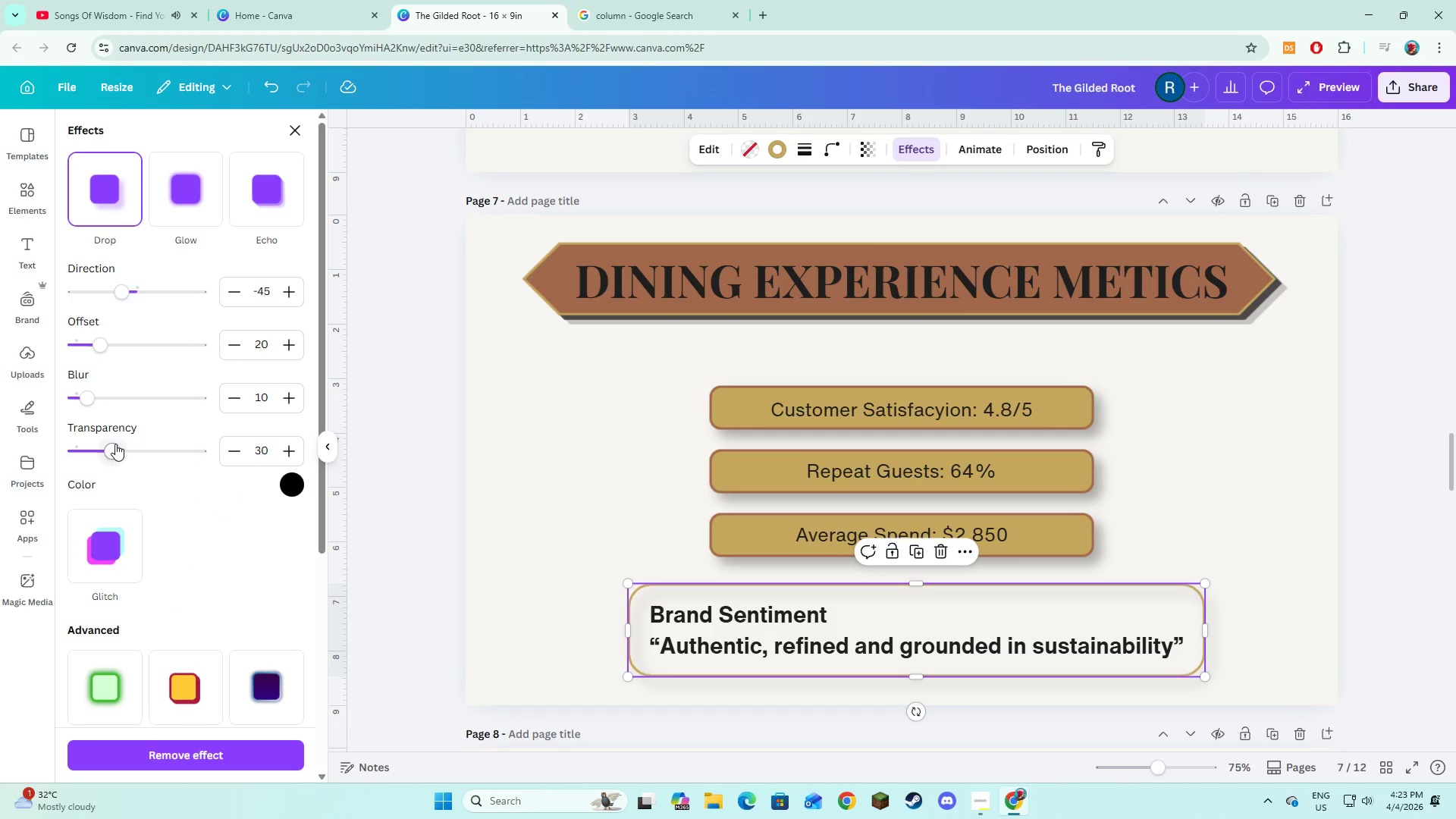 
left_click_drag(start_coordinate=[115, 446], to_coordinate=[136, 448])
 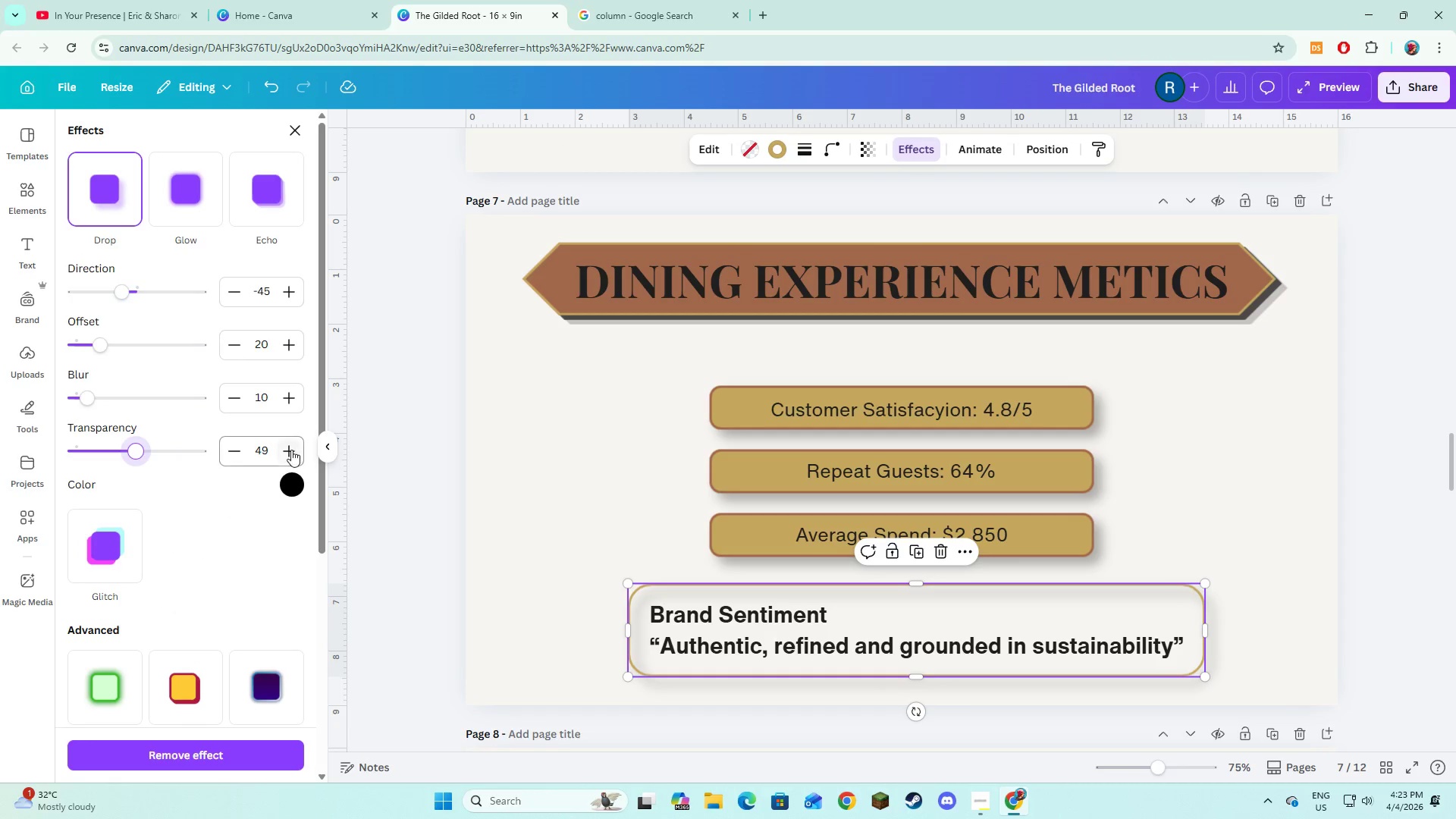 
left_click([291, 450])
 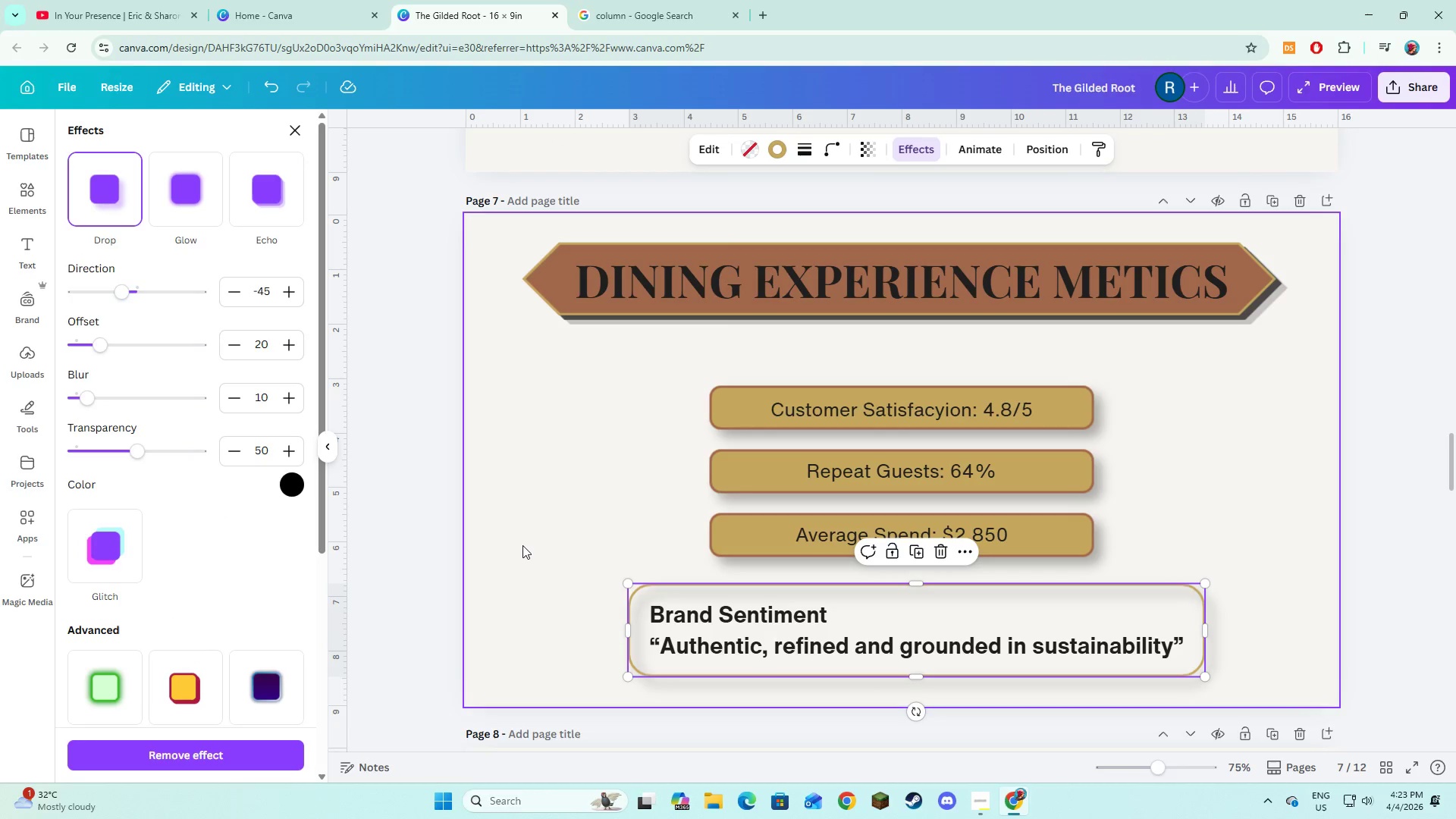 
left_click([522, 545])
 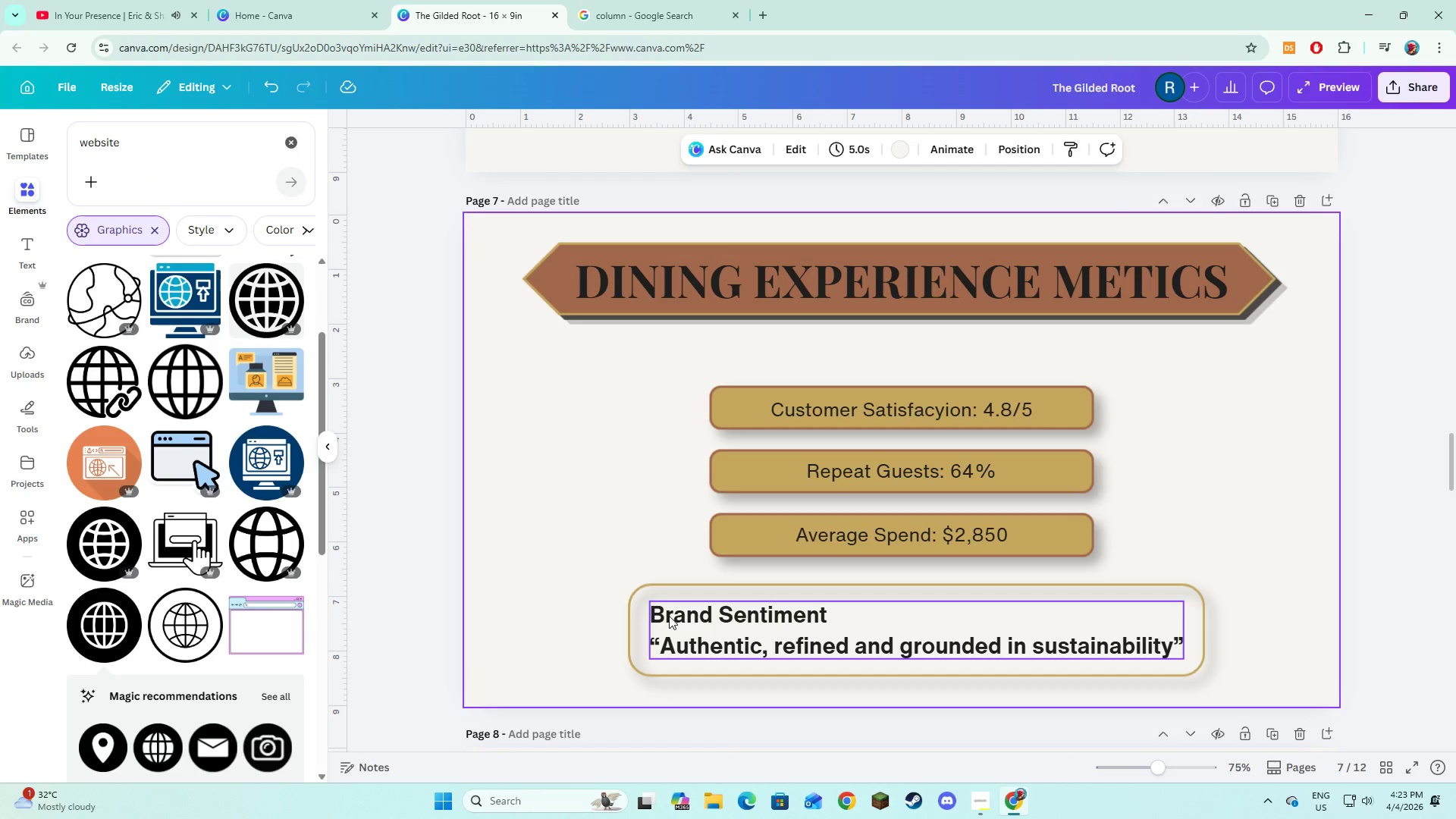 
left_click([669, 616])
 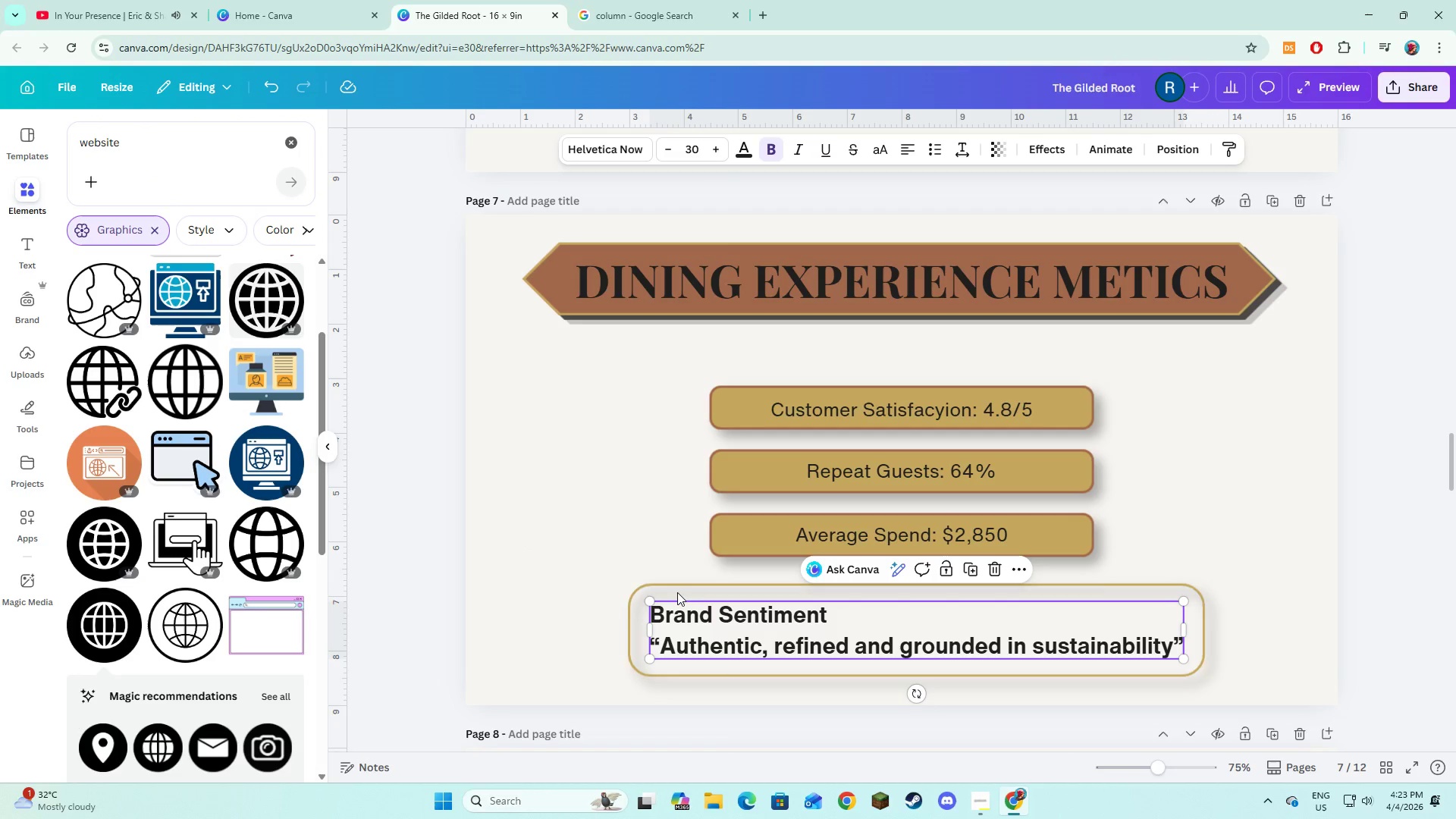 
hold_key(key=ShiftLeft, duration=0.73)
left_click([677, 592])
 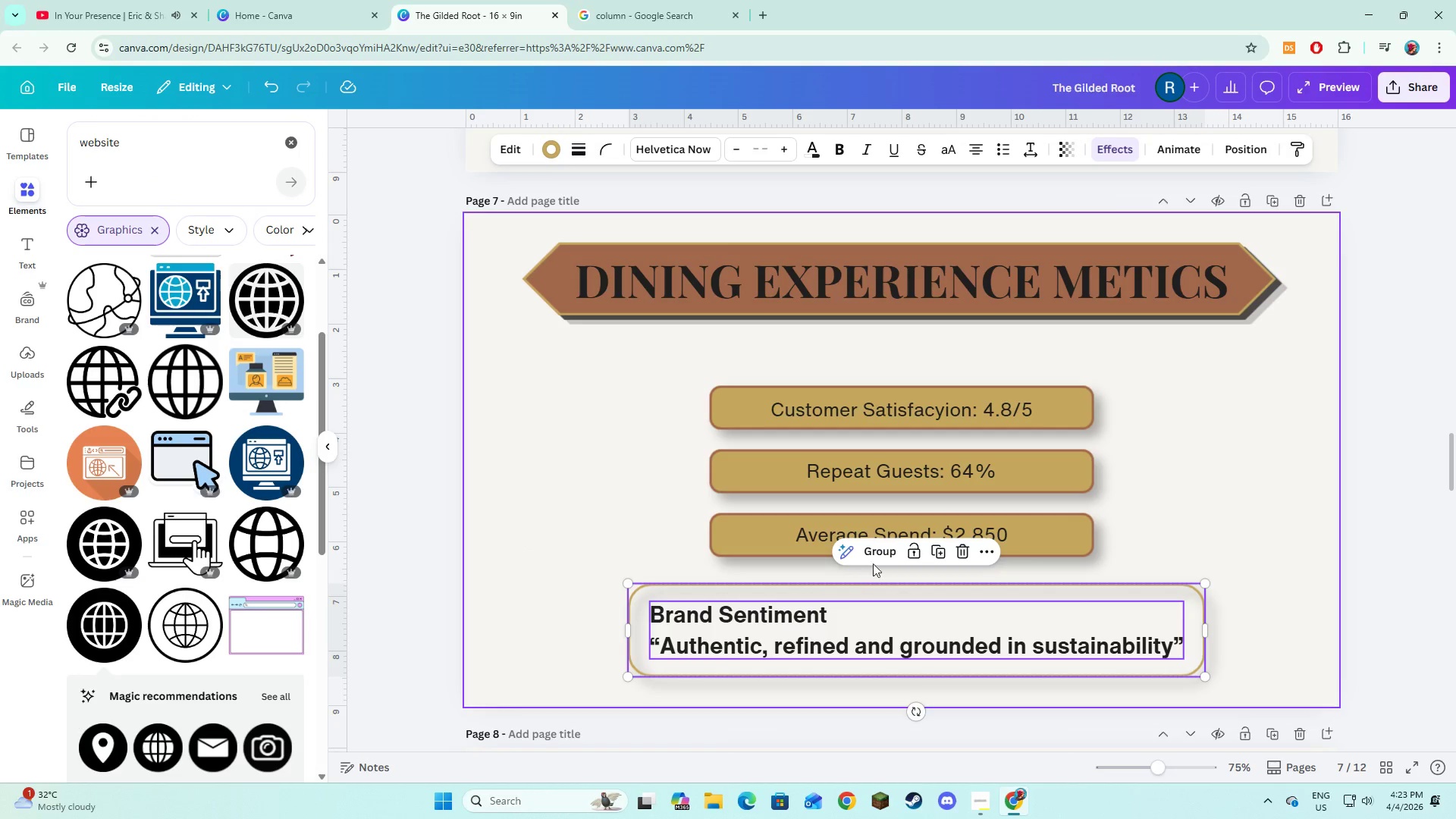 
left_click([878, 560])
 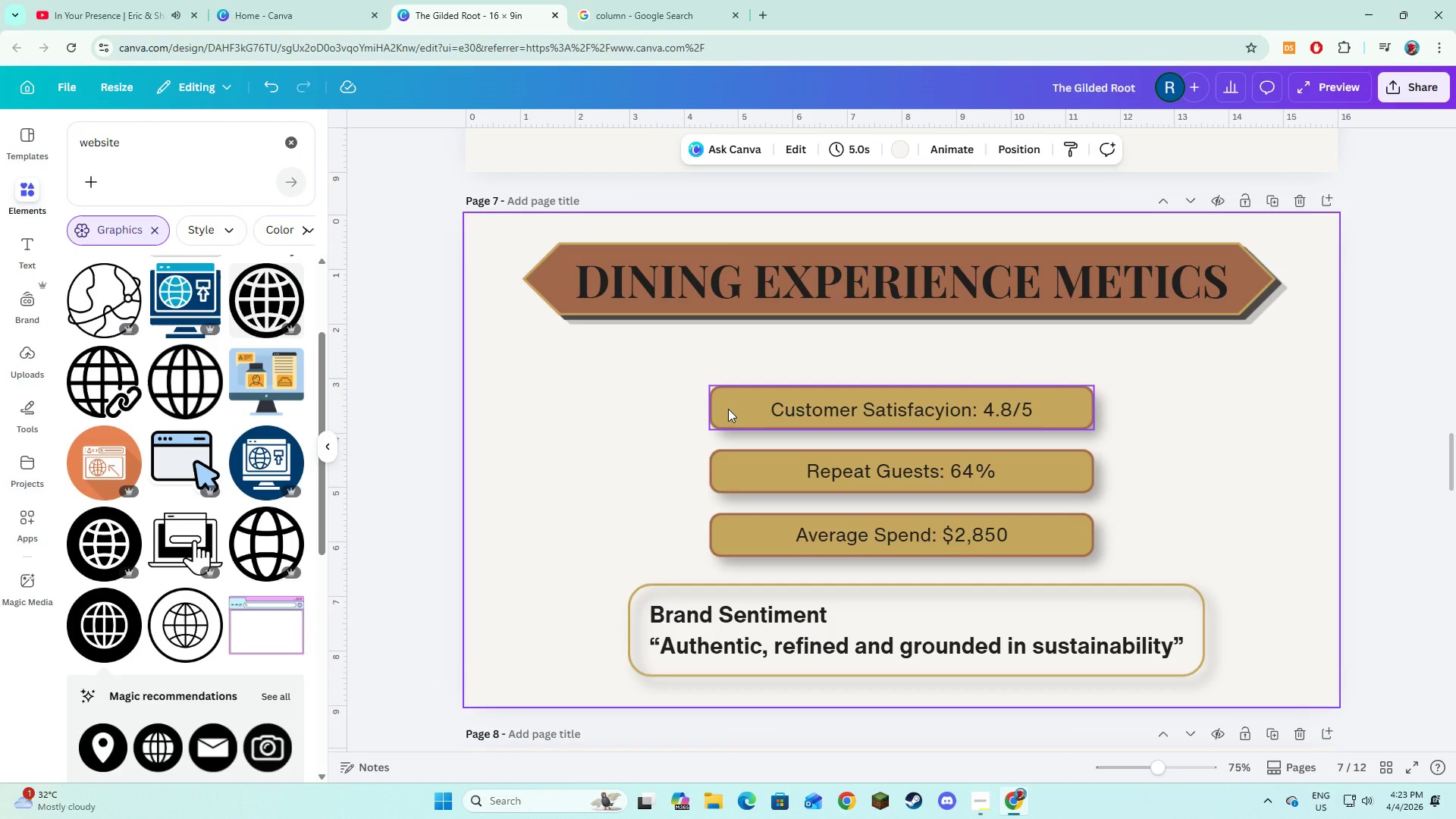 
left_click([728, 409])
 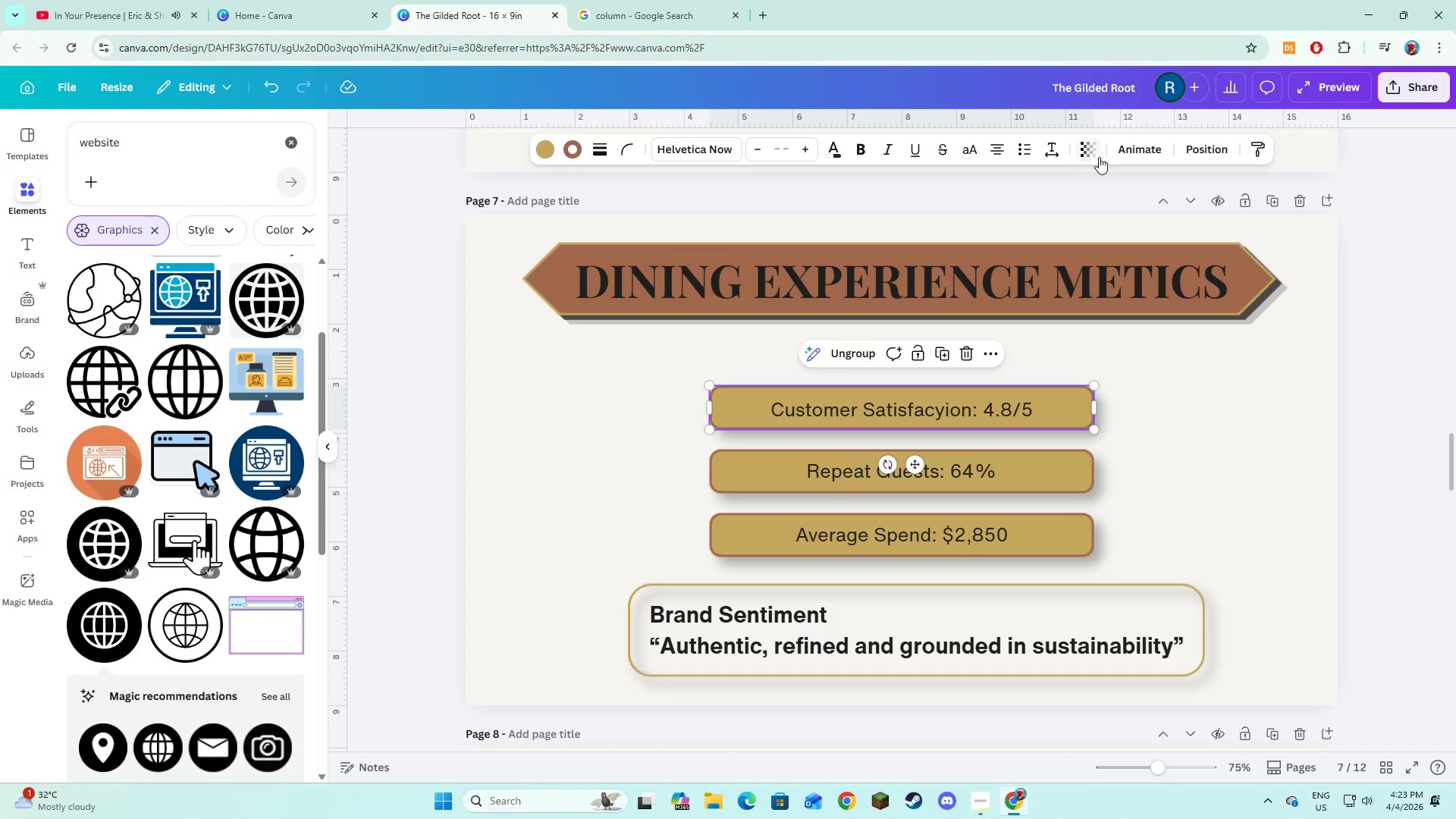 
hold_key(key=ShiftLeft, duration=1.11)
left_click([749, 517])
 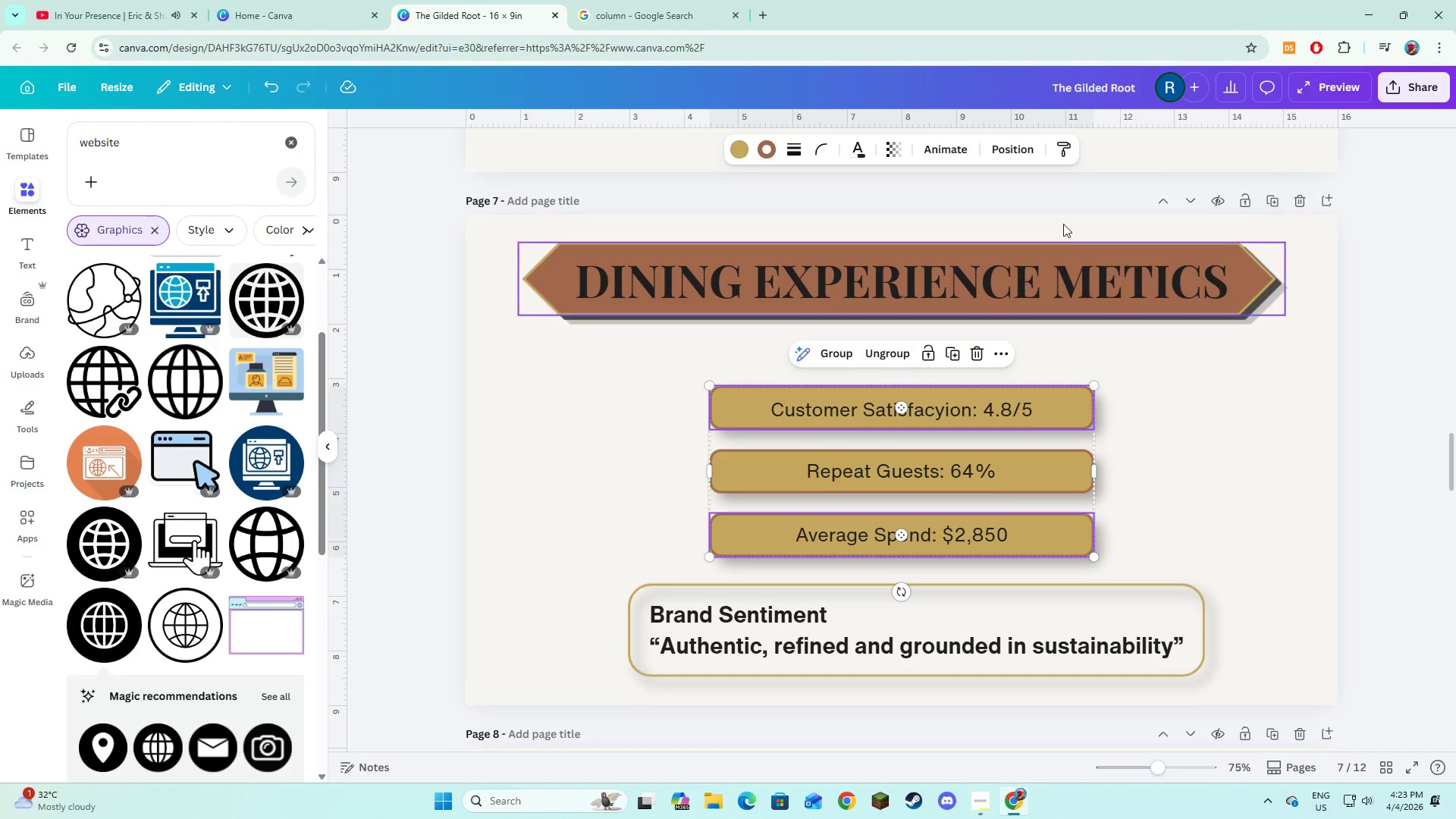 
left_click([937, 149])
 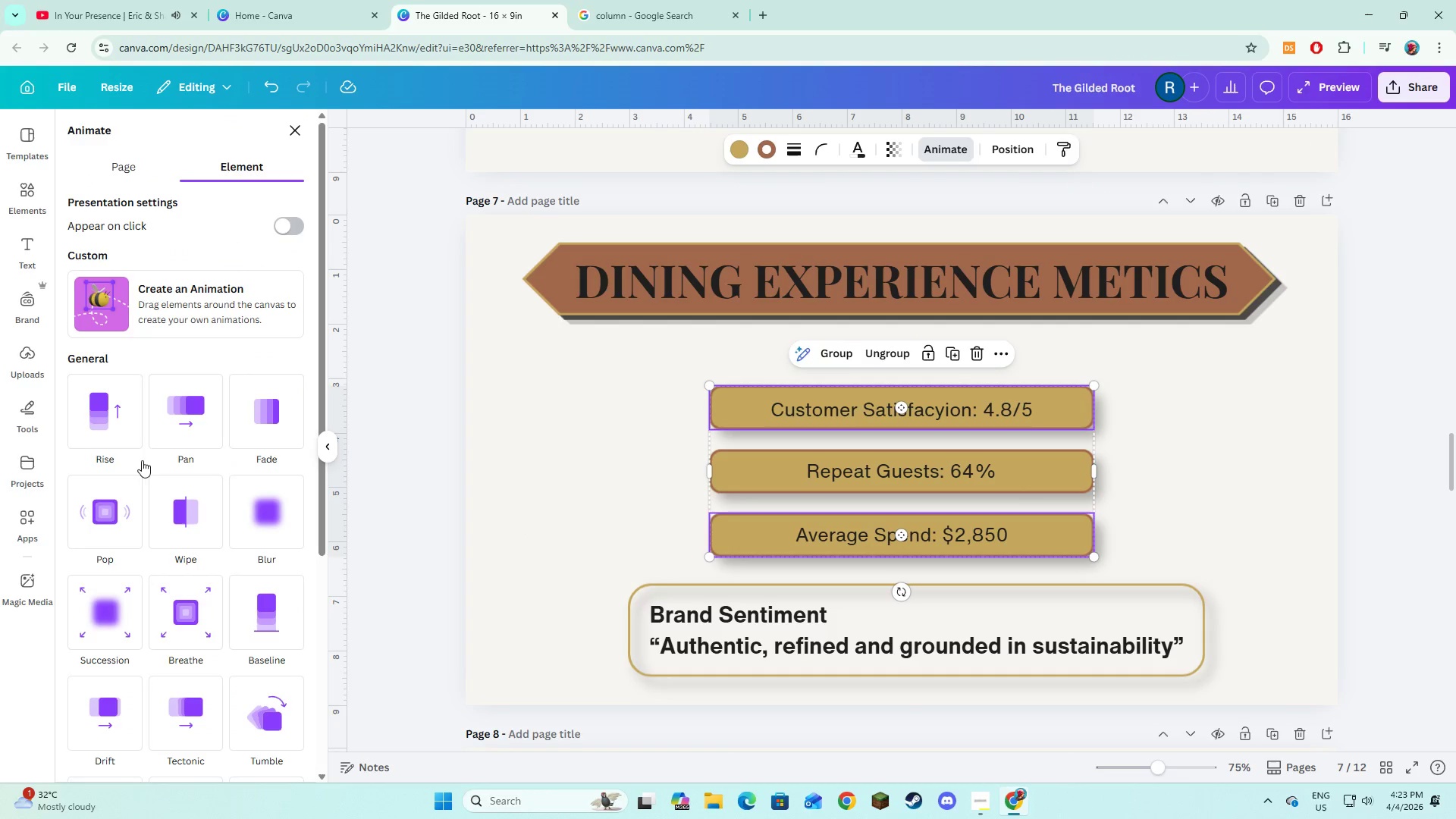 
scroll: coordinate [209, 437], scroll_direction: down, amount: 2.0
 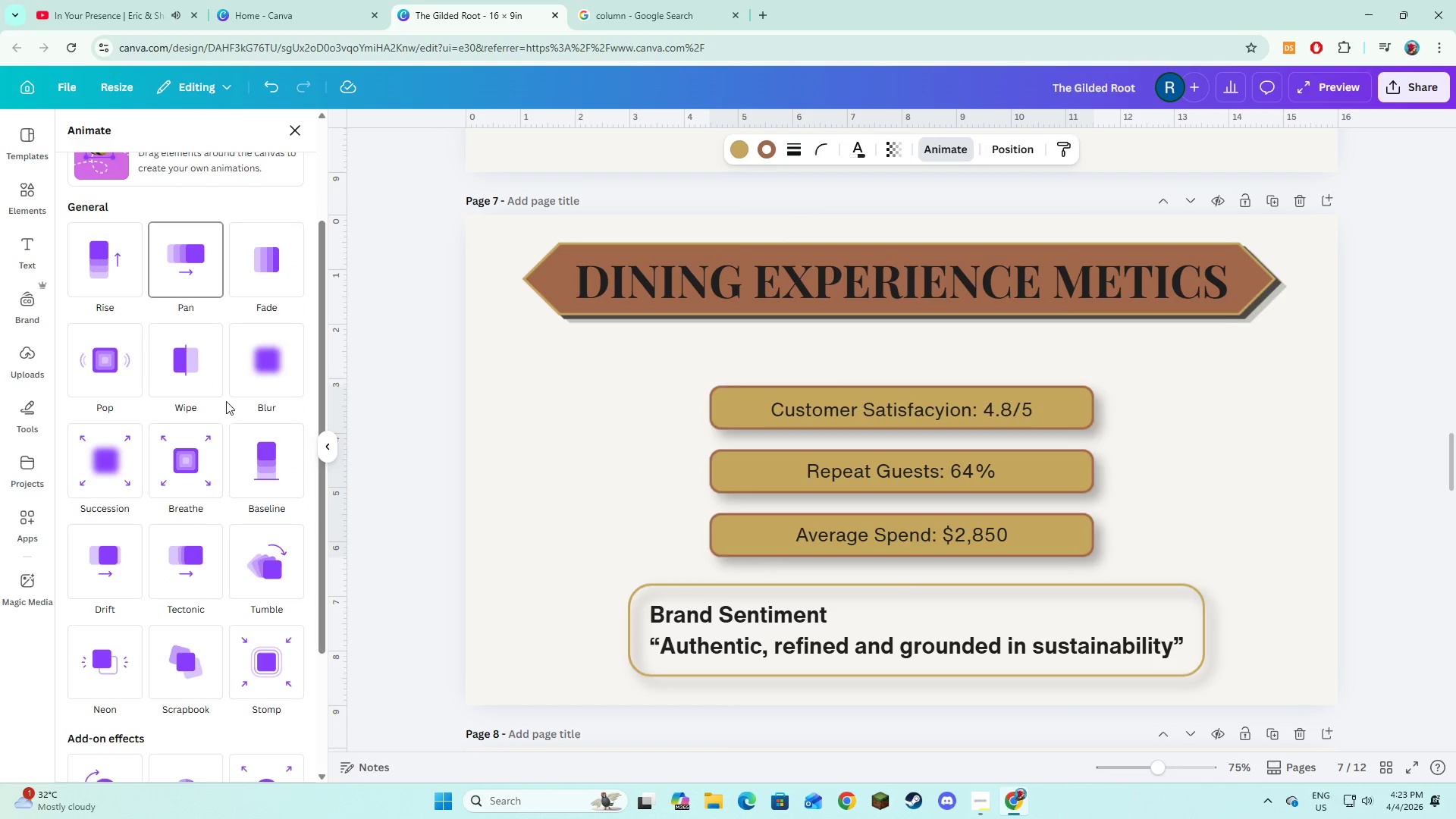 
left_click([294, 454])
 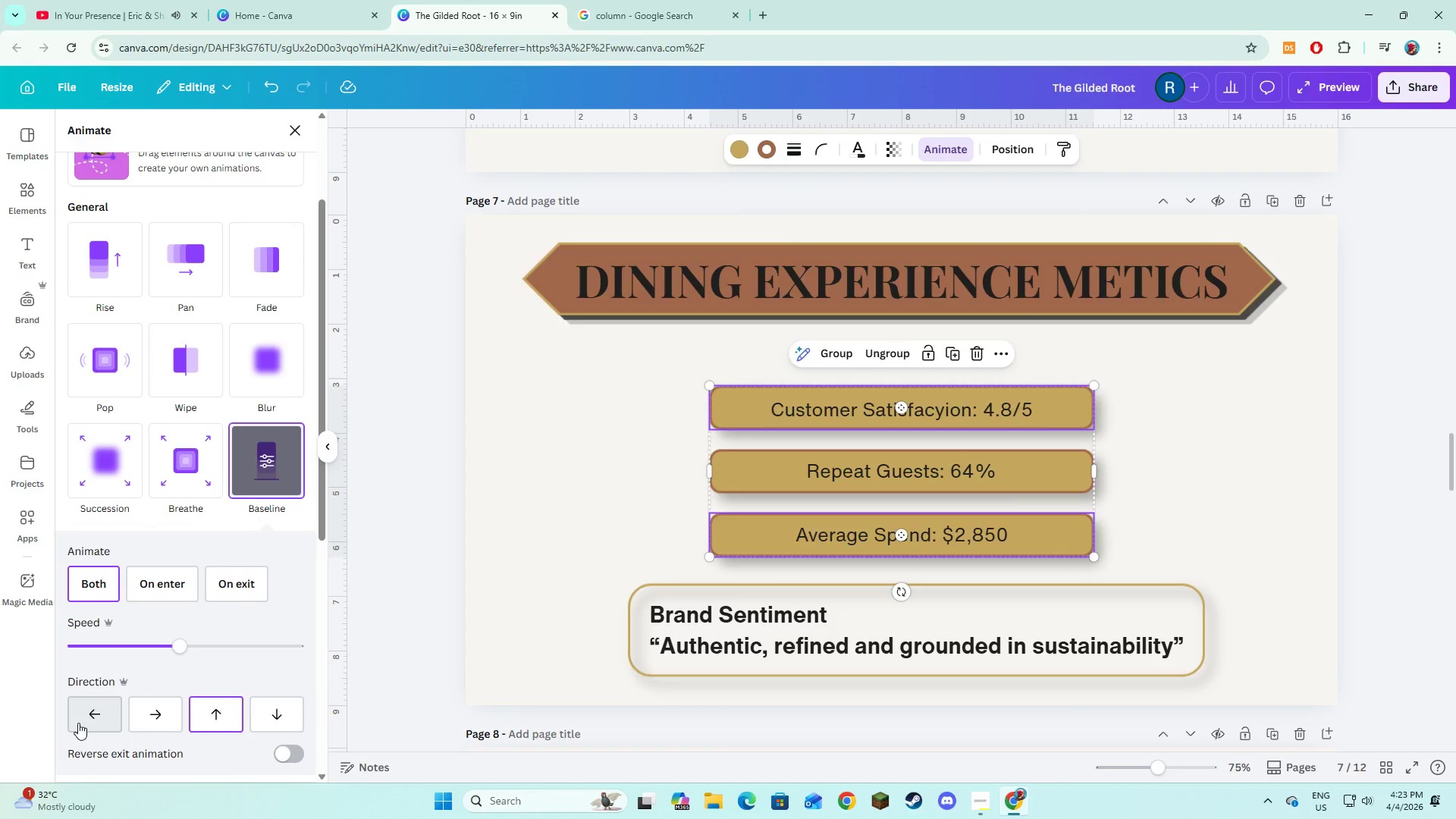 
left_click([143, 716])
 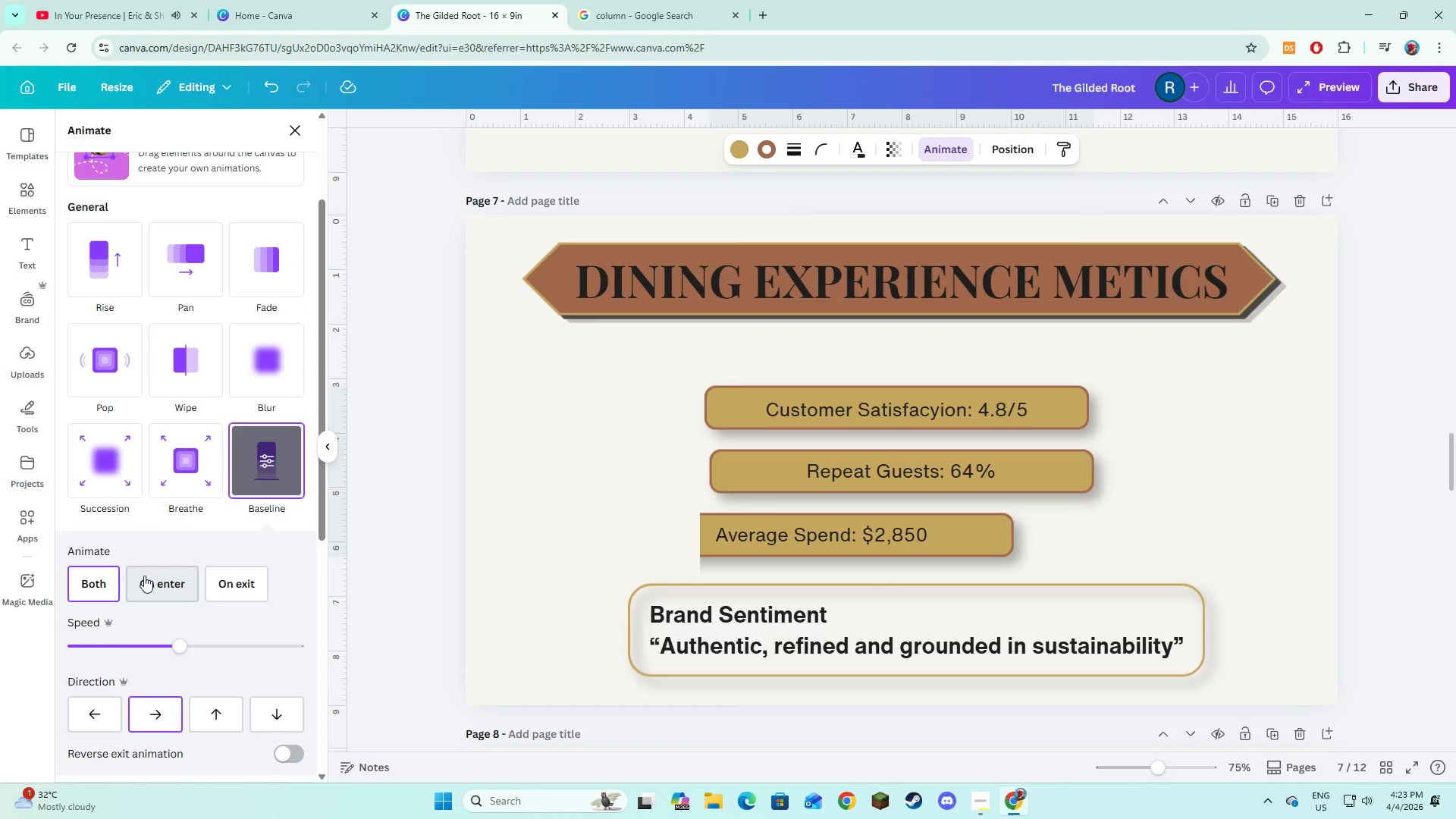 
left_click([149, 584])
 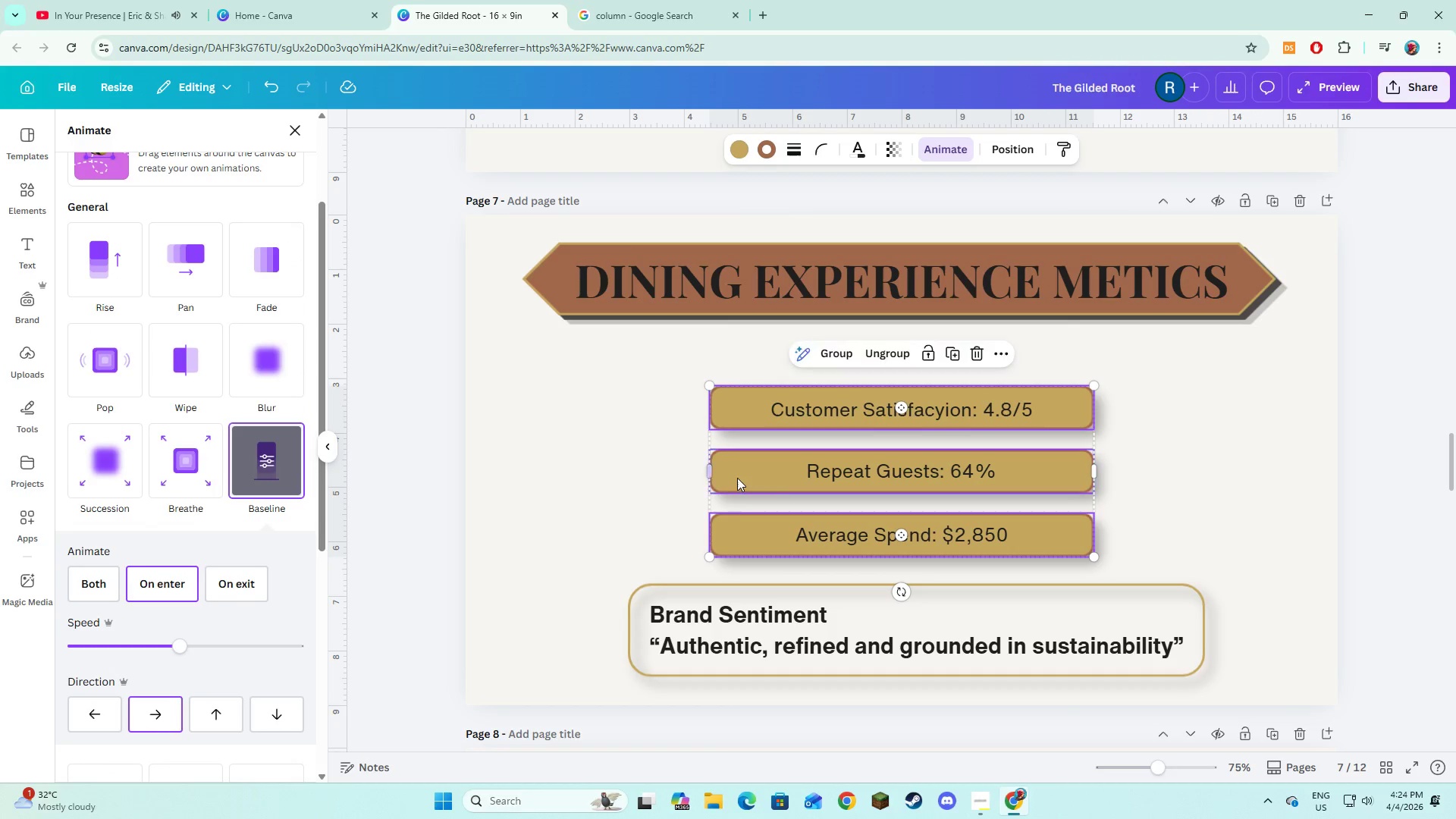 
left_click([737, 478])
 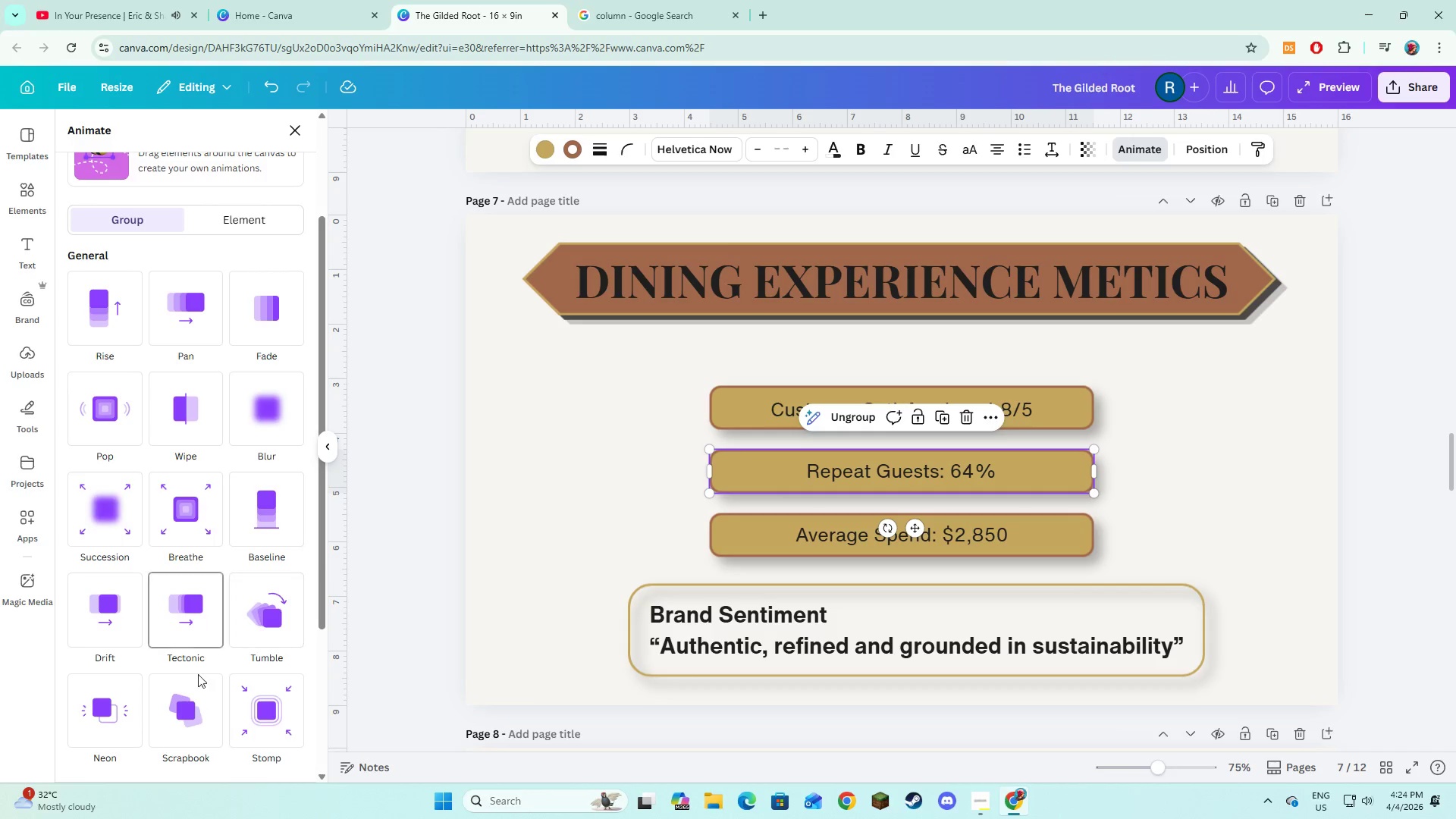 
scroll: coordinate [198, 684], scroll_direction: down, amount: 2.0
 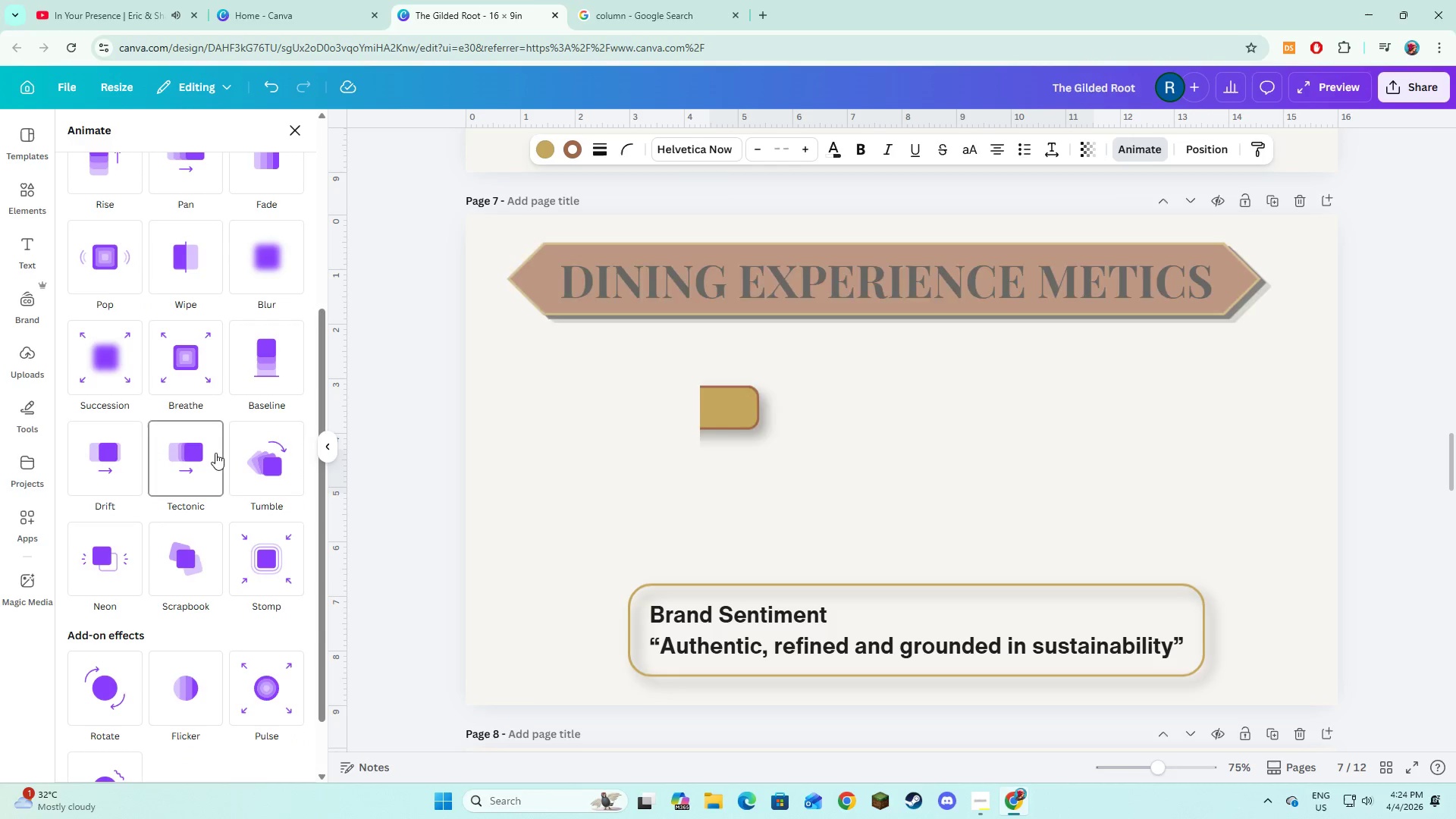 
left_click([256, 369])
 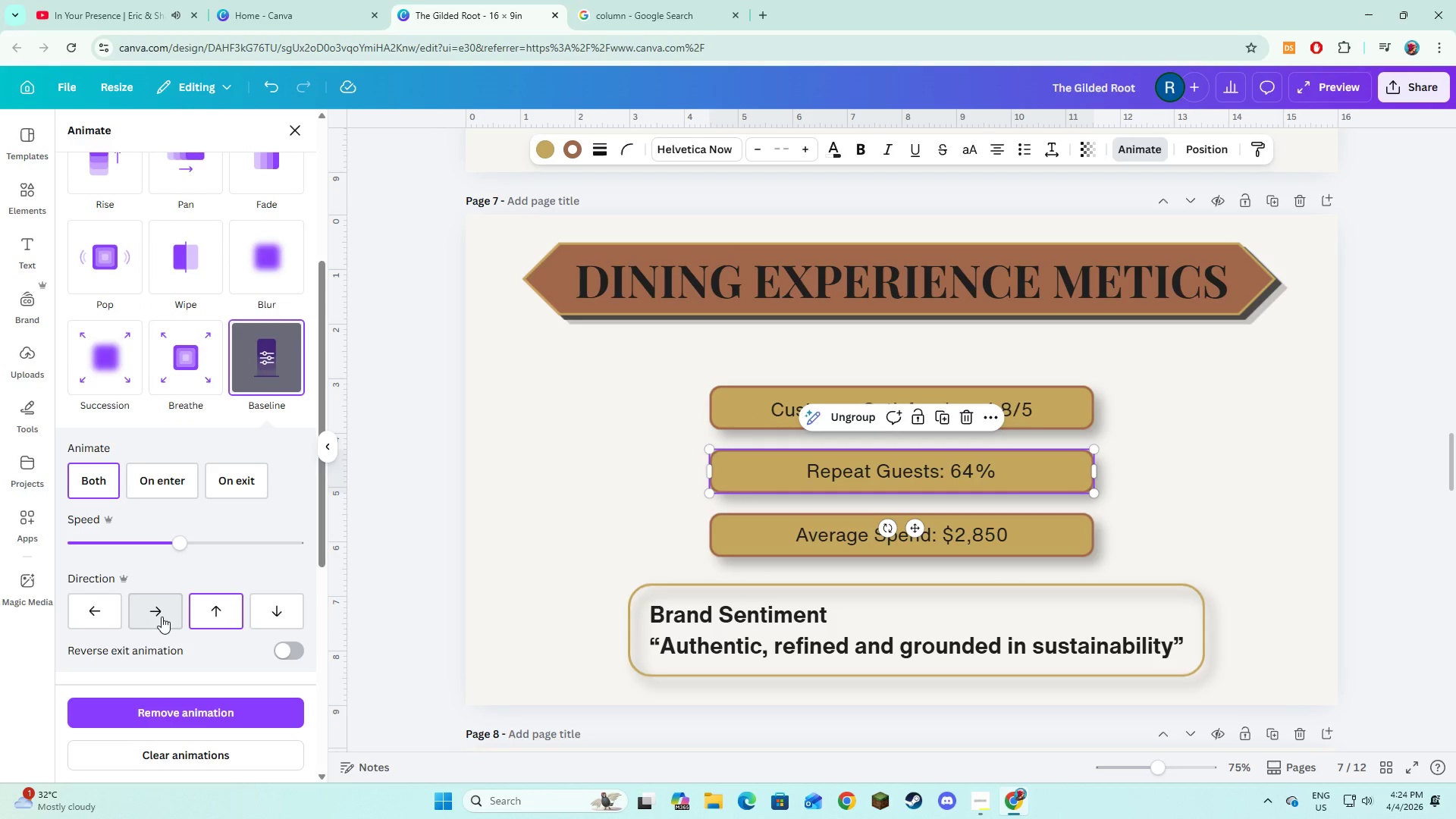 
left_click([95, 615])
 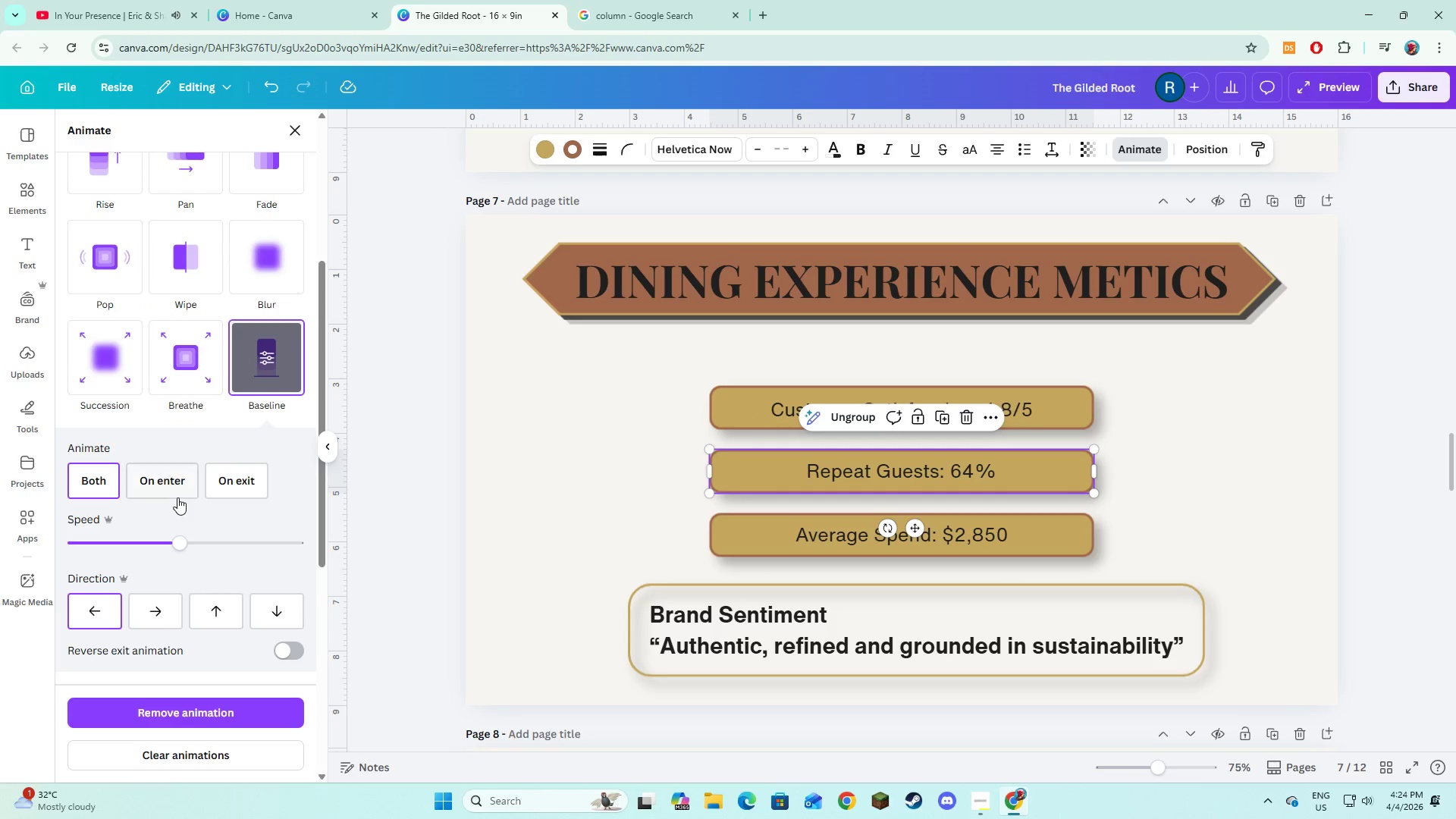 
left_click([172, 485])
 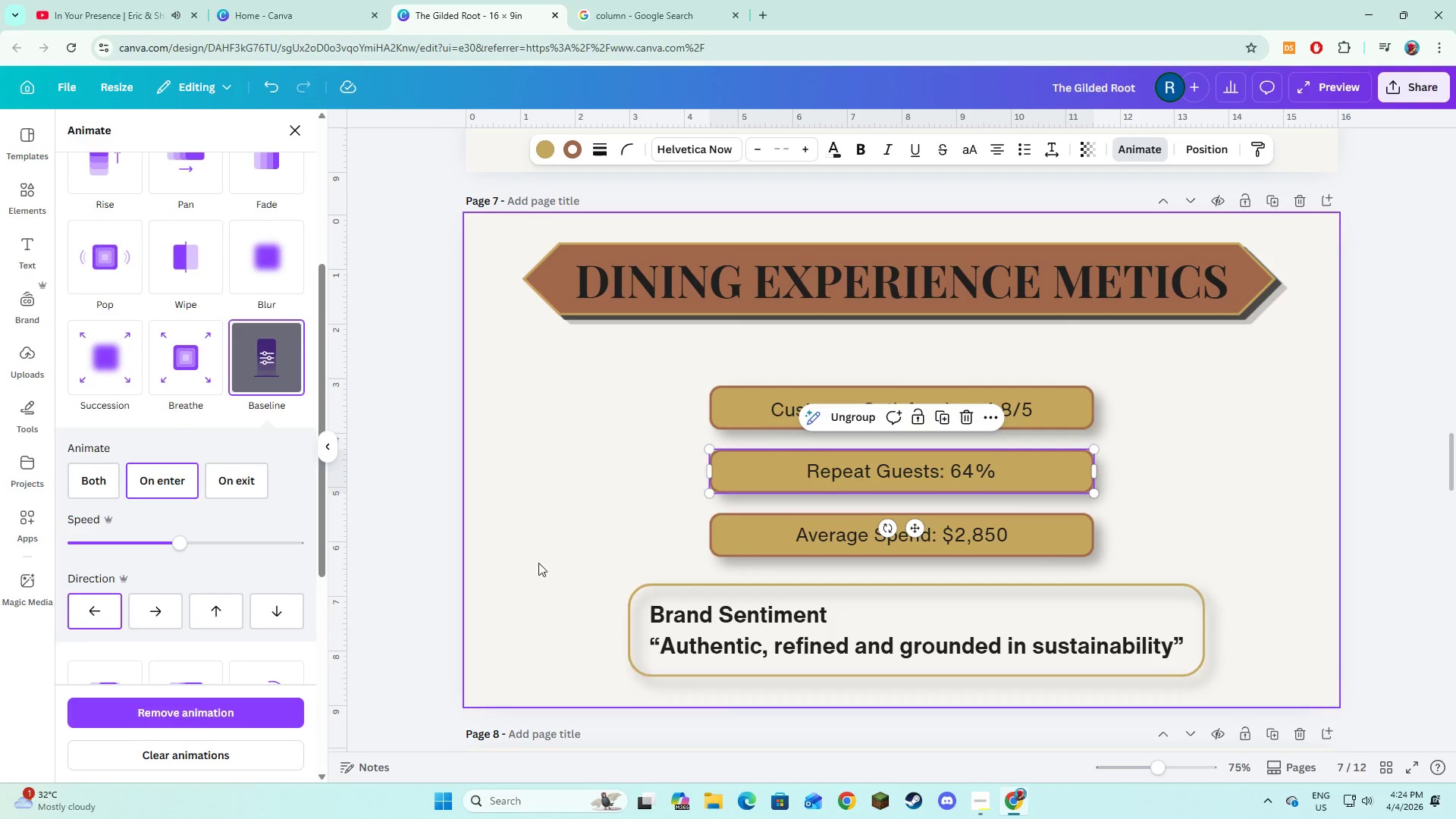 
left_click([683, 624])
 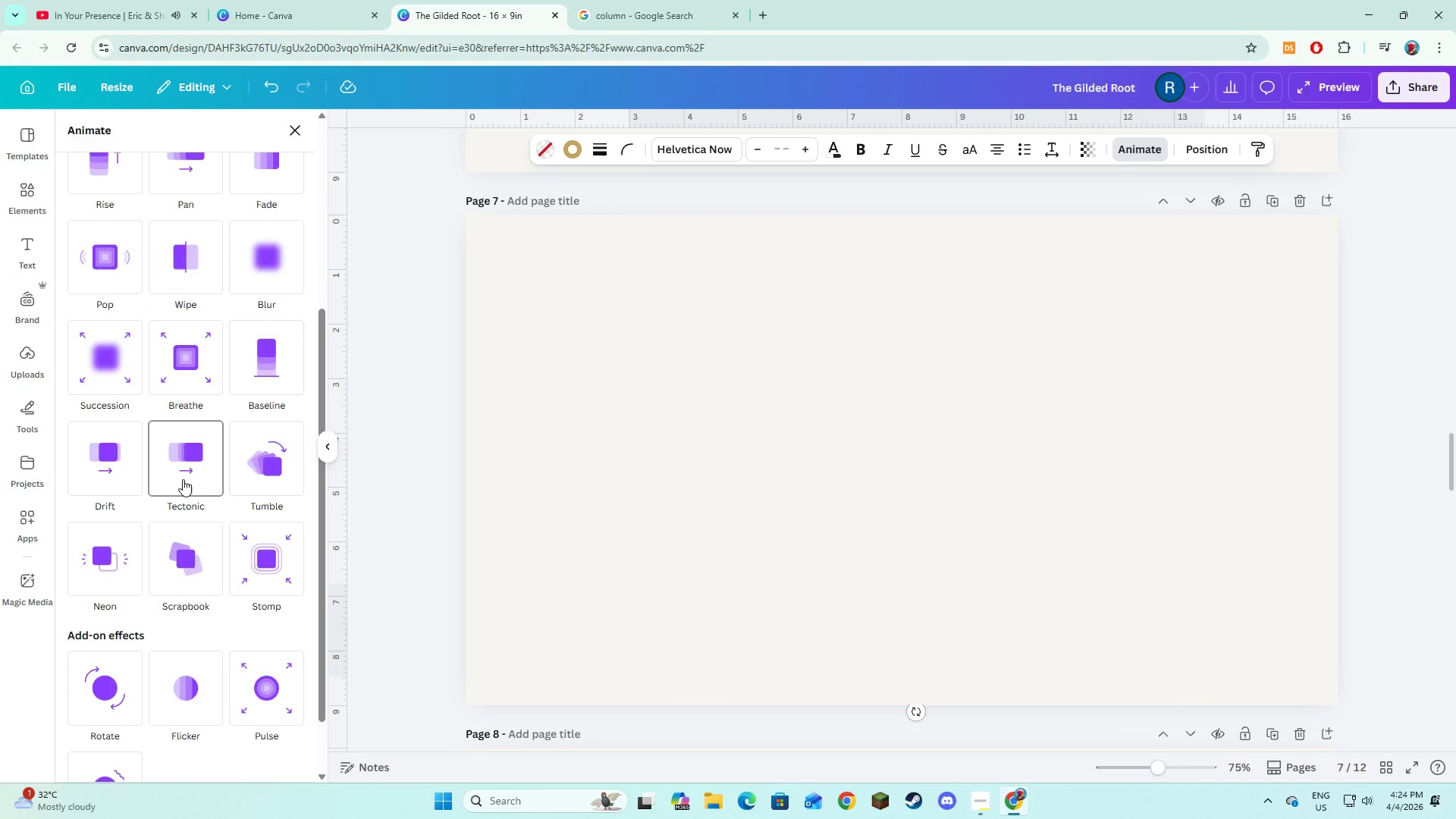 
left_click([109, 317])
 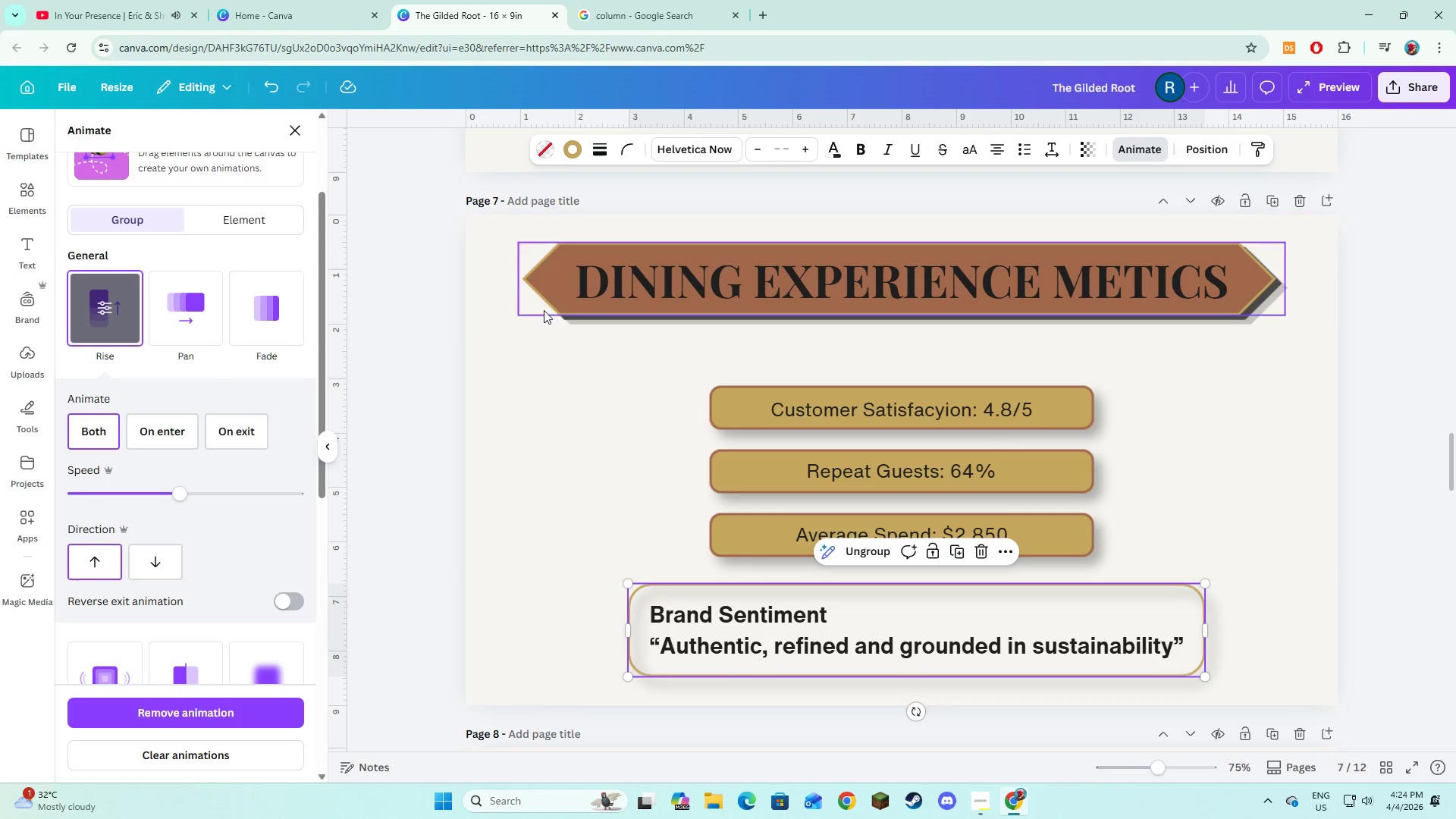 
scroll: coordinate [177, 286], scroll_direction: up, amount: 2.0
 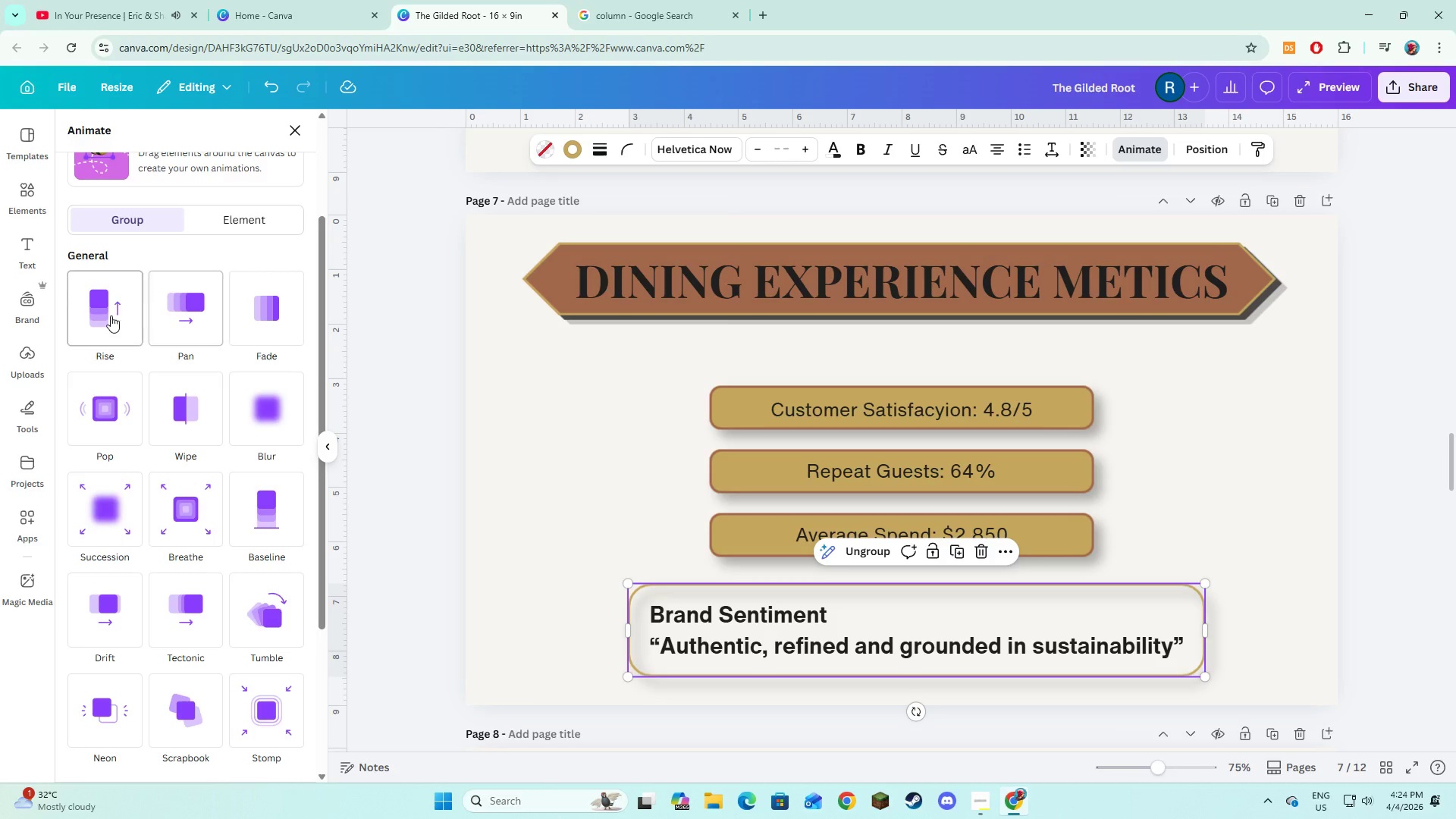 
scroll: coordinate [550, 336], scroll_direction: down, amount: 5.0
 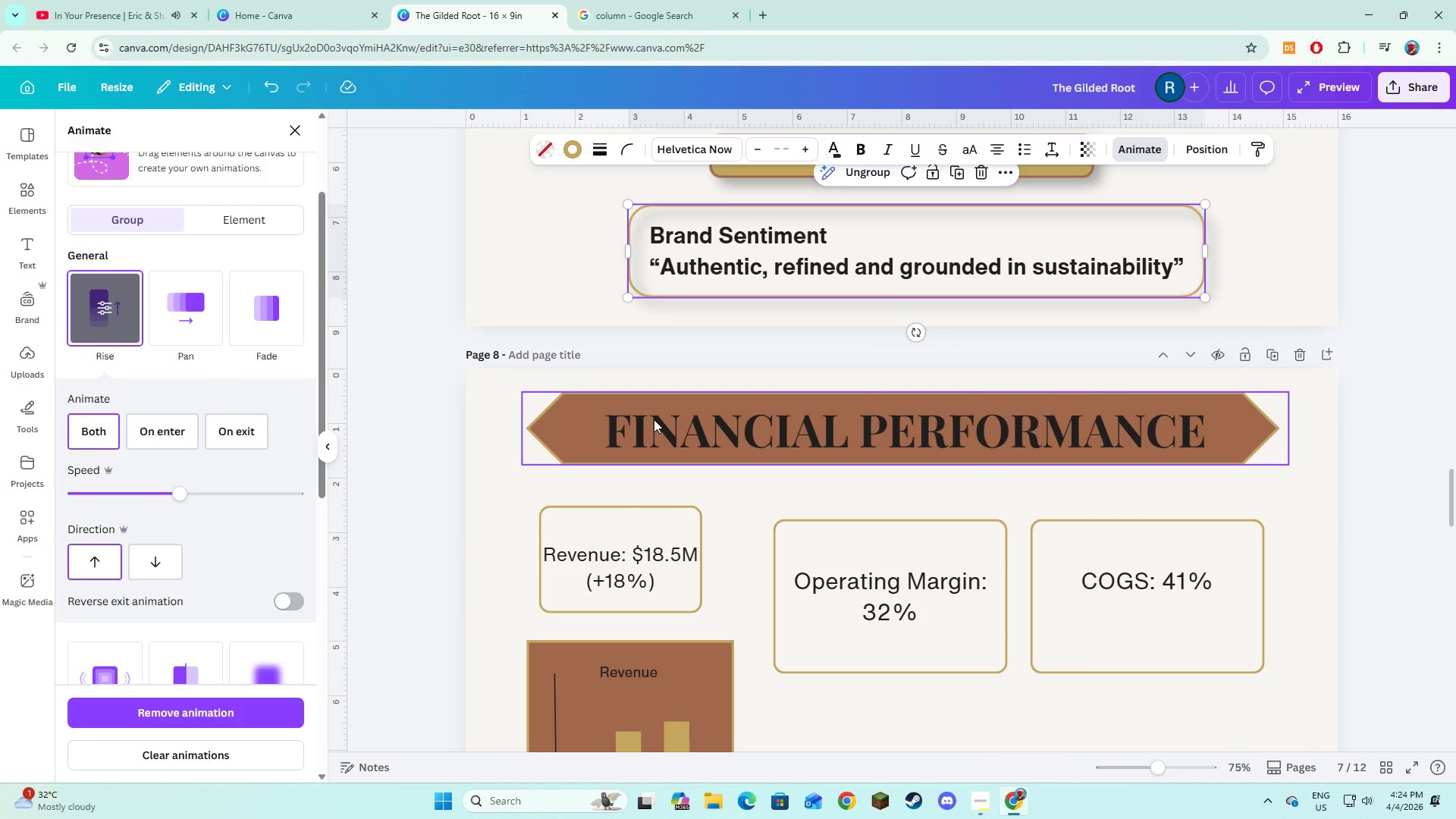 
scroll: coordinate [654, 419], scroll_direction: up, amount: 5.0
 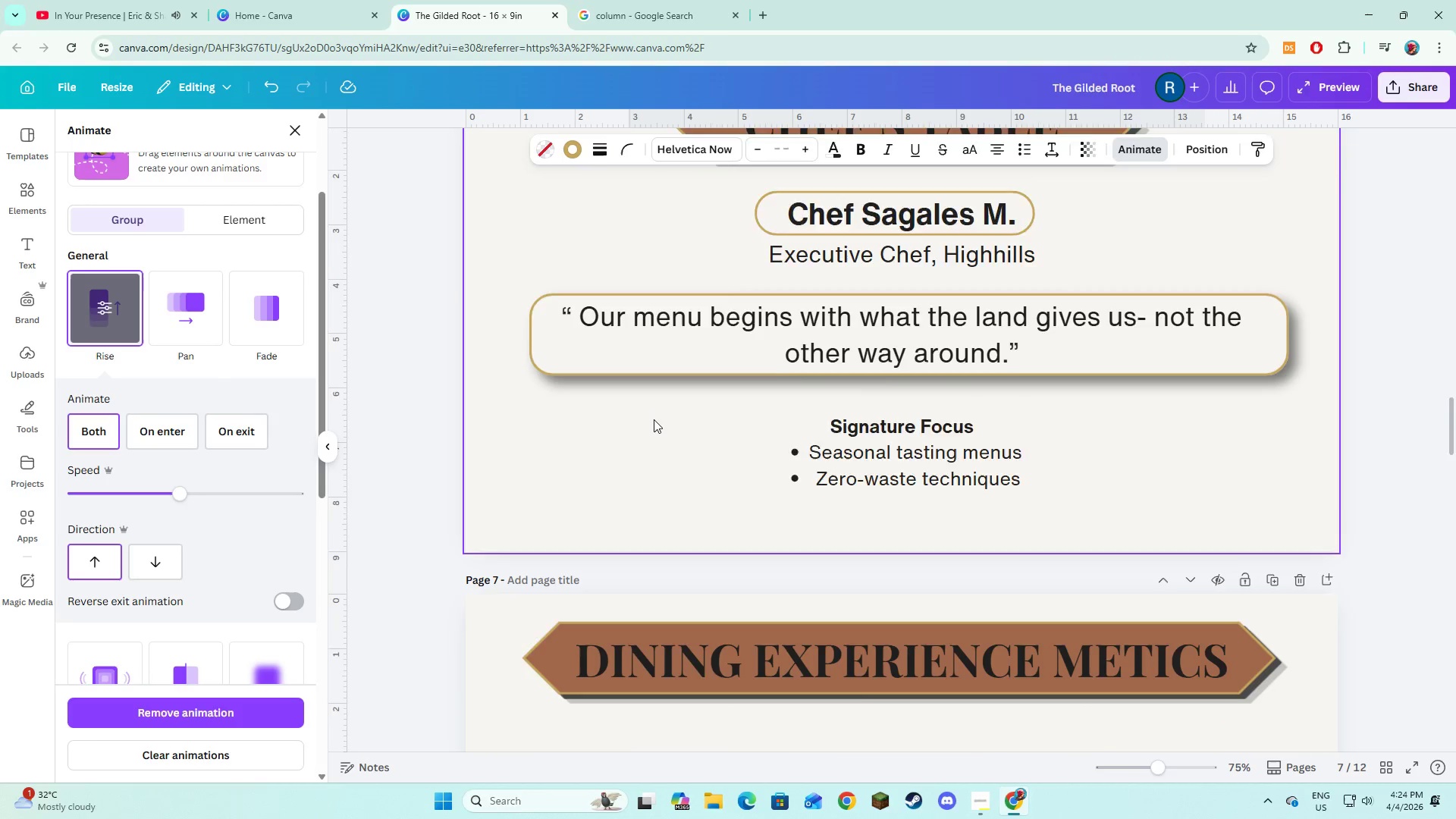 
scroll: coordinate [655, 493], scroll_direction: down, amount: 8.0
 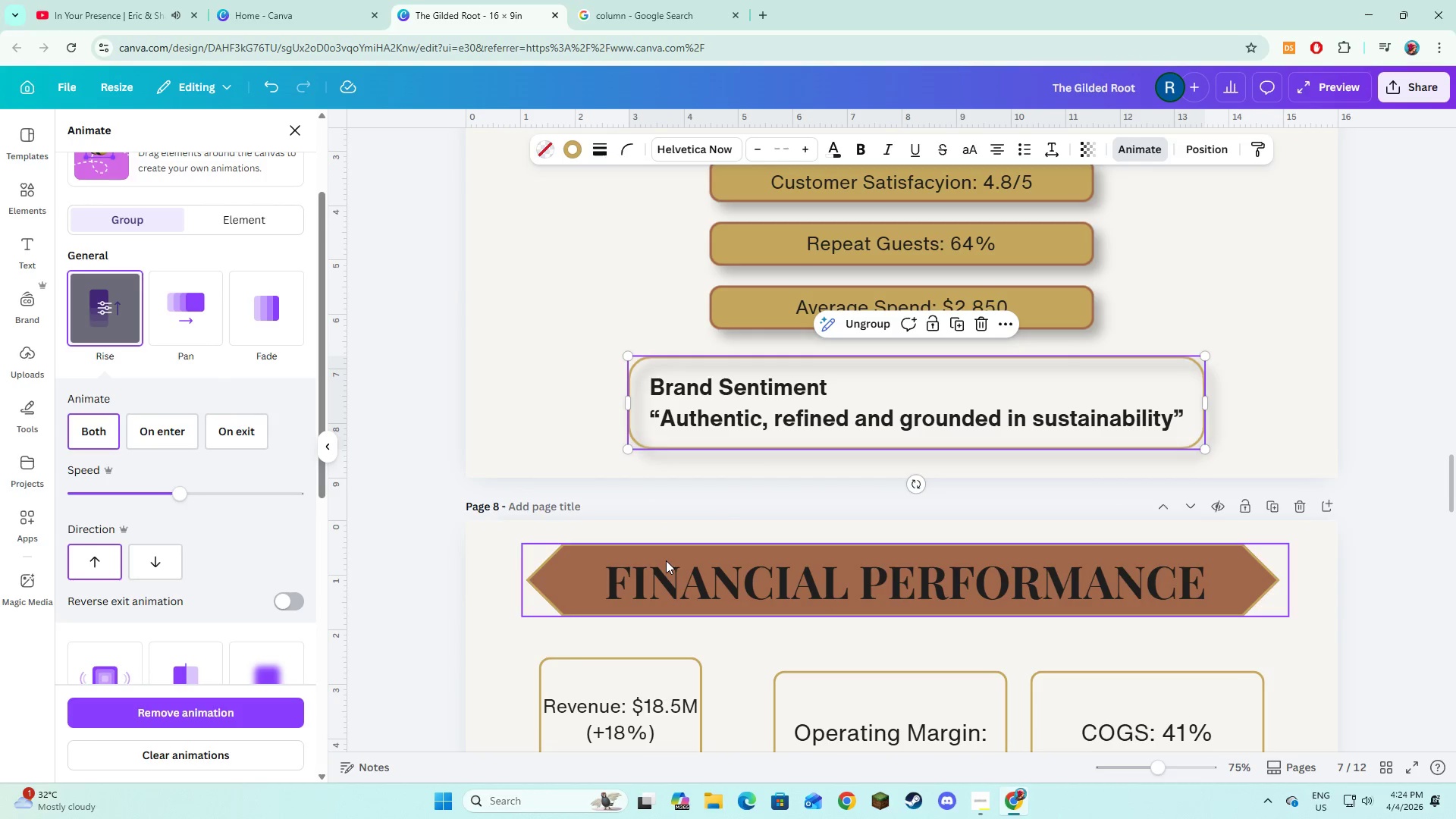 
left_click([666, 560])
 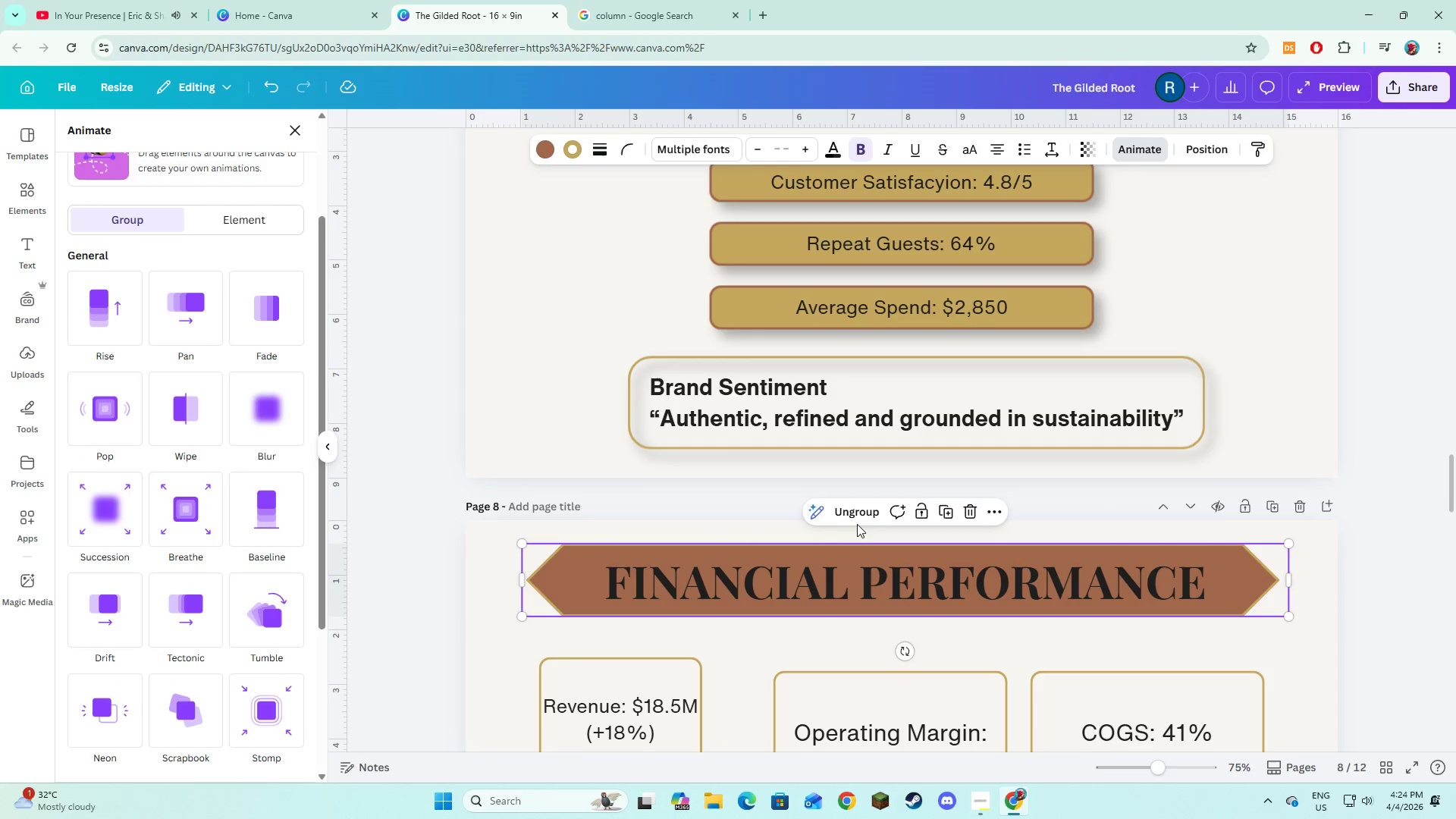 
left_click([858, 519])
 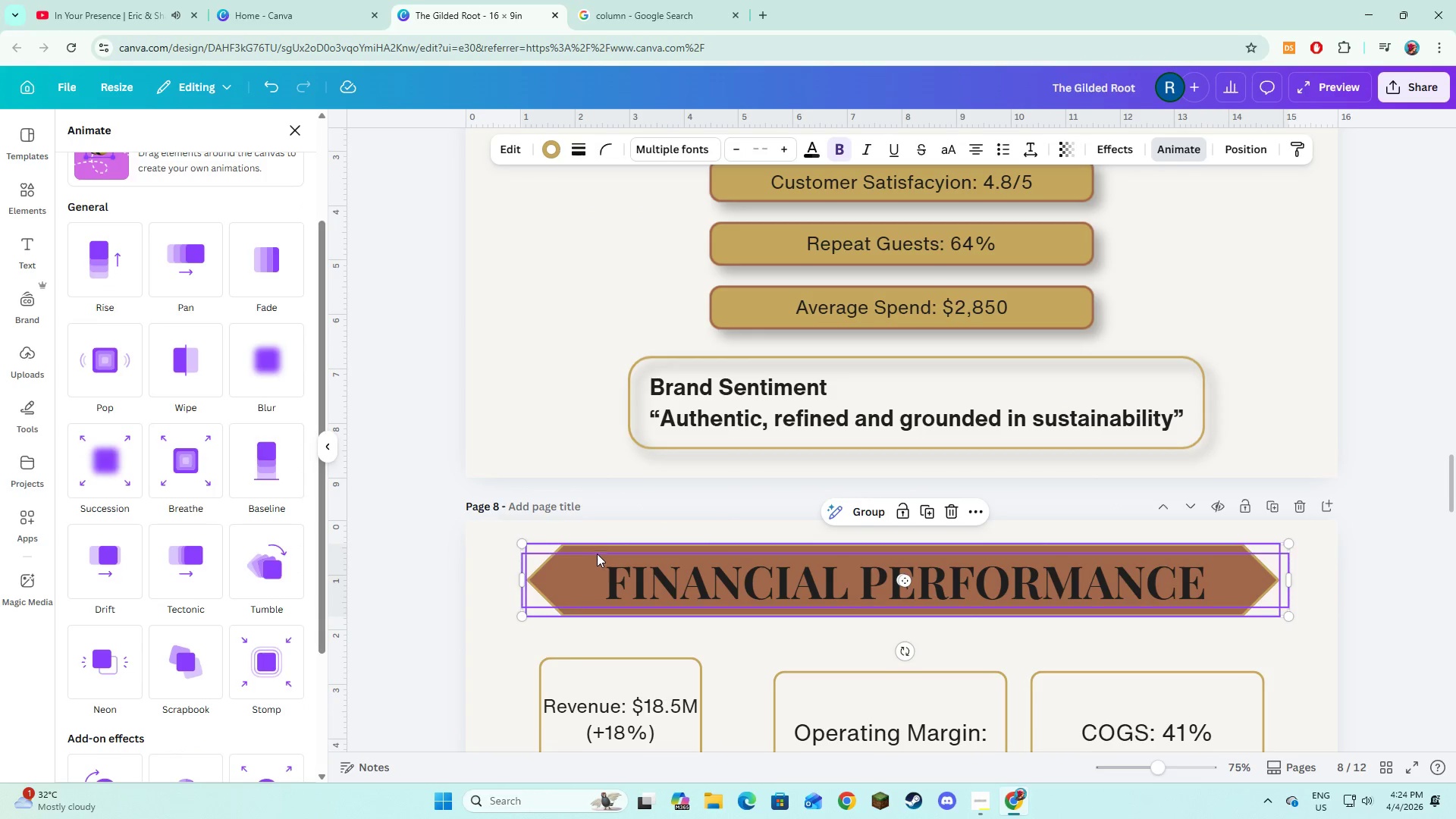 
left_click([599, 549])
 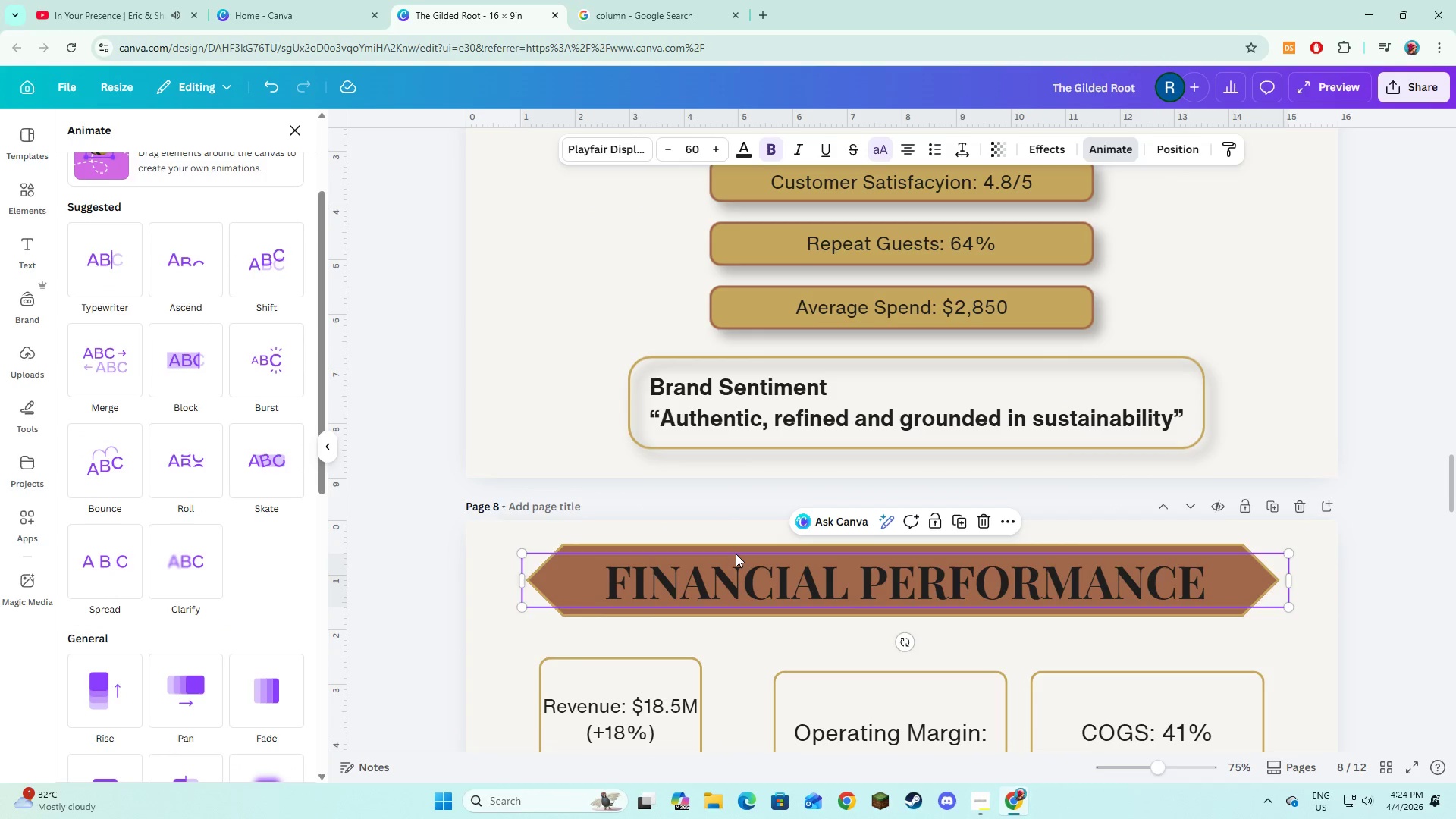 
left_click([739, 547])
 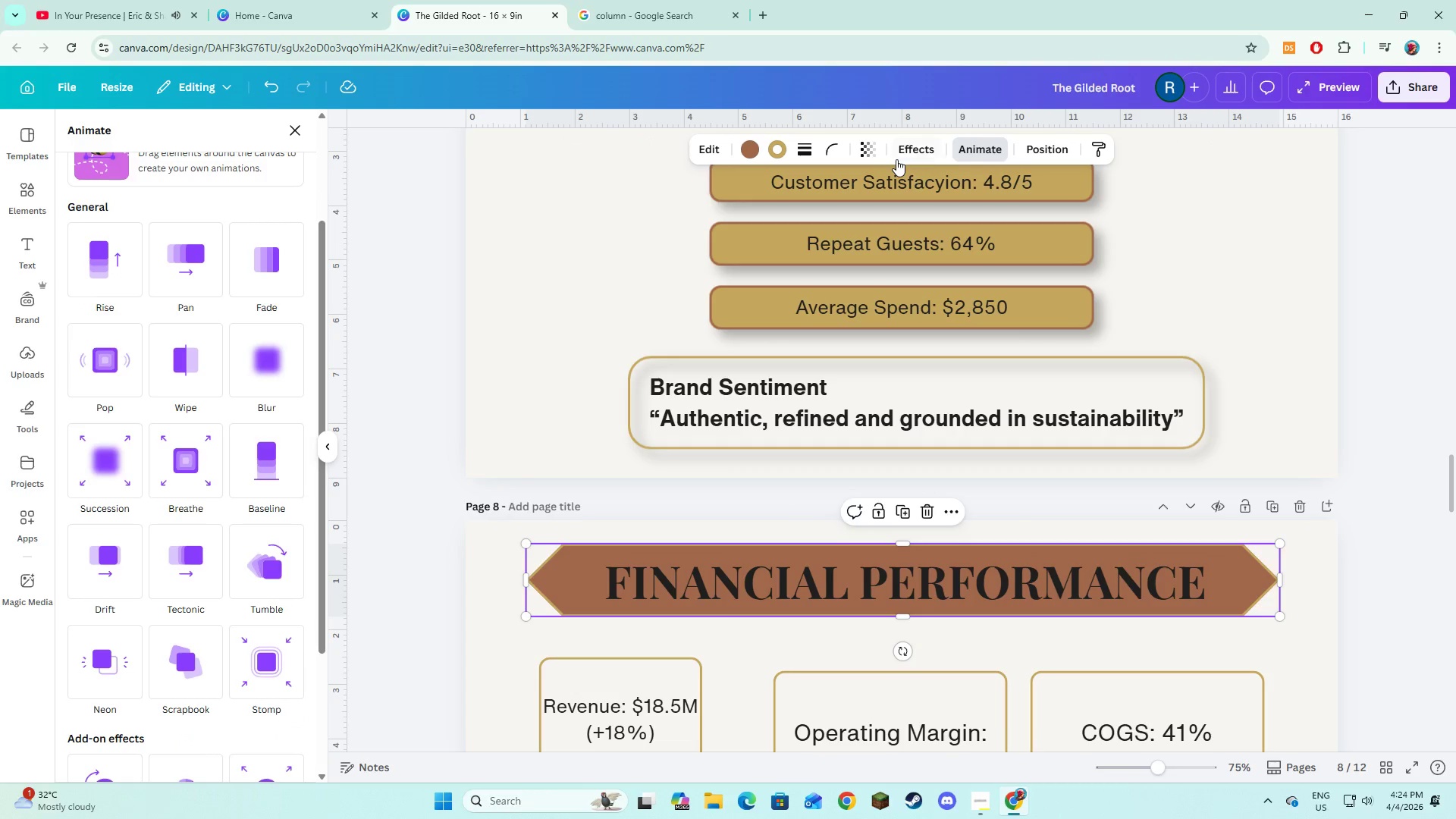 
left_click([899, 155])
 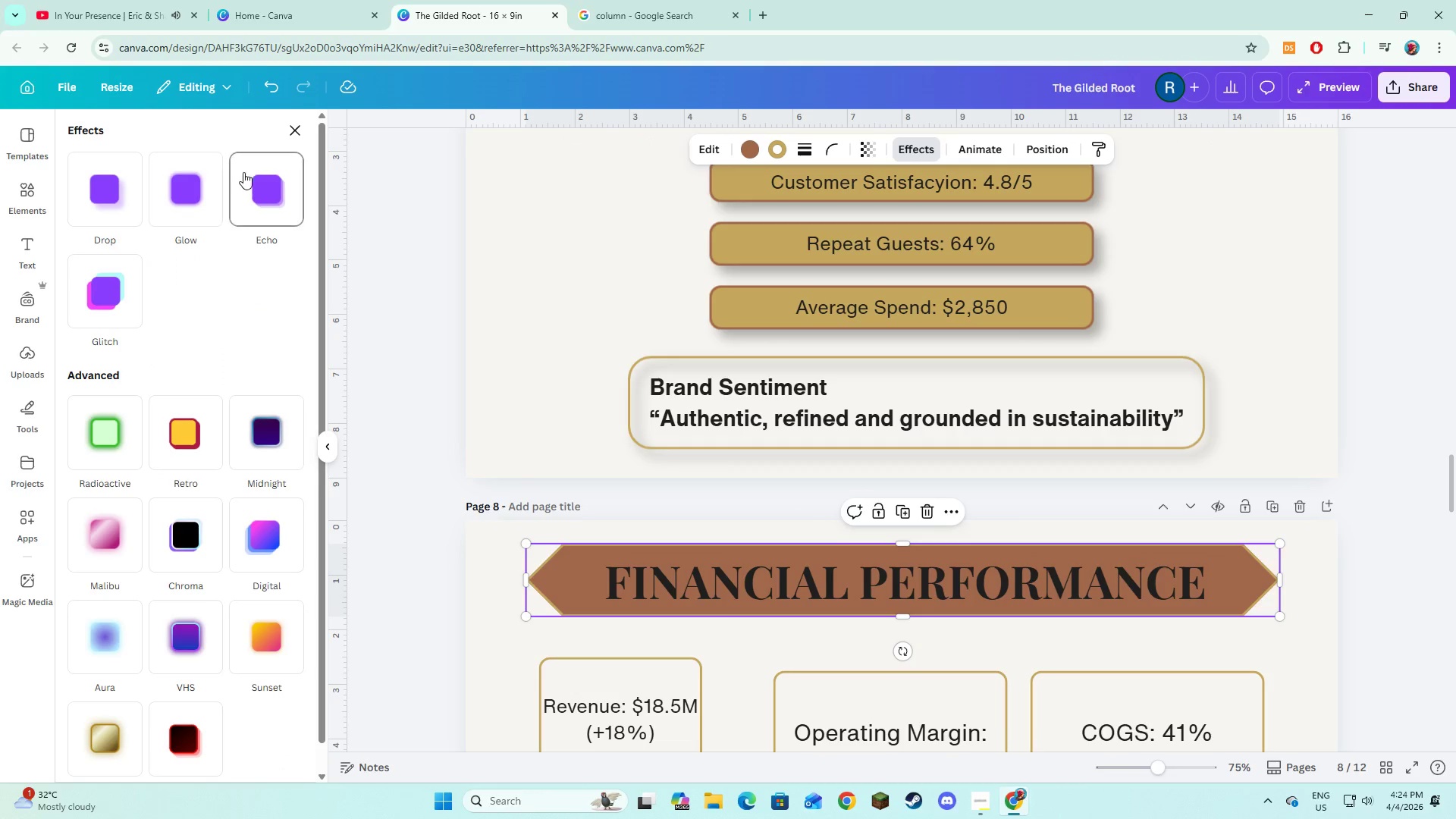 
left_click([251, 189])
 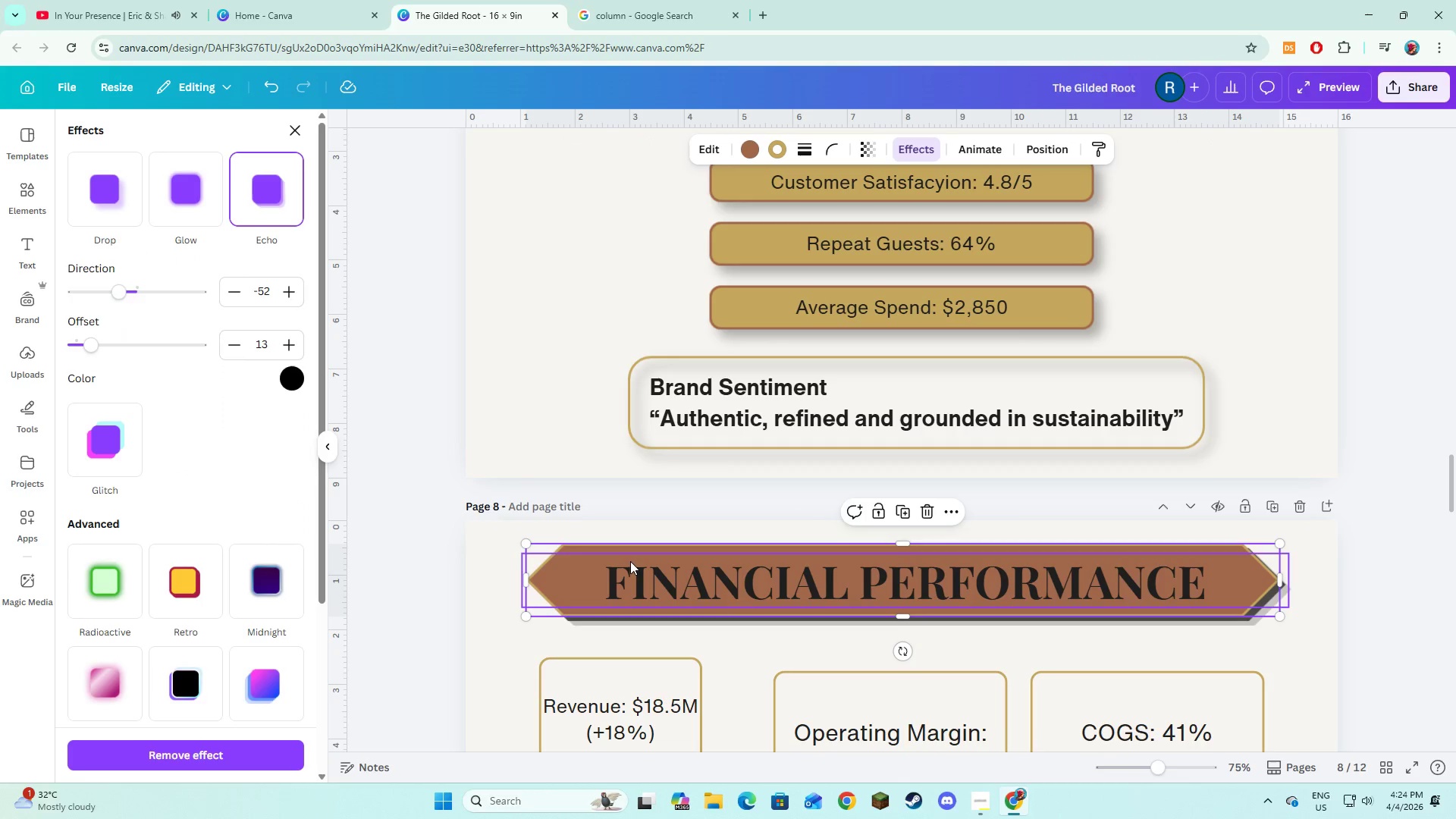 
hold_key(key=ShiftLeft, duration=0.97)
left_click([635, 571])
 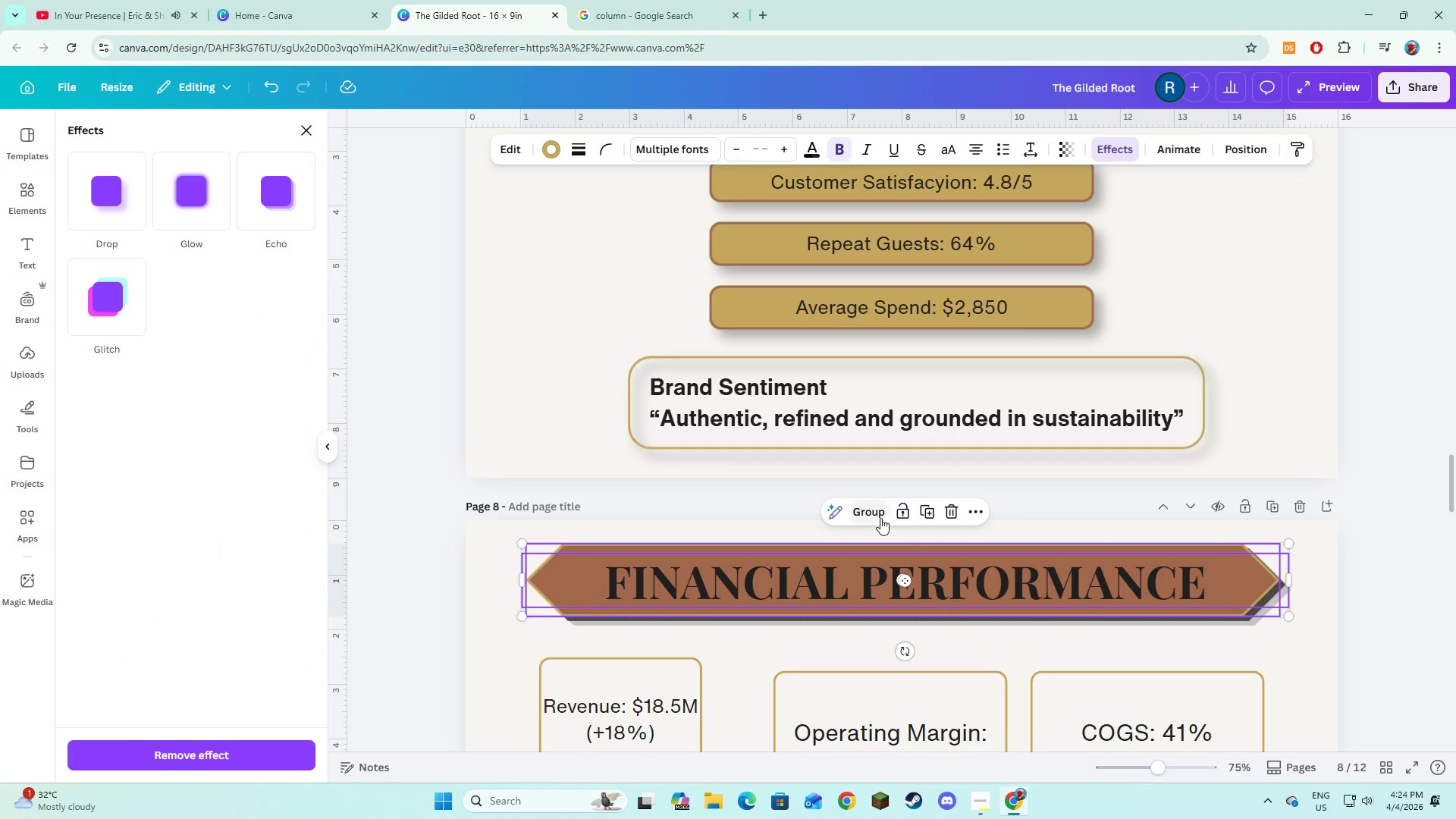 
left_click([880, 518])
 